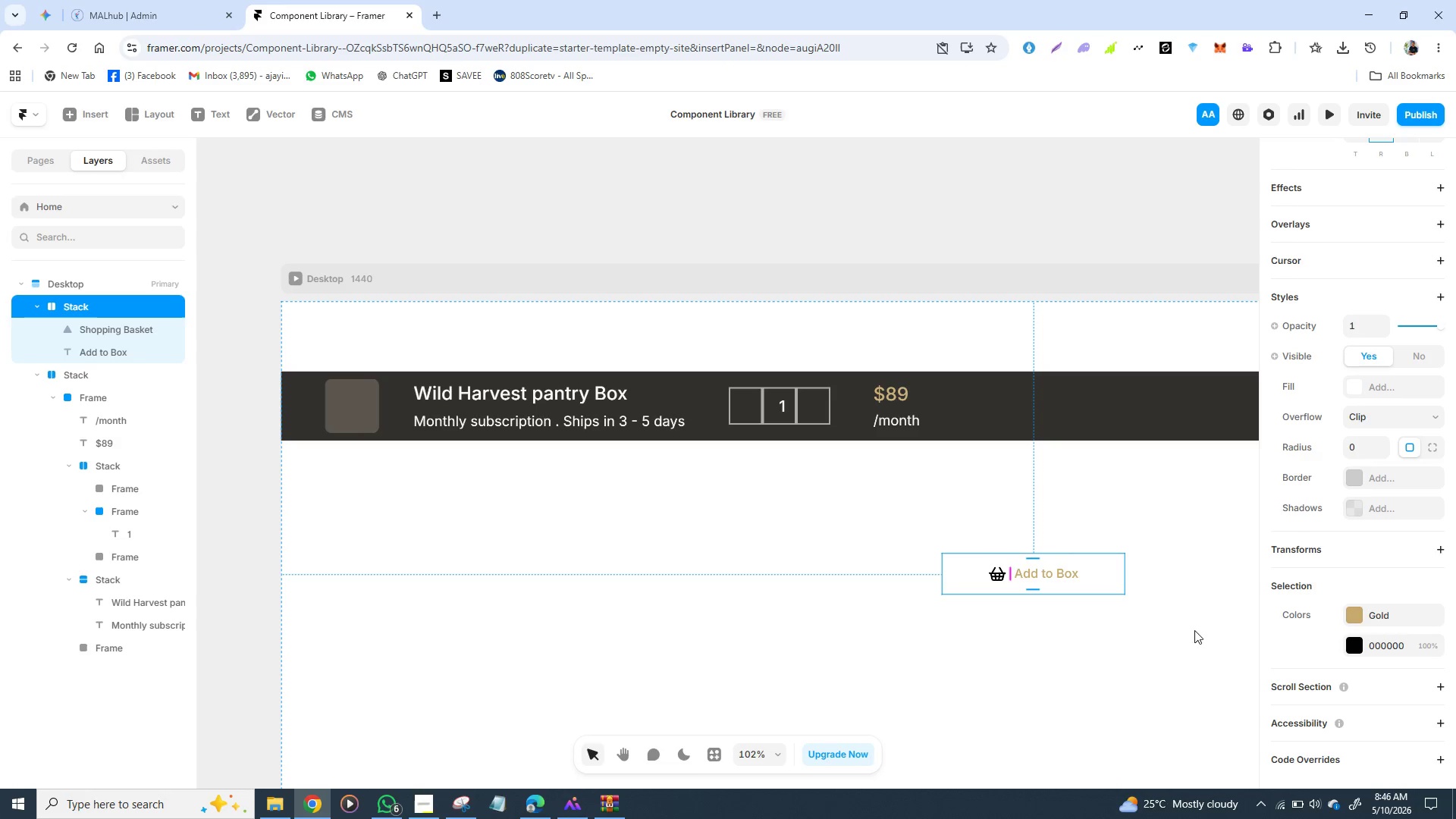 
left_click([1106, 573])
 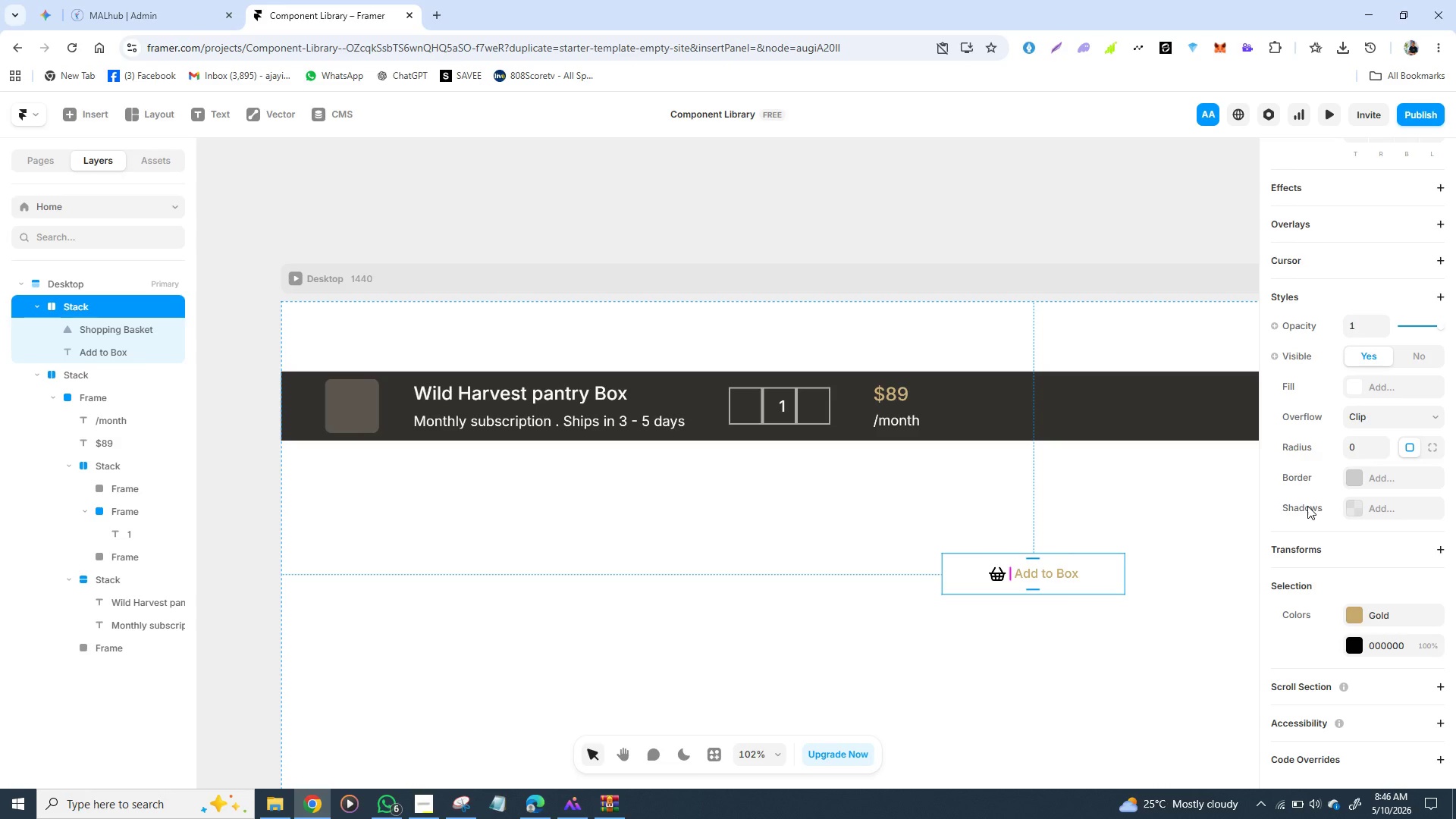 
mouse_move([1352, 477])
 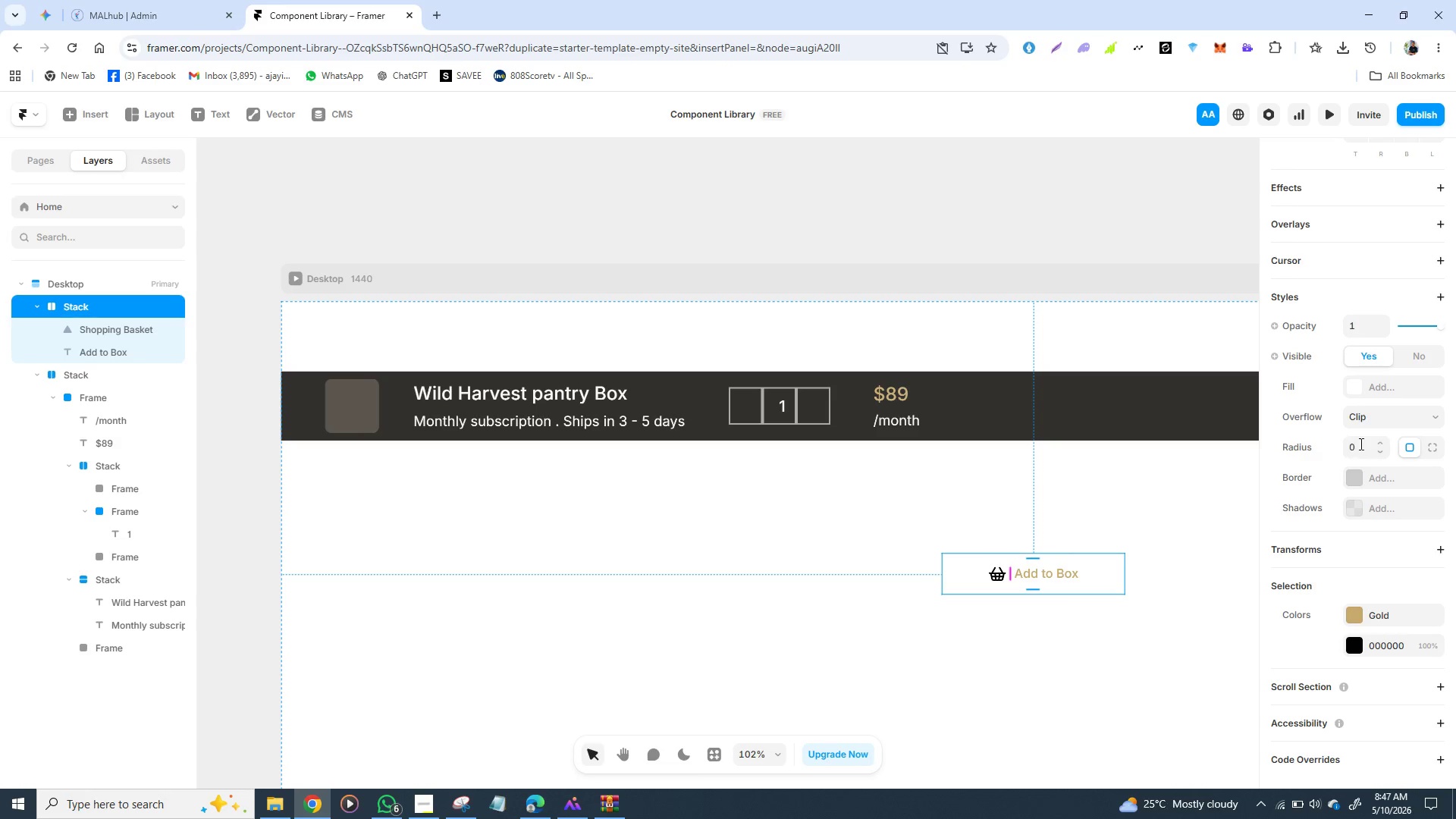 
left_click([1360, 444])
 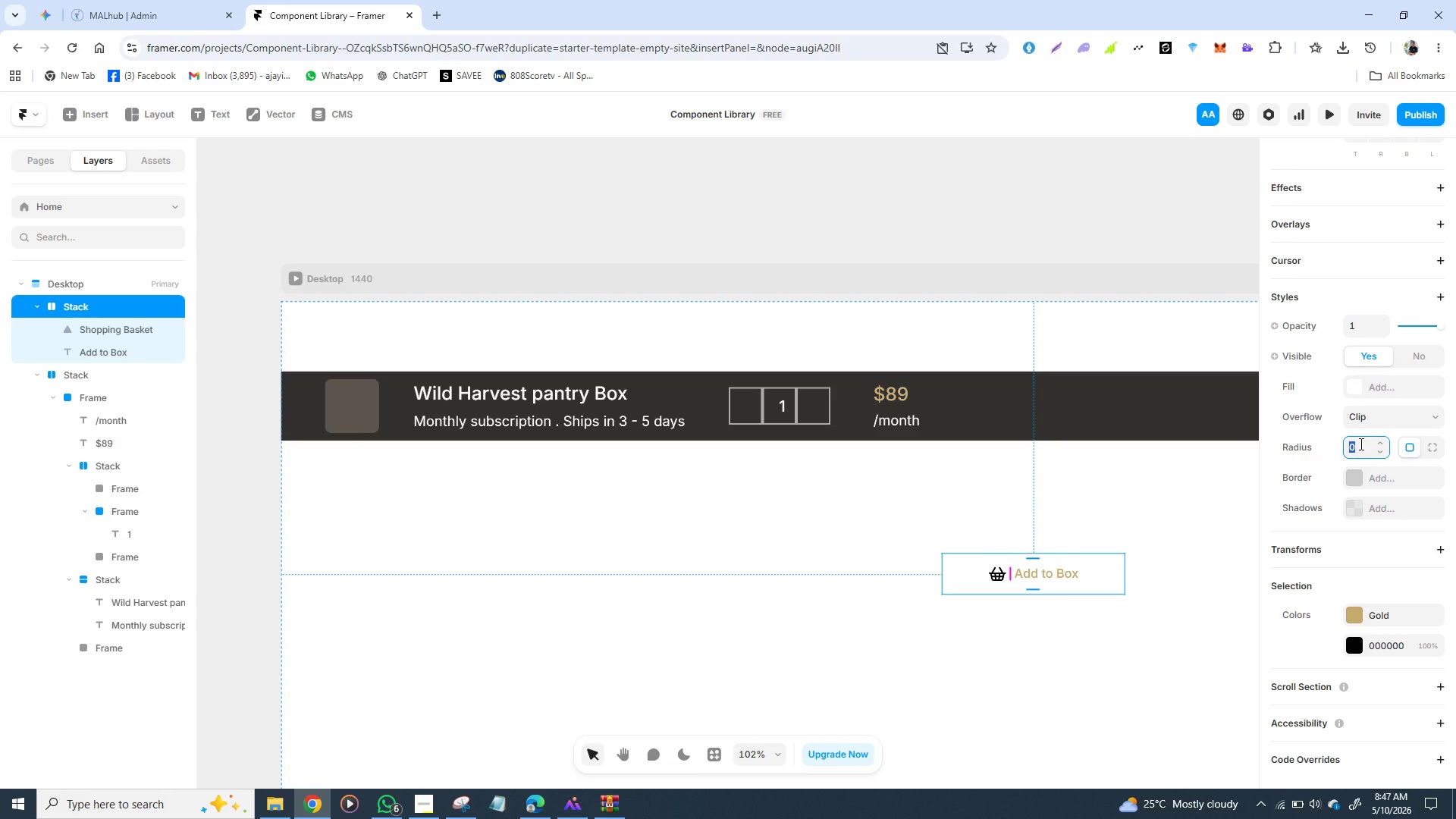 
type(16)
 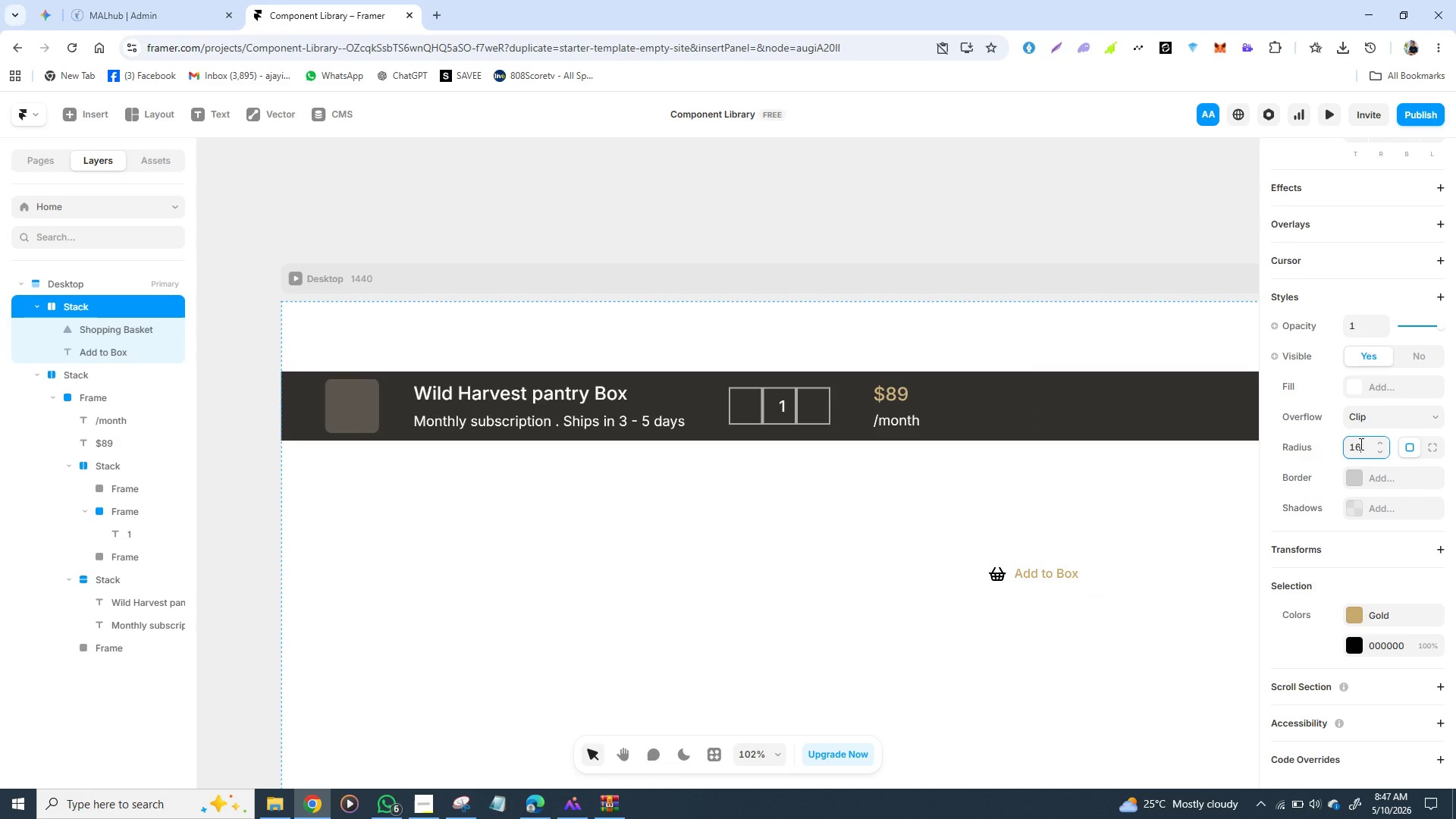 
key(Enter)
 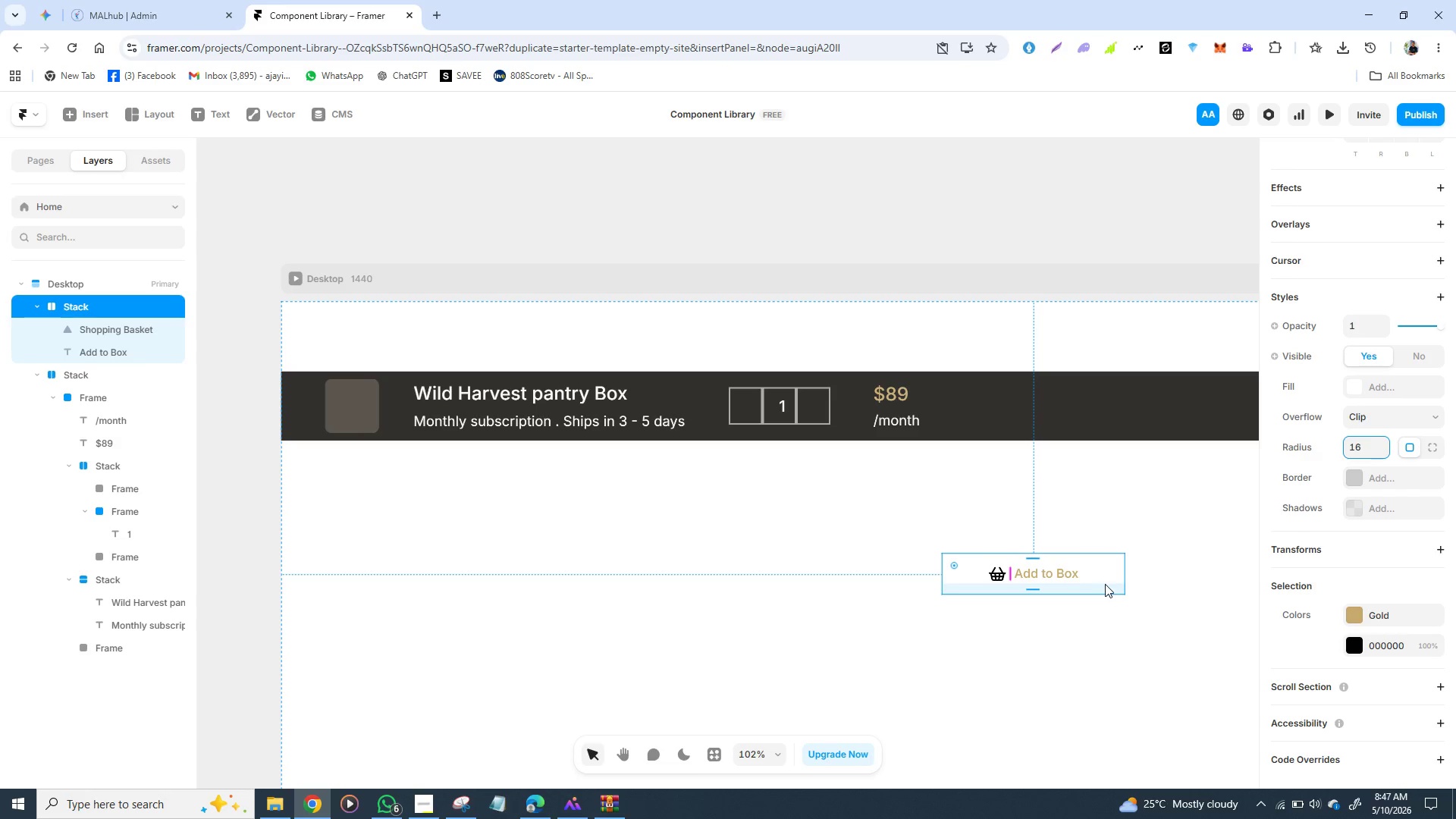 
left_click_drag(start_coordinate=[1106, 584], to_coordinate=[1139, 416])
 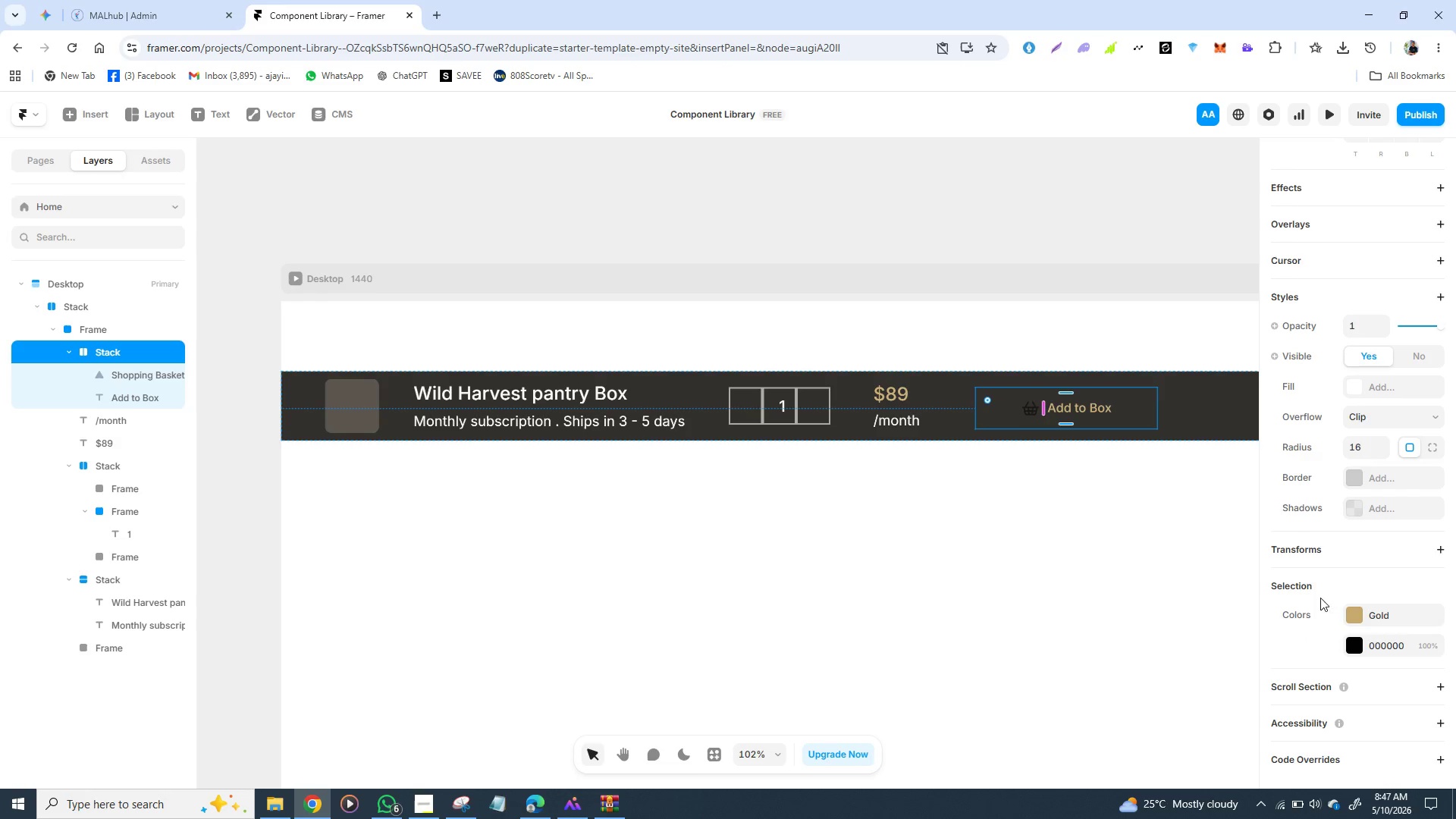 
wait(17.91)
 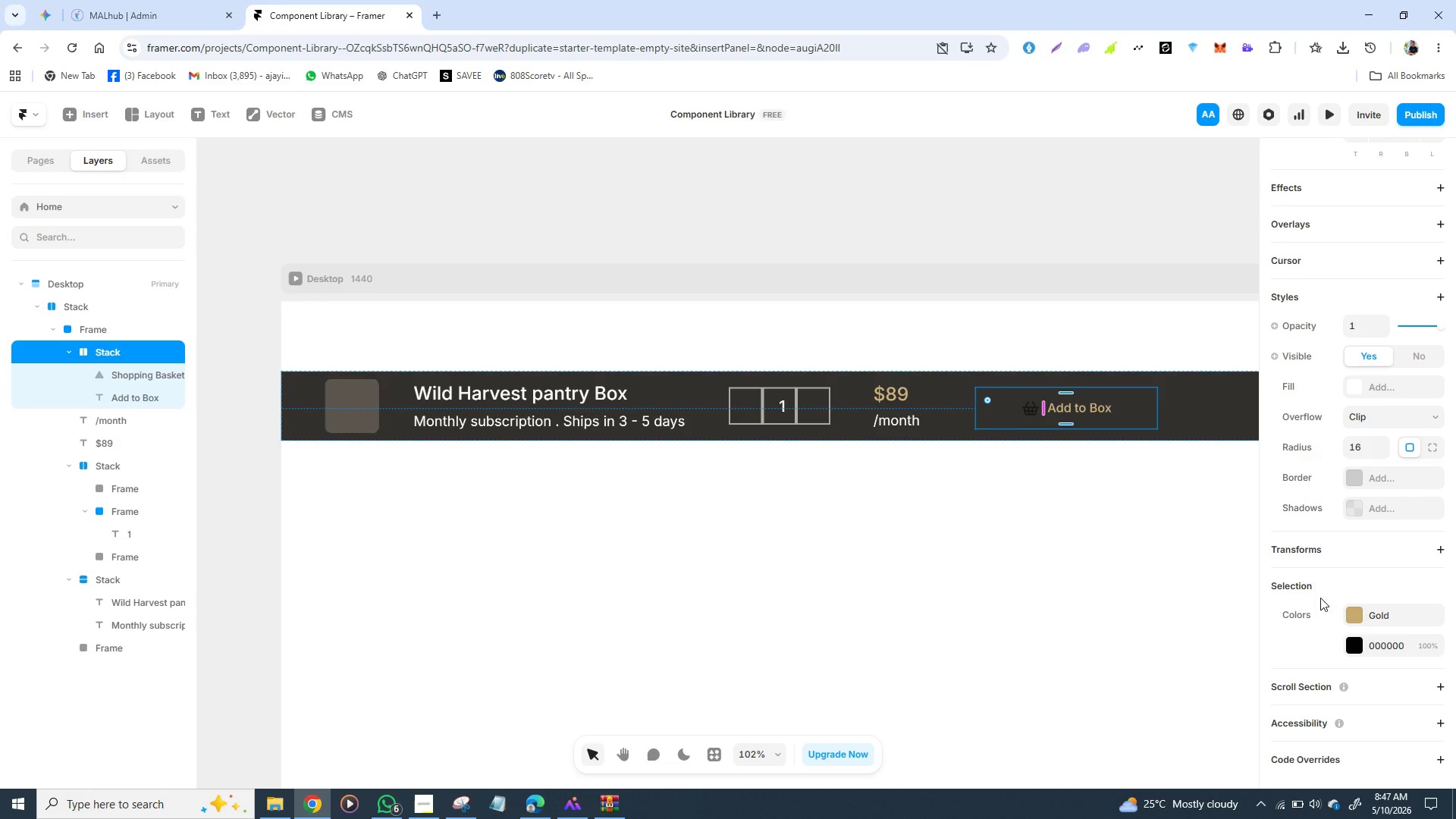 
left_click([1349, 392])
 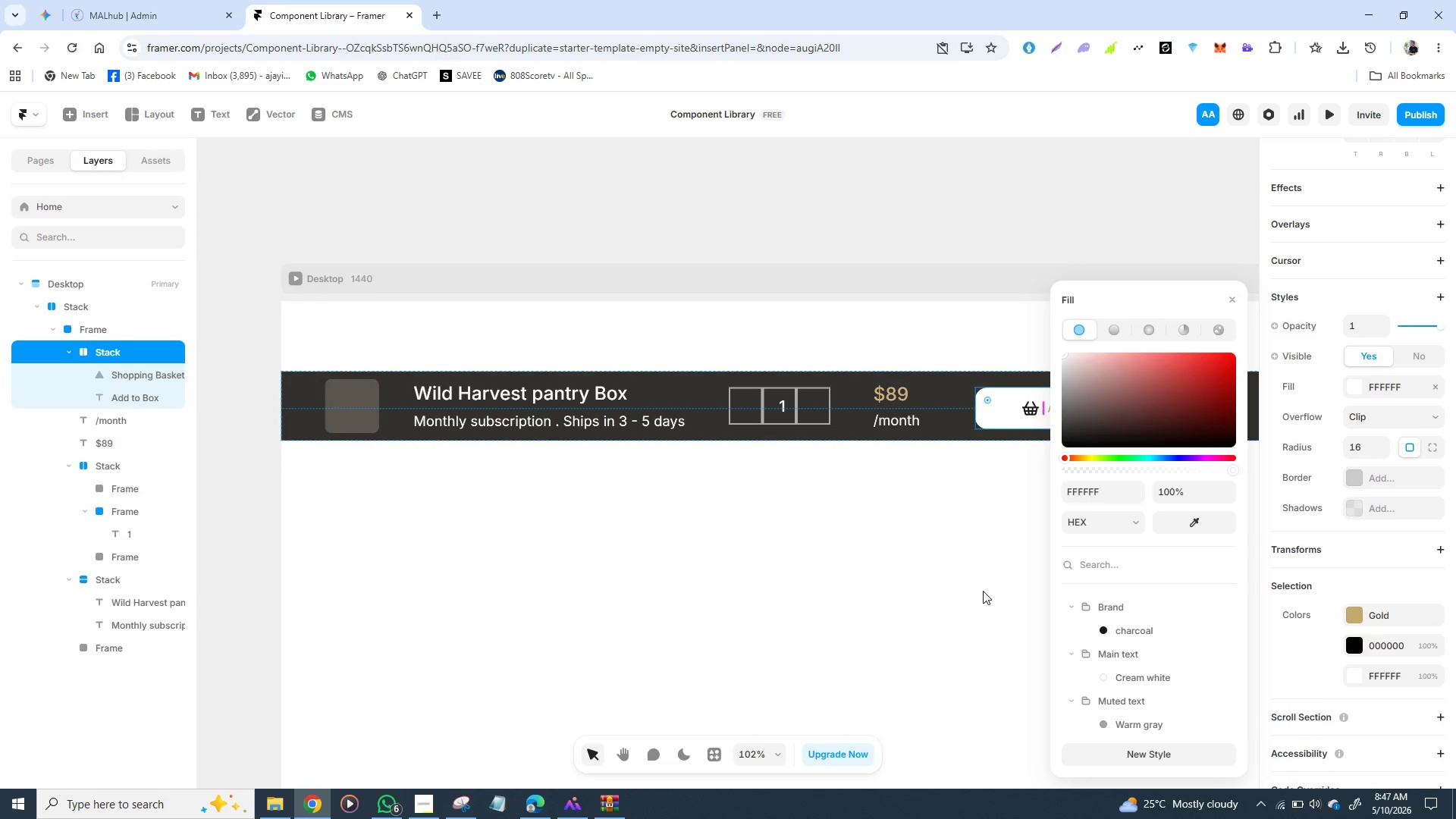 
left_click([983, 591])
 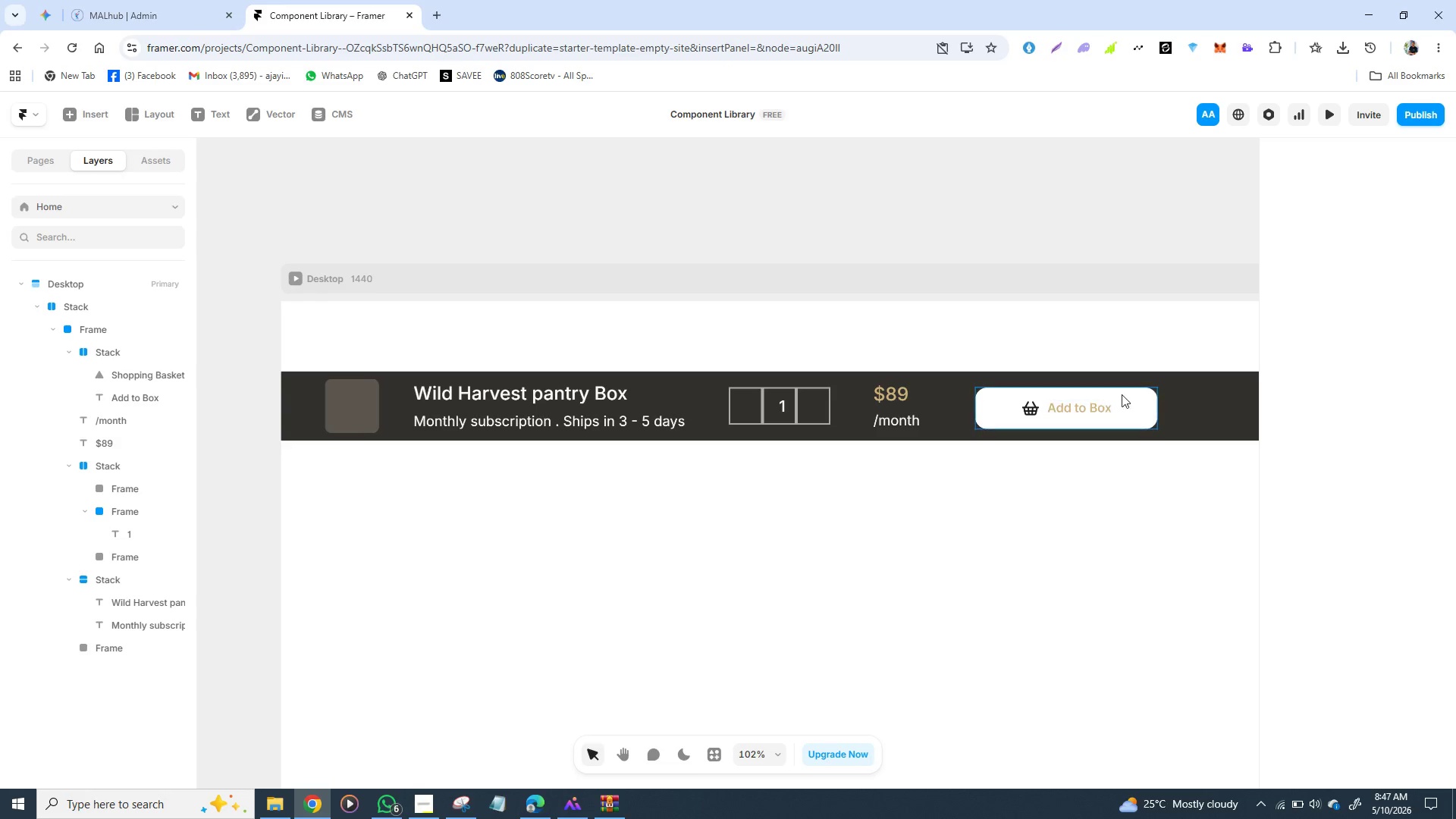 
left_click([1138, 390])
 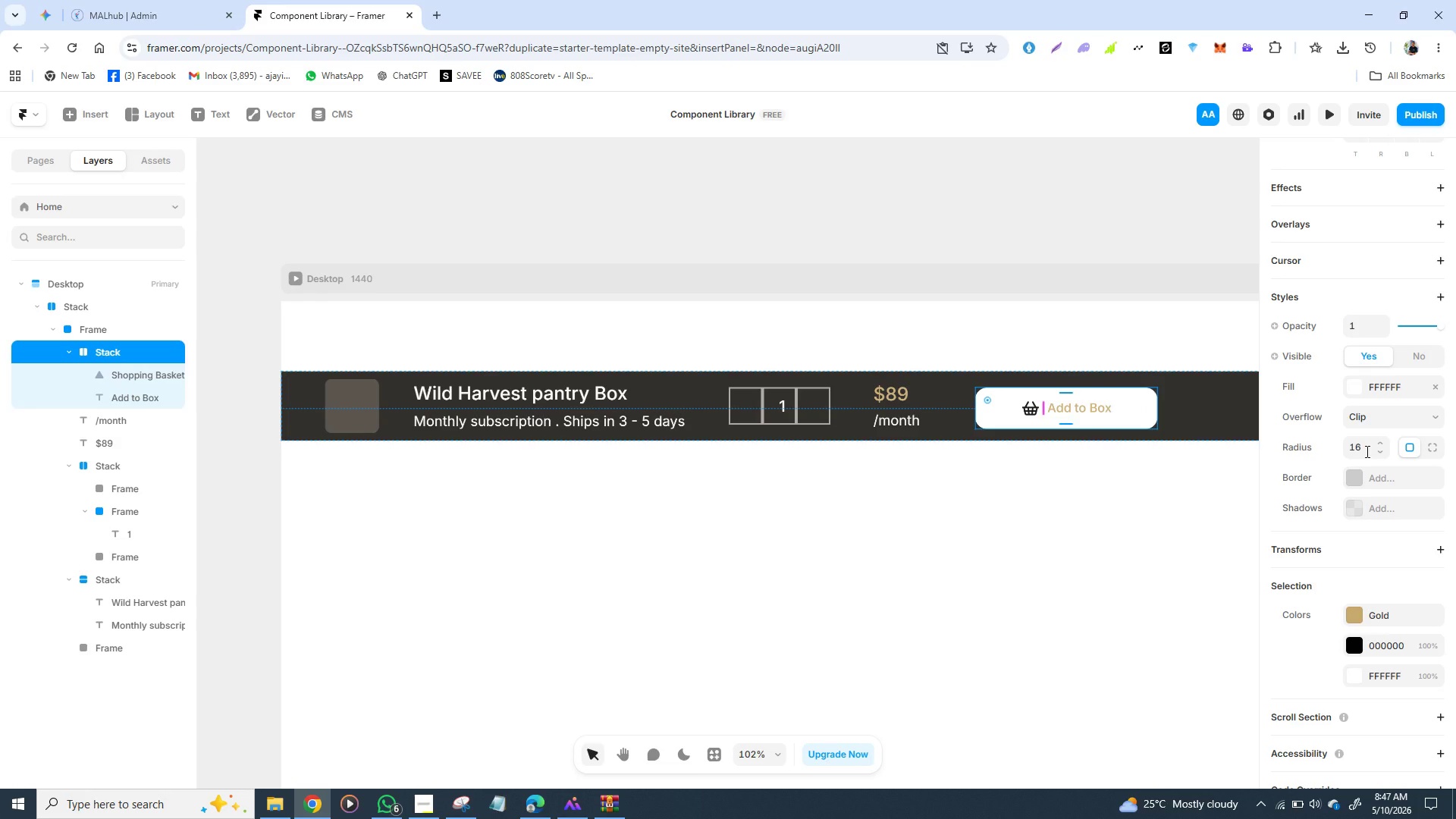 
left_click([1366, 451])
 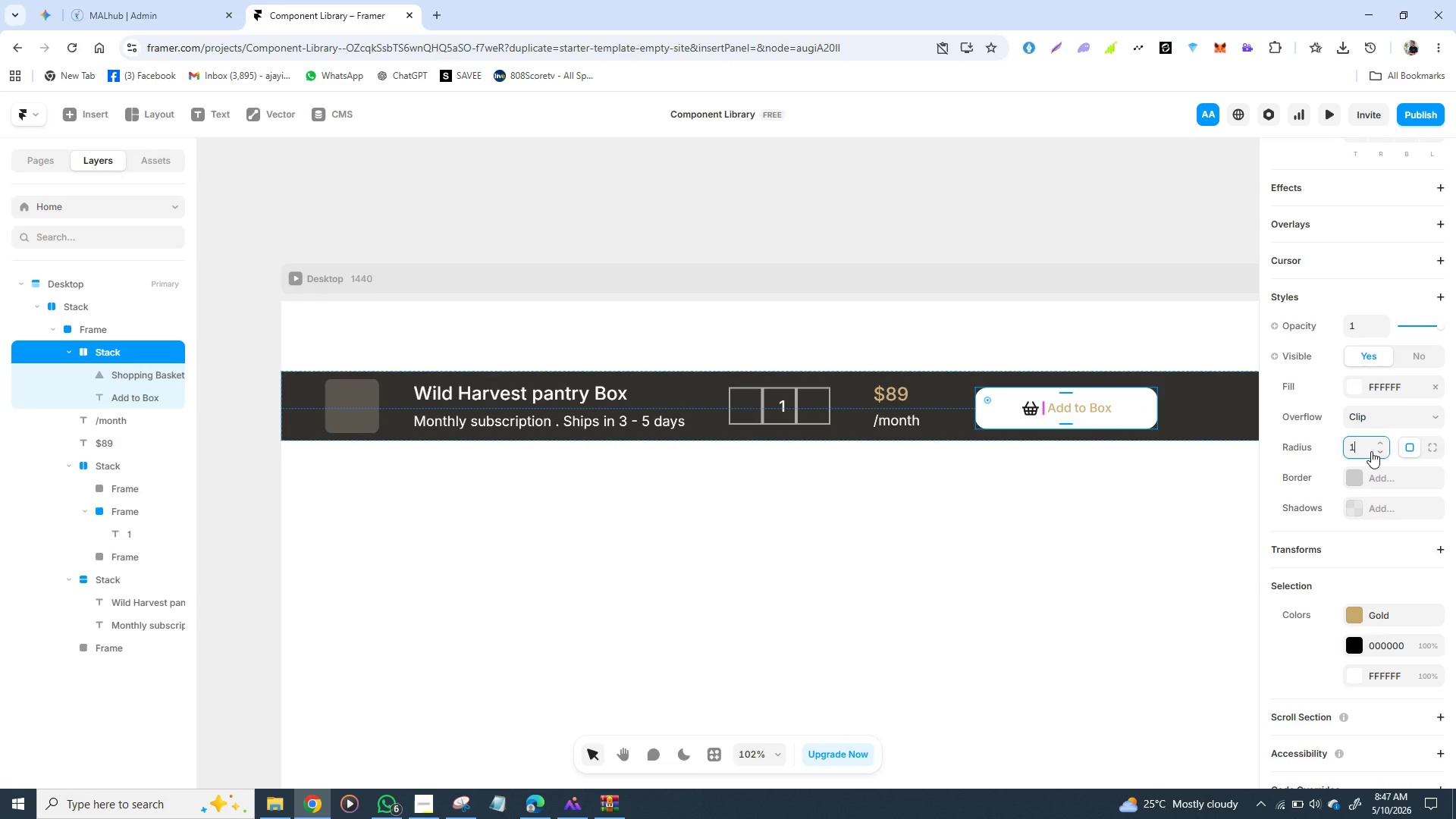 
type(10)
 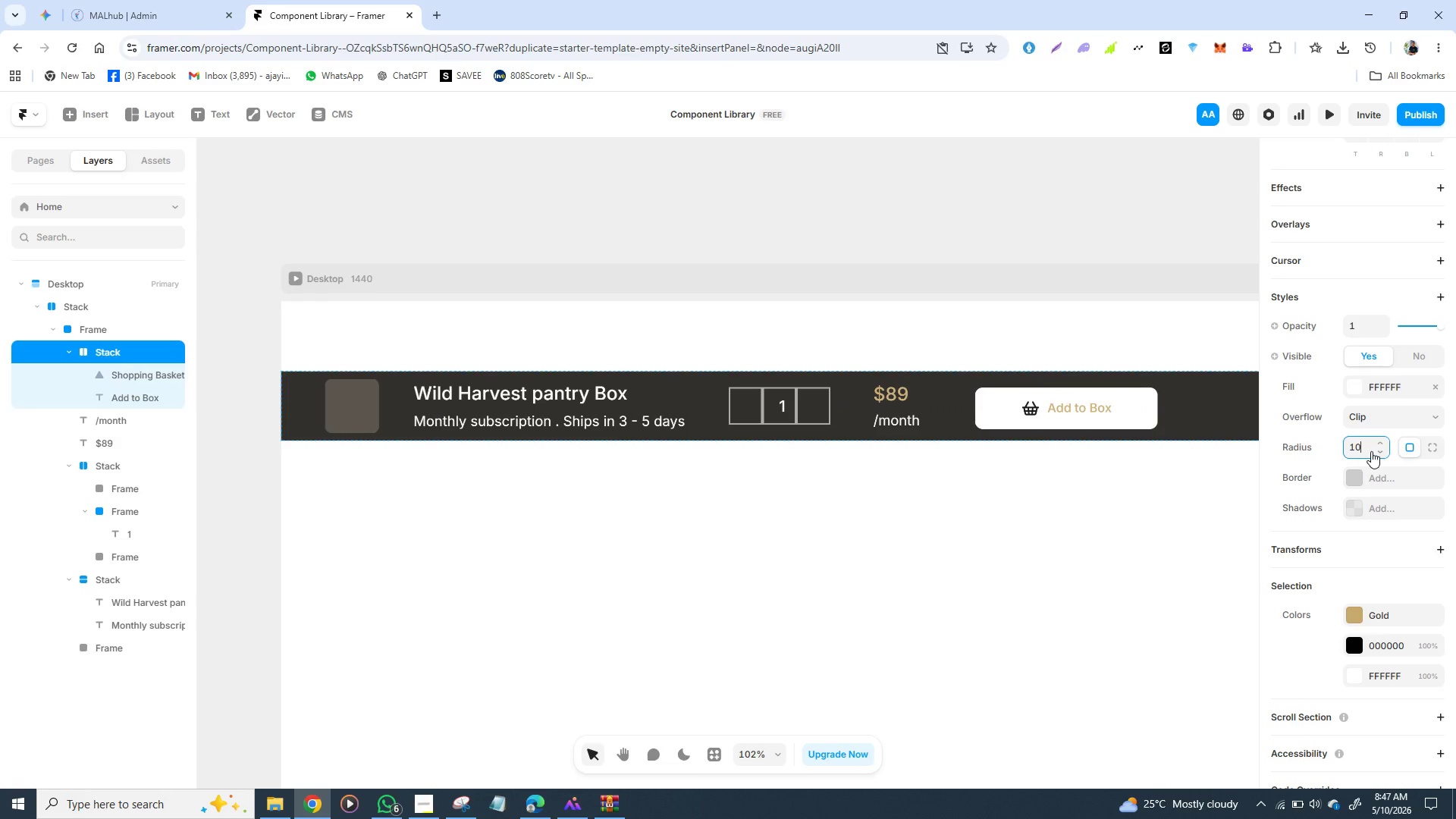 
key(Enter)
 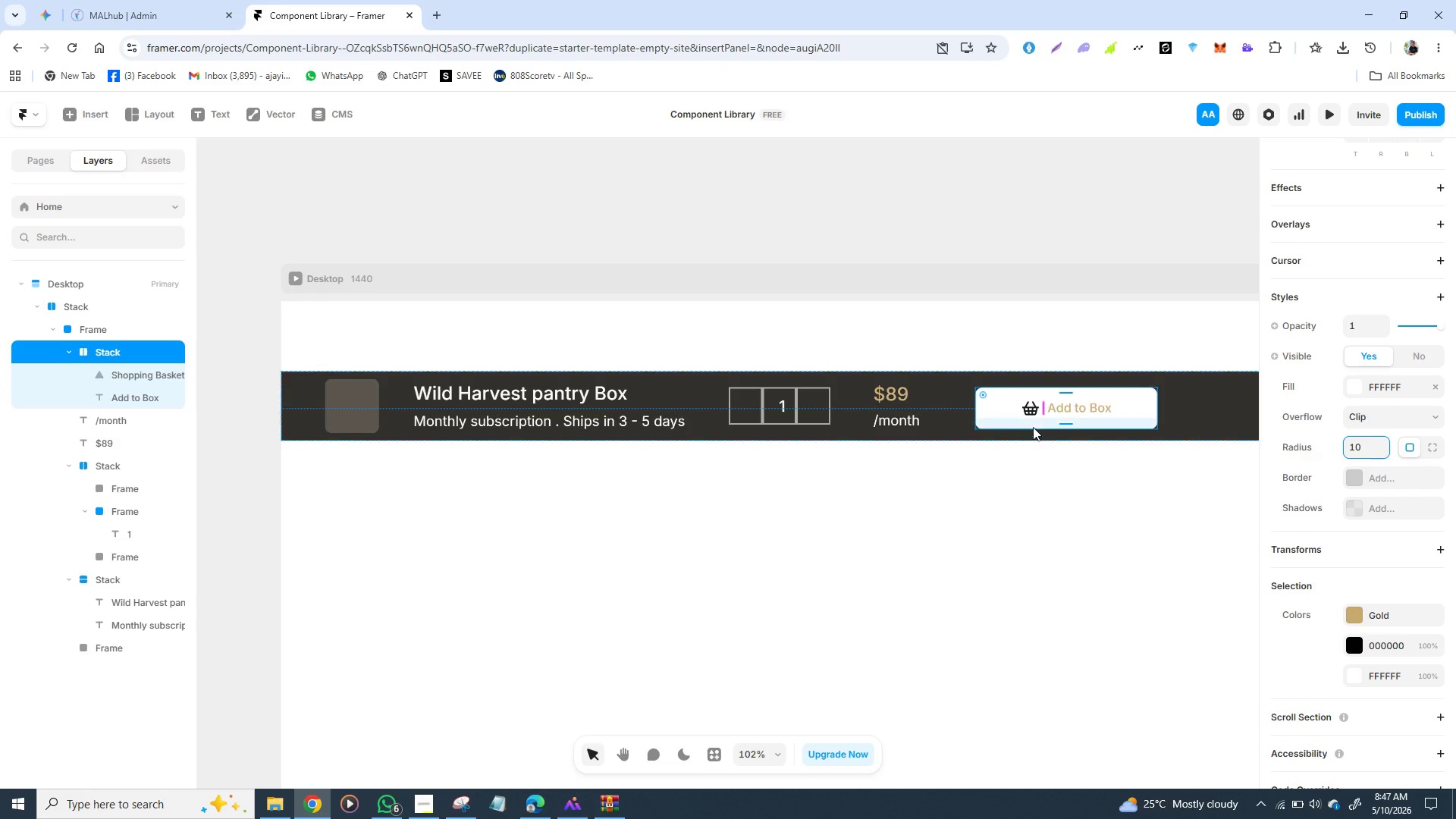 
wait(6.67)
 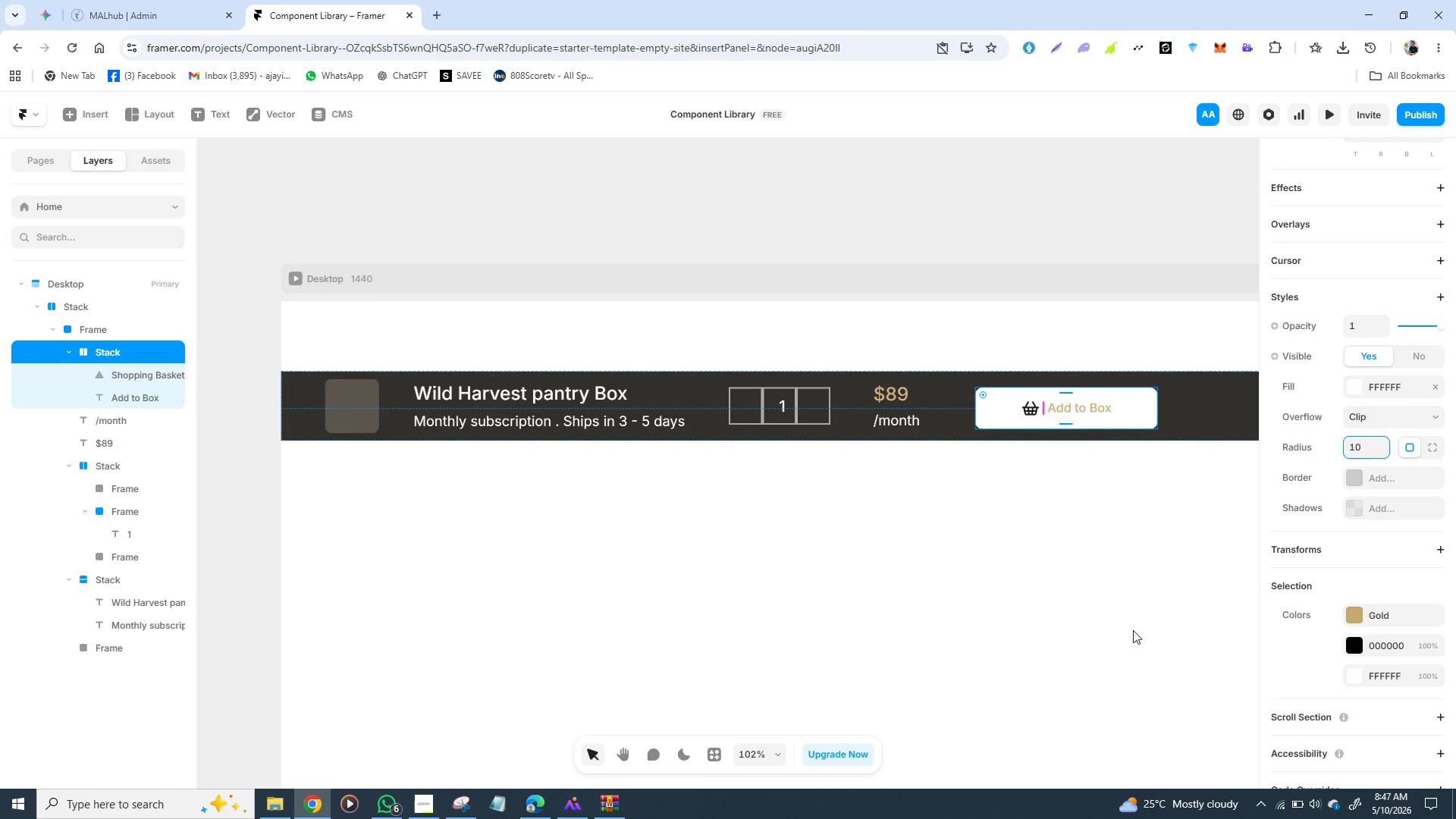 
left_click([1075, 406])
 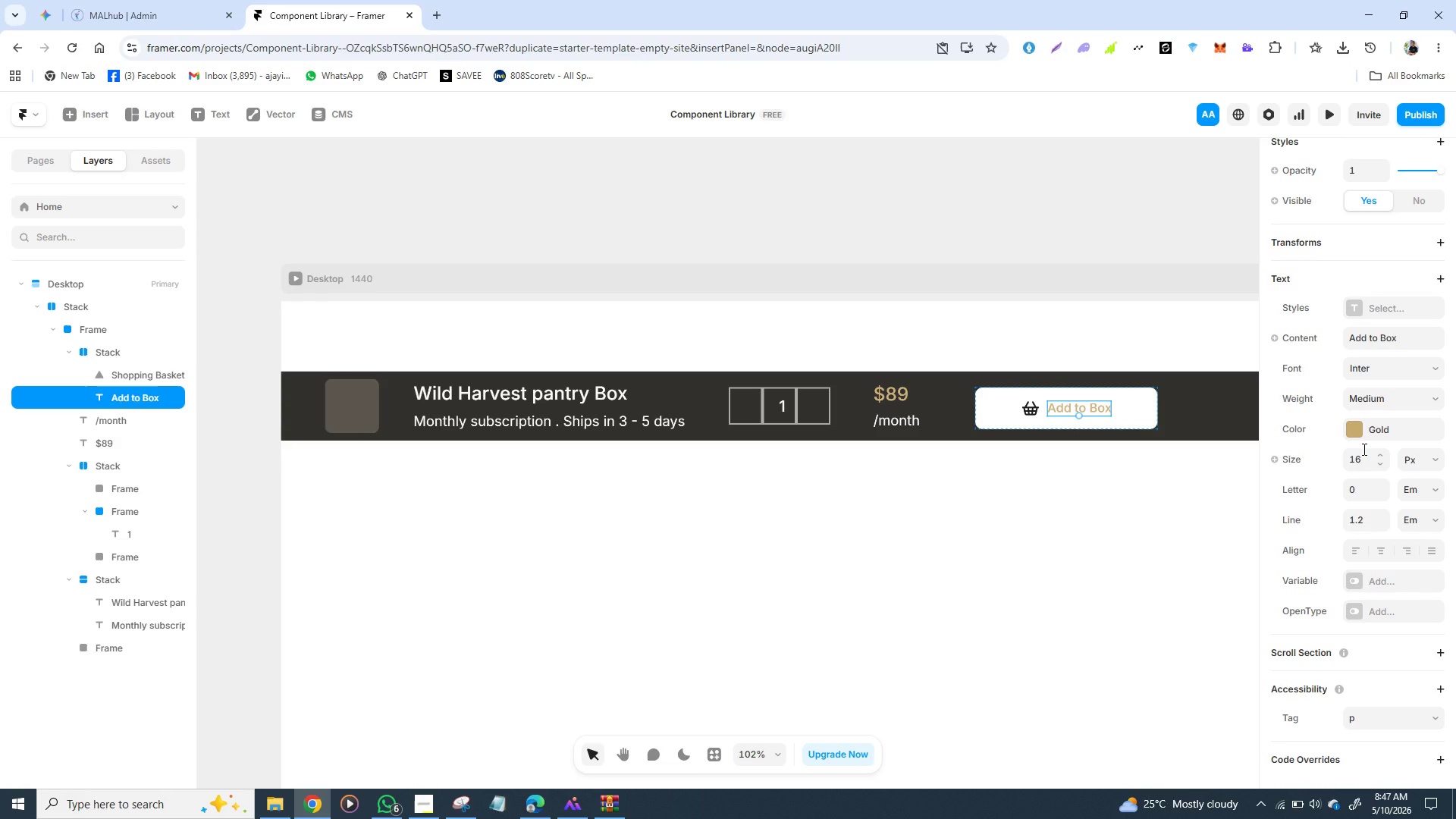 
scroll: coordinate [1363, 452], scroll_direction: down, amount: 2.0
 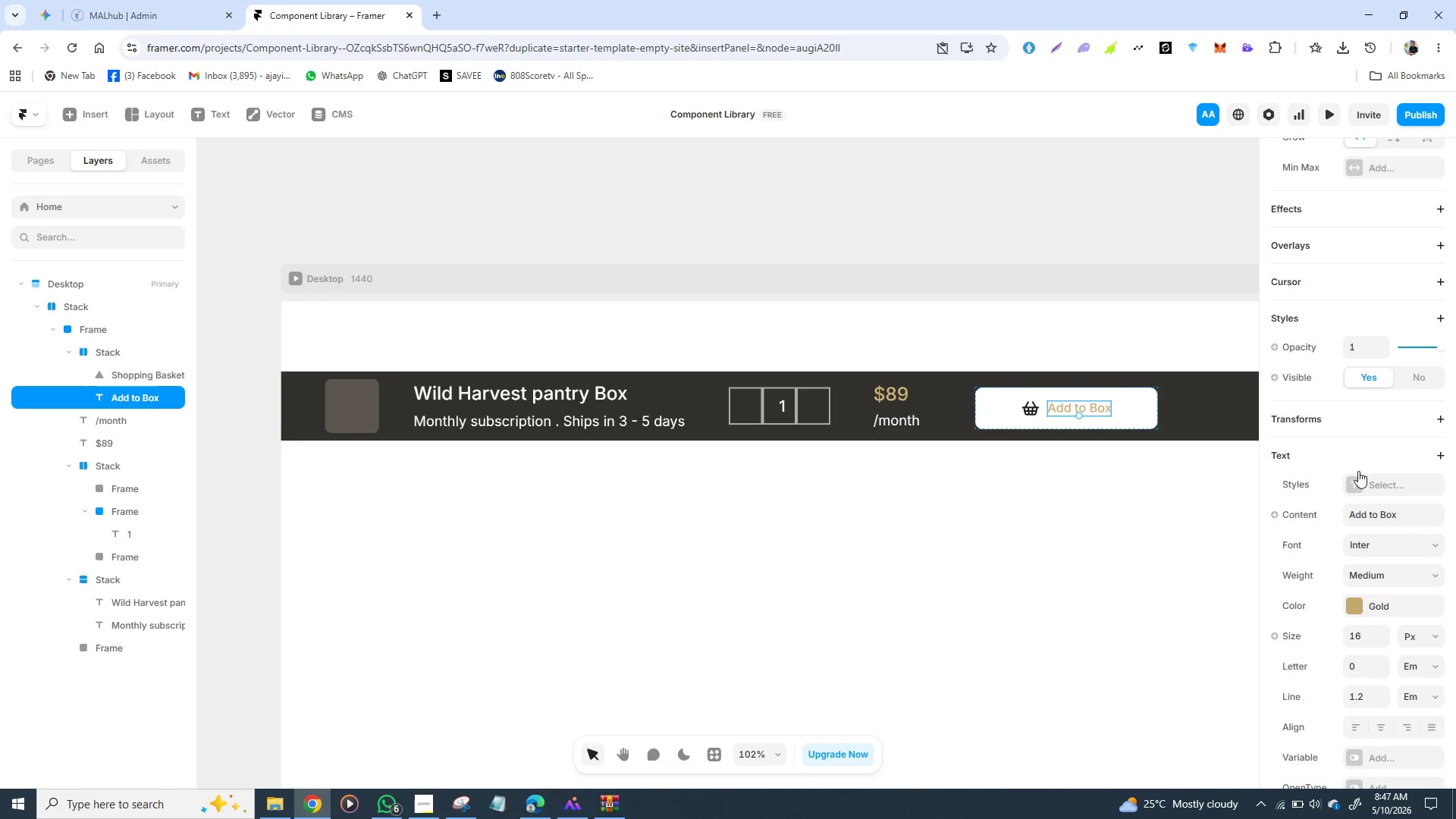 
scroll: coordinate [1358, 471], scroll_direction: up, amount: 1.0
 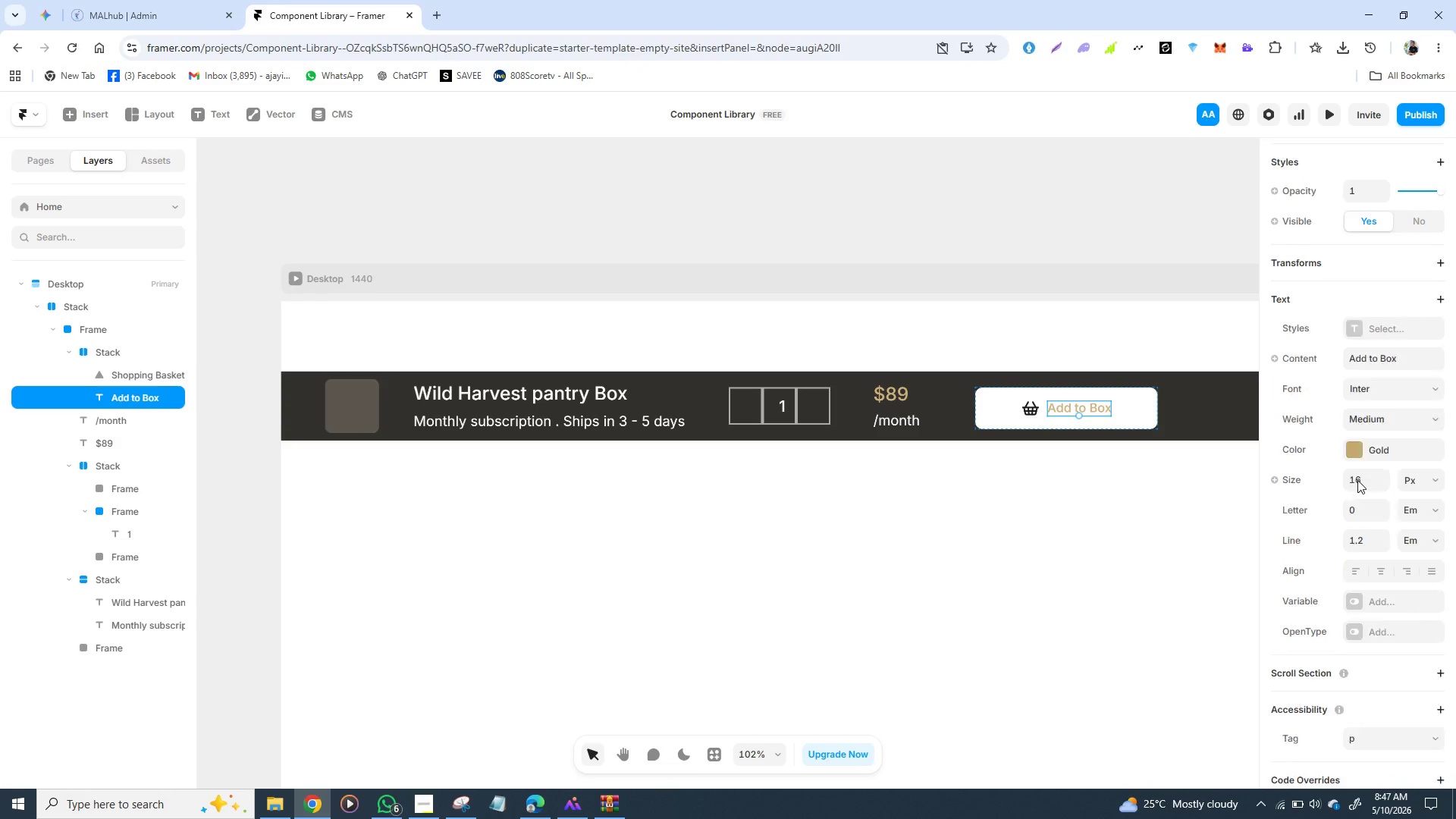 
scroll: coordinate [1357, 480], scroll_direction: down, amount: 3.0
 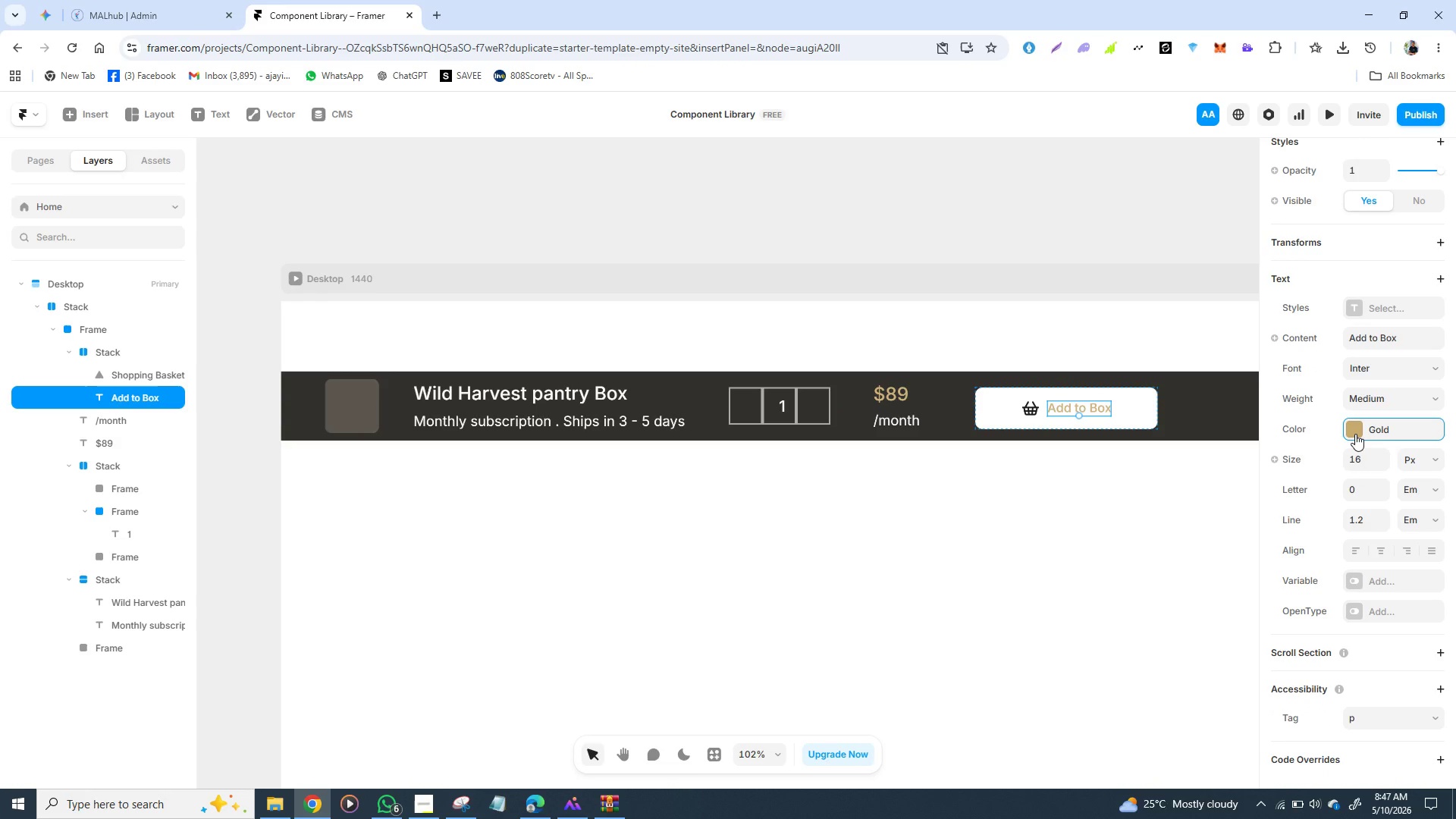 
left_click([1355, 434])
 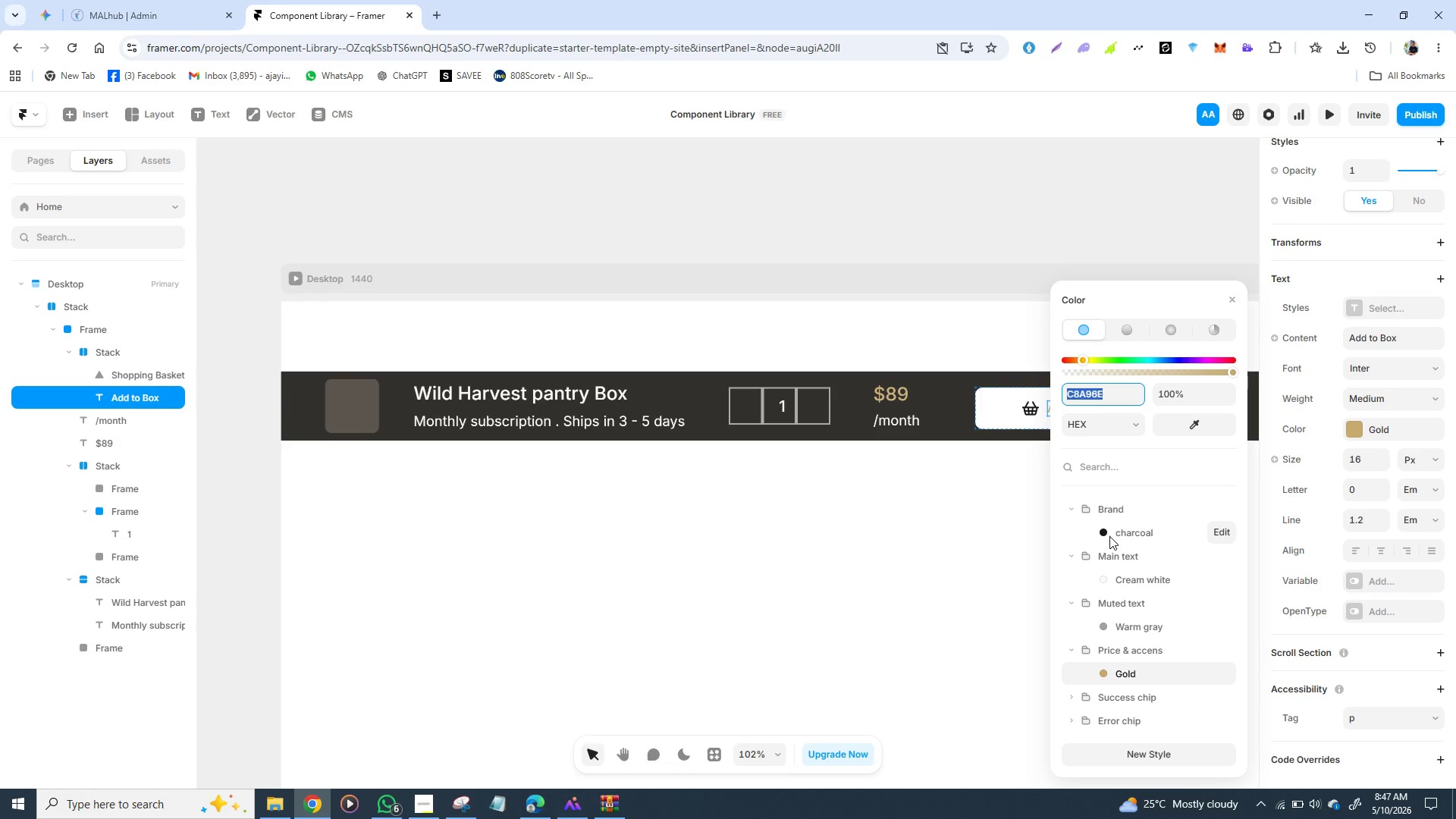 
left_click([1109, 536])
 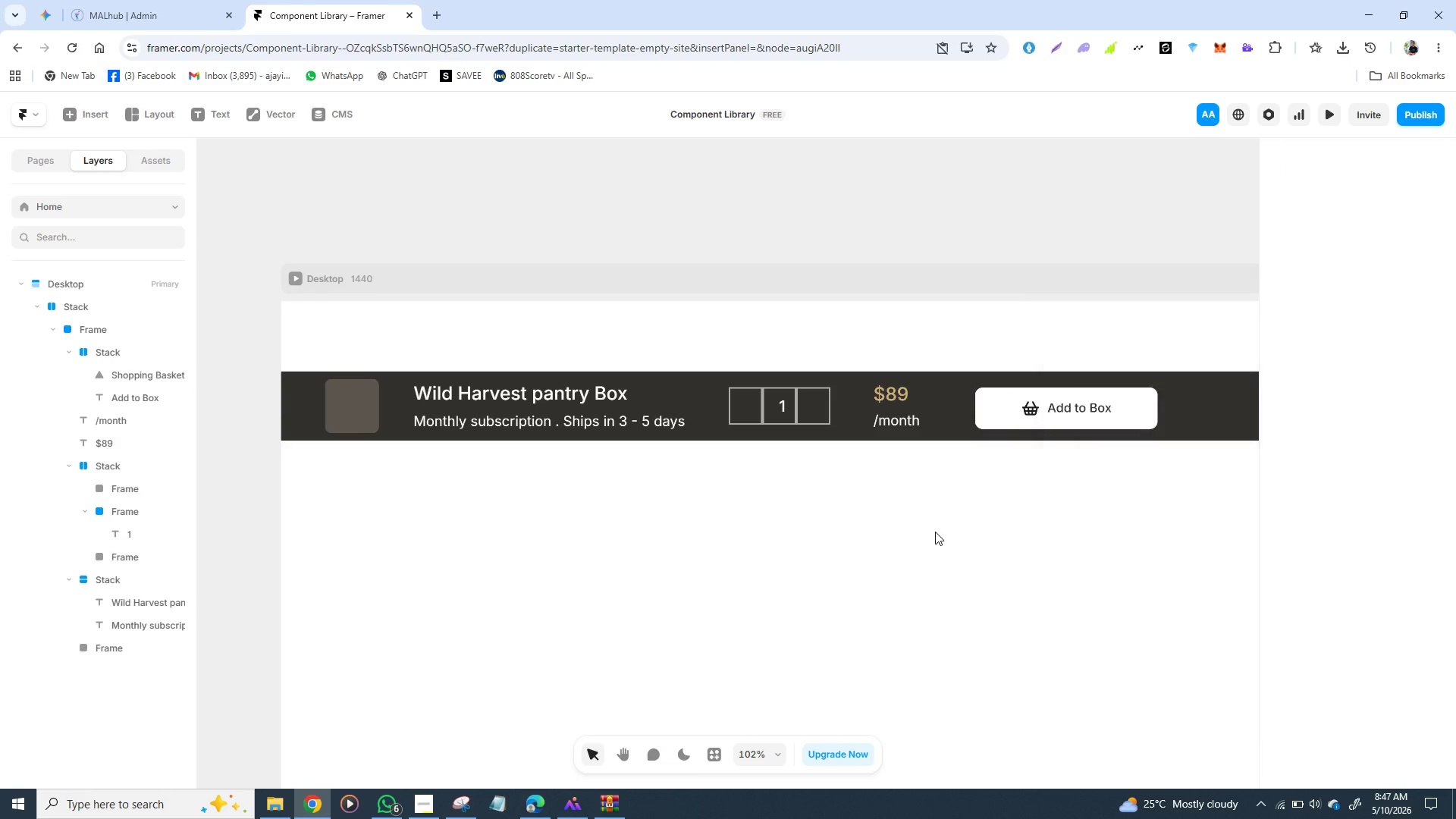 
left_click([935, 532])
 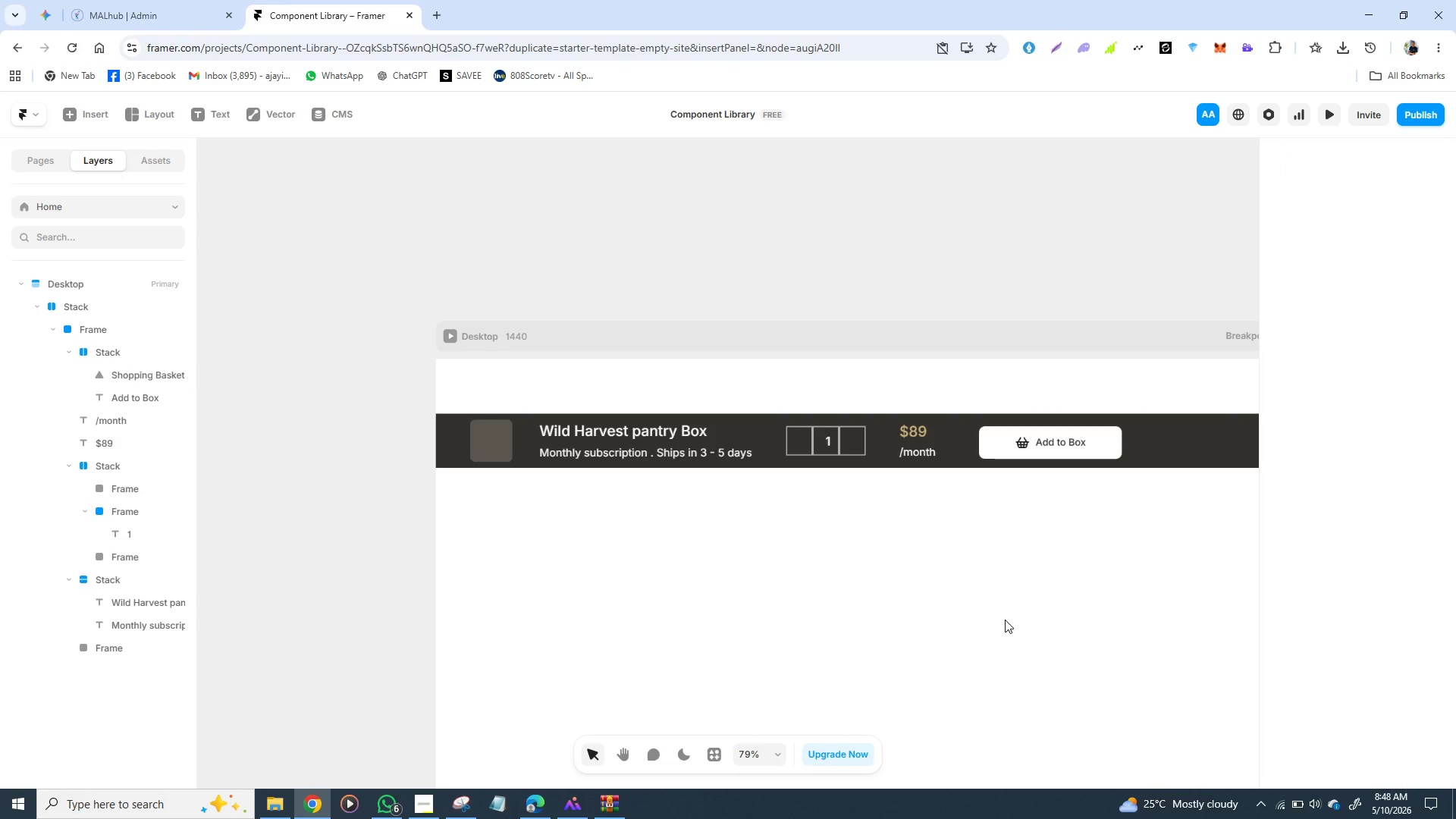 
wait(12.7)
 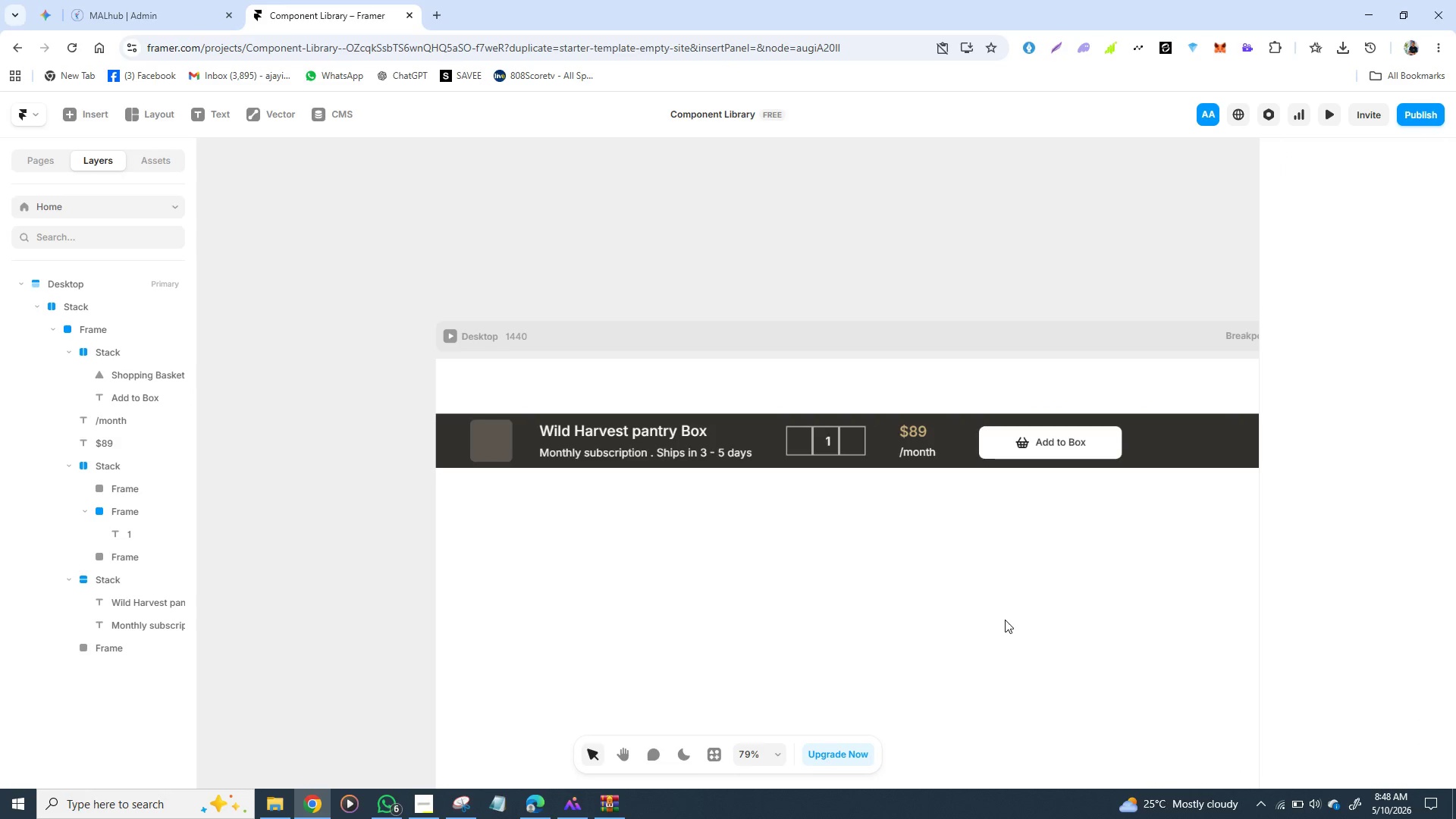 
left_click([561, 428])
 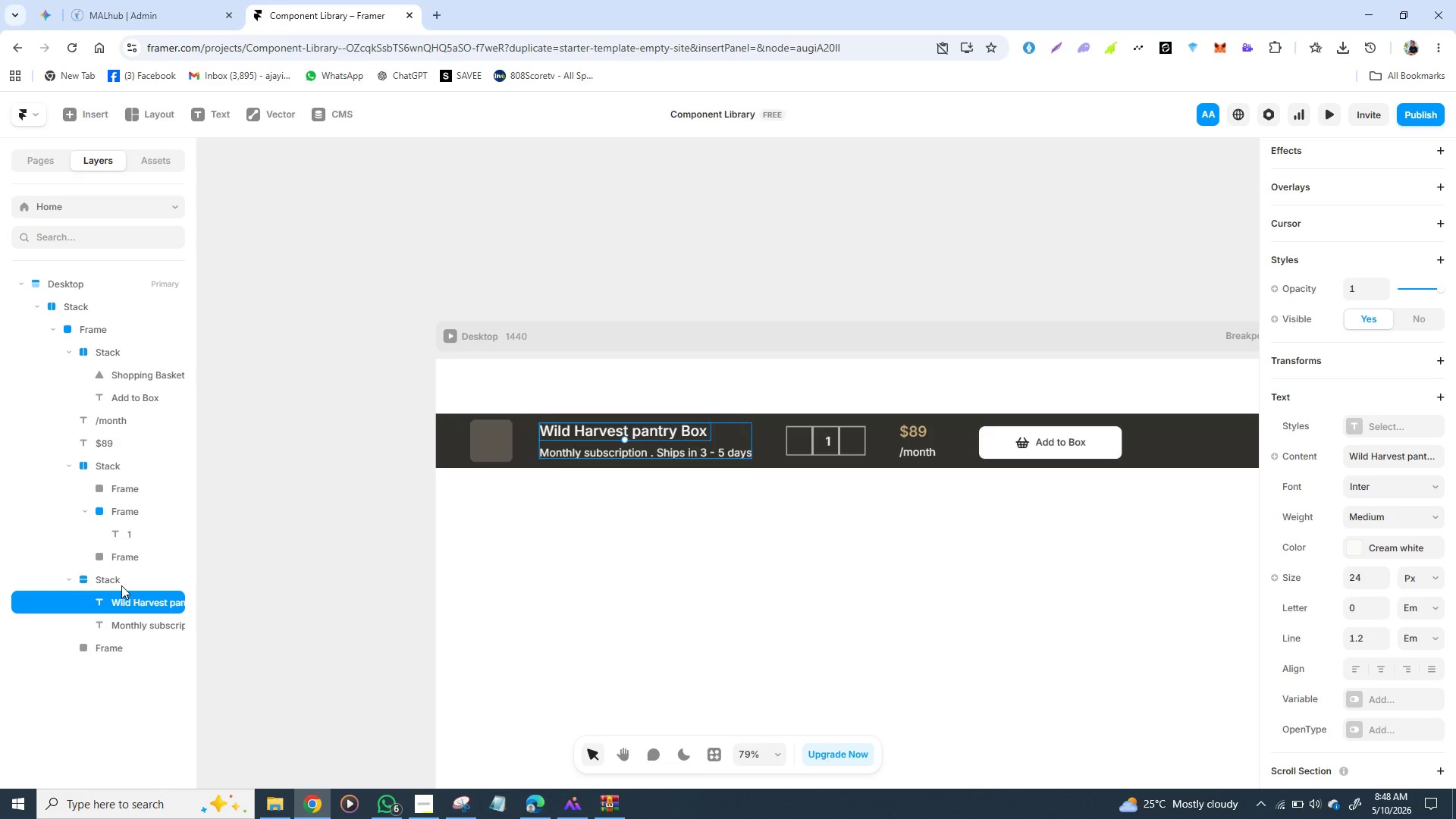 
left_click([120, 583])
 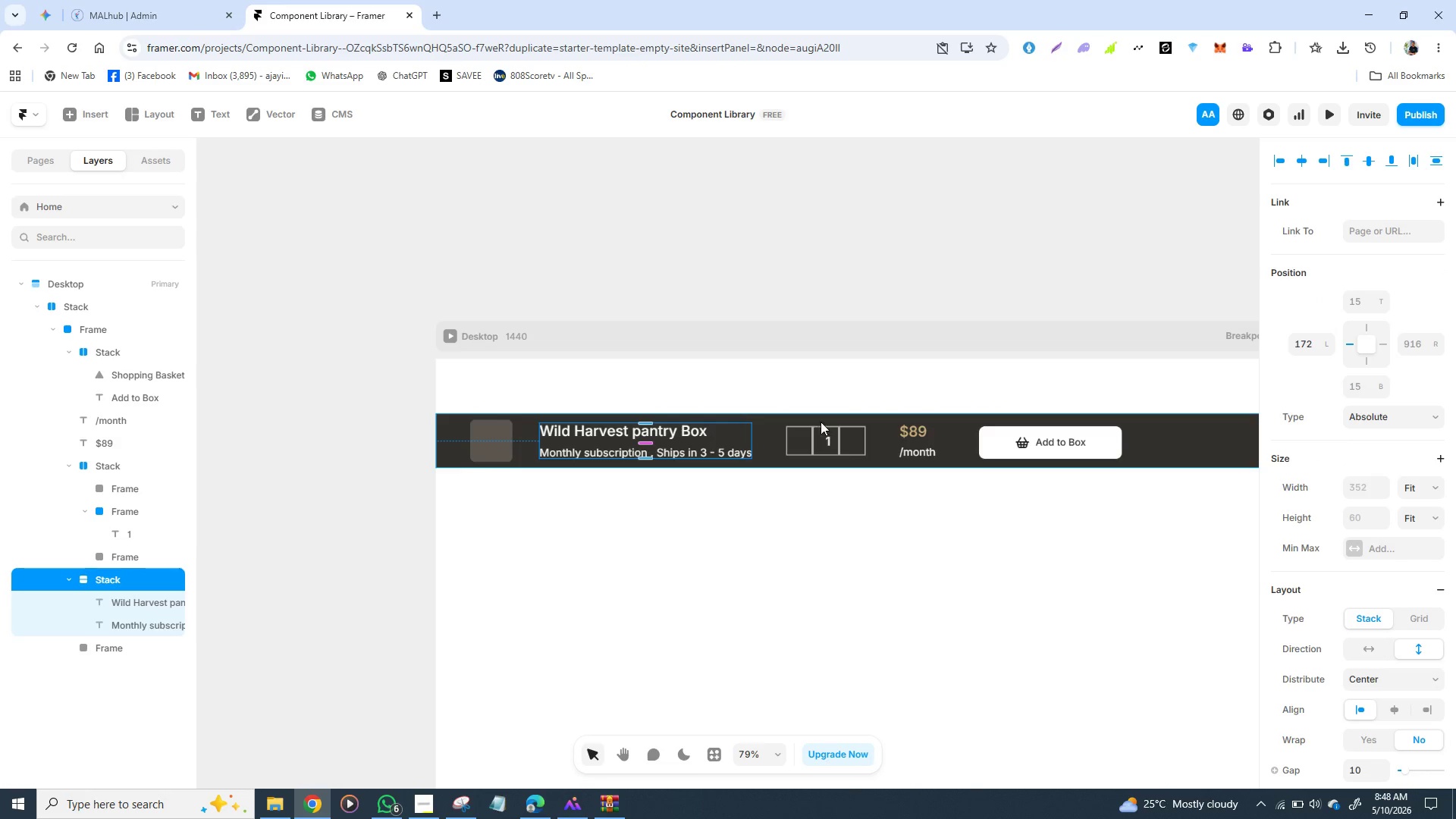 
left_click([821, 422])
 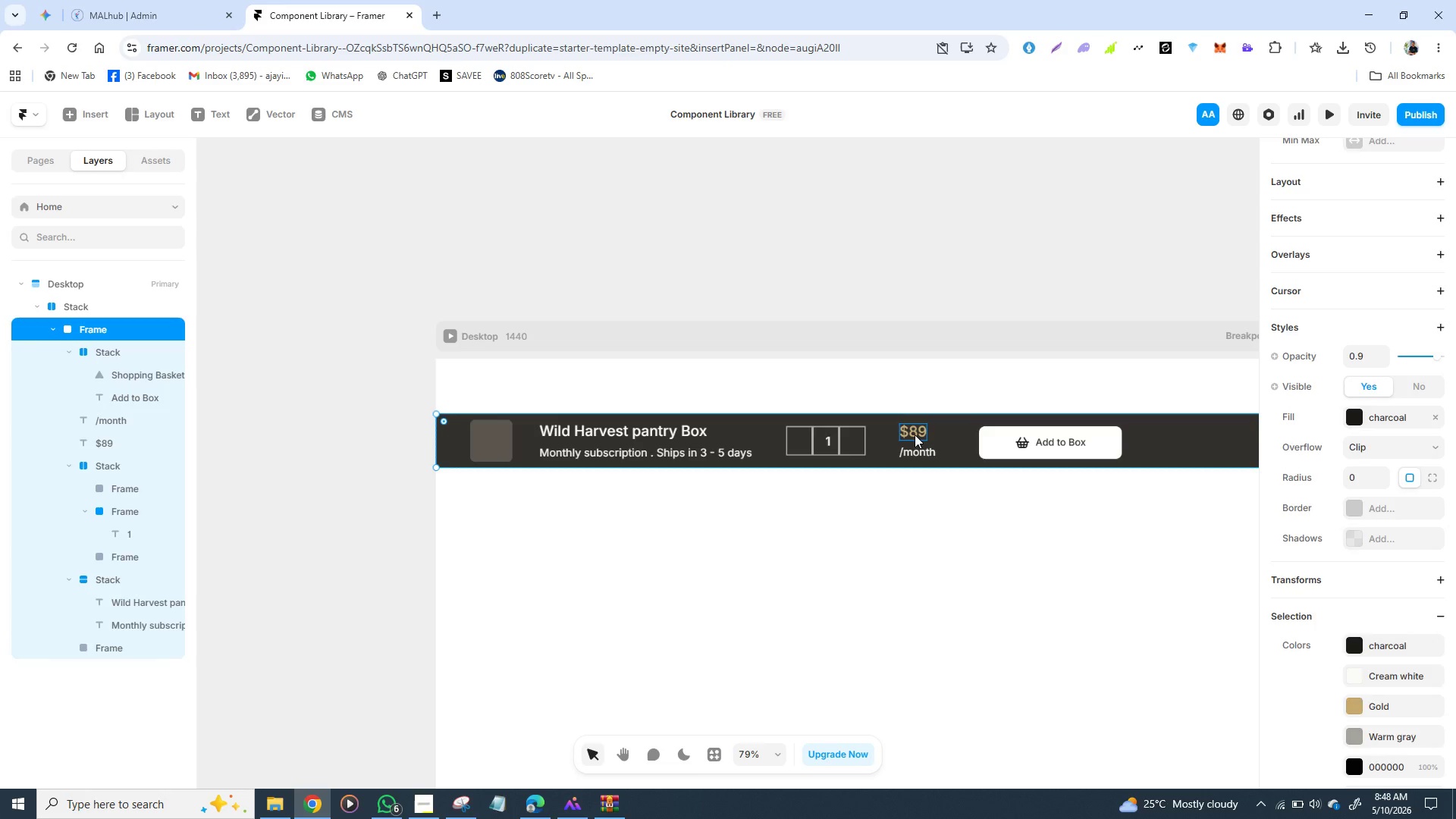 
left_click([915, 435])
 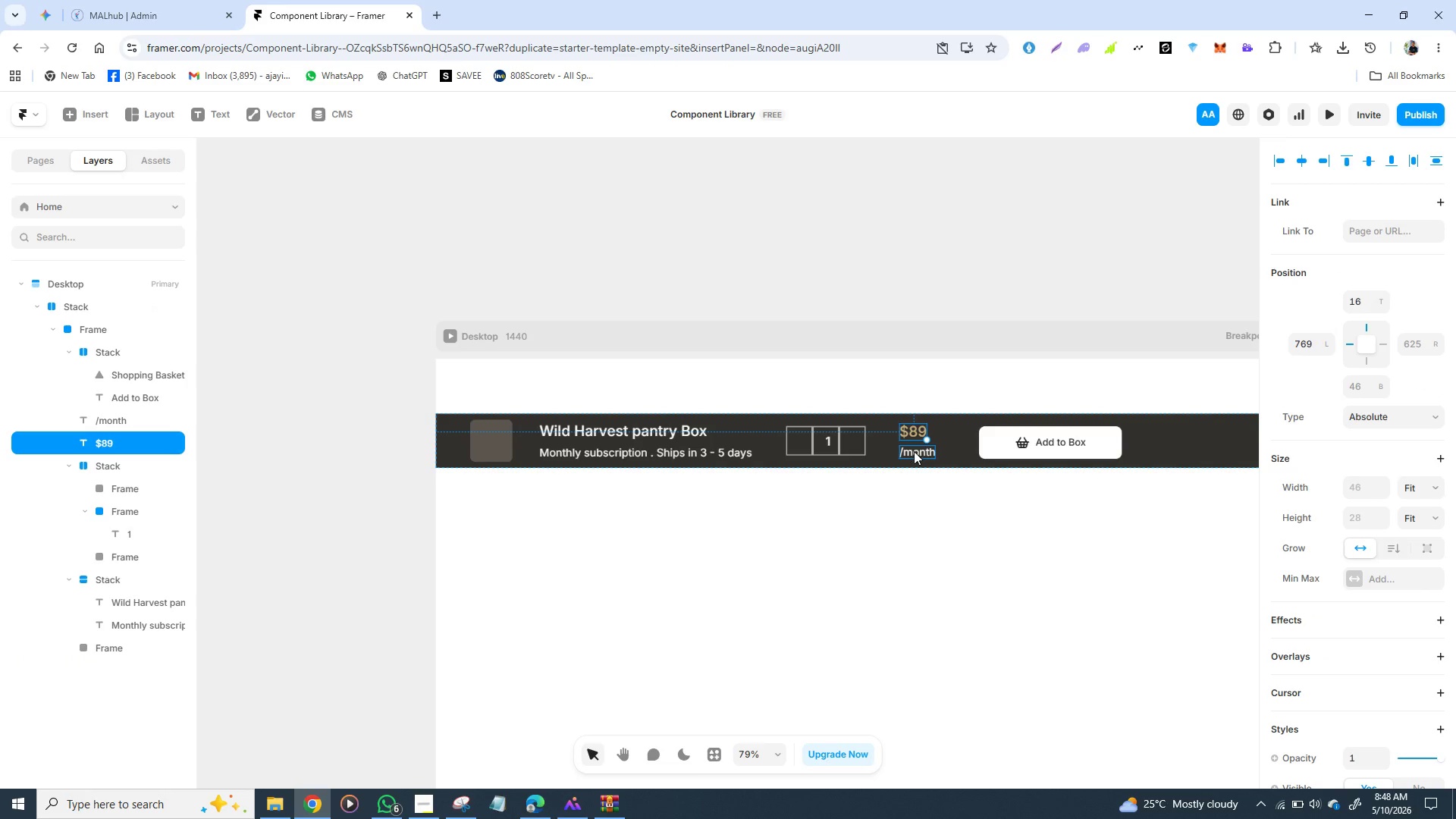 
hold_key(key=ShiftLeft, duration=0.92)
left_click([914, 451])
 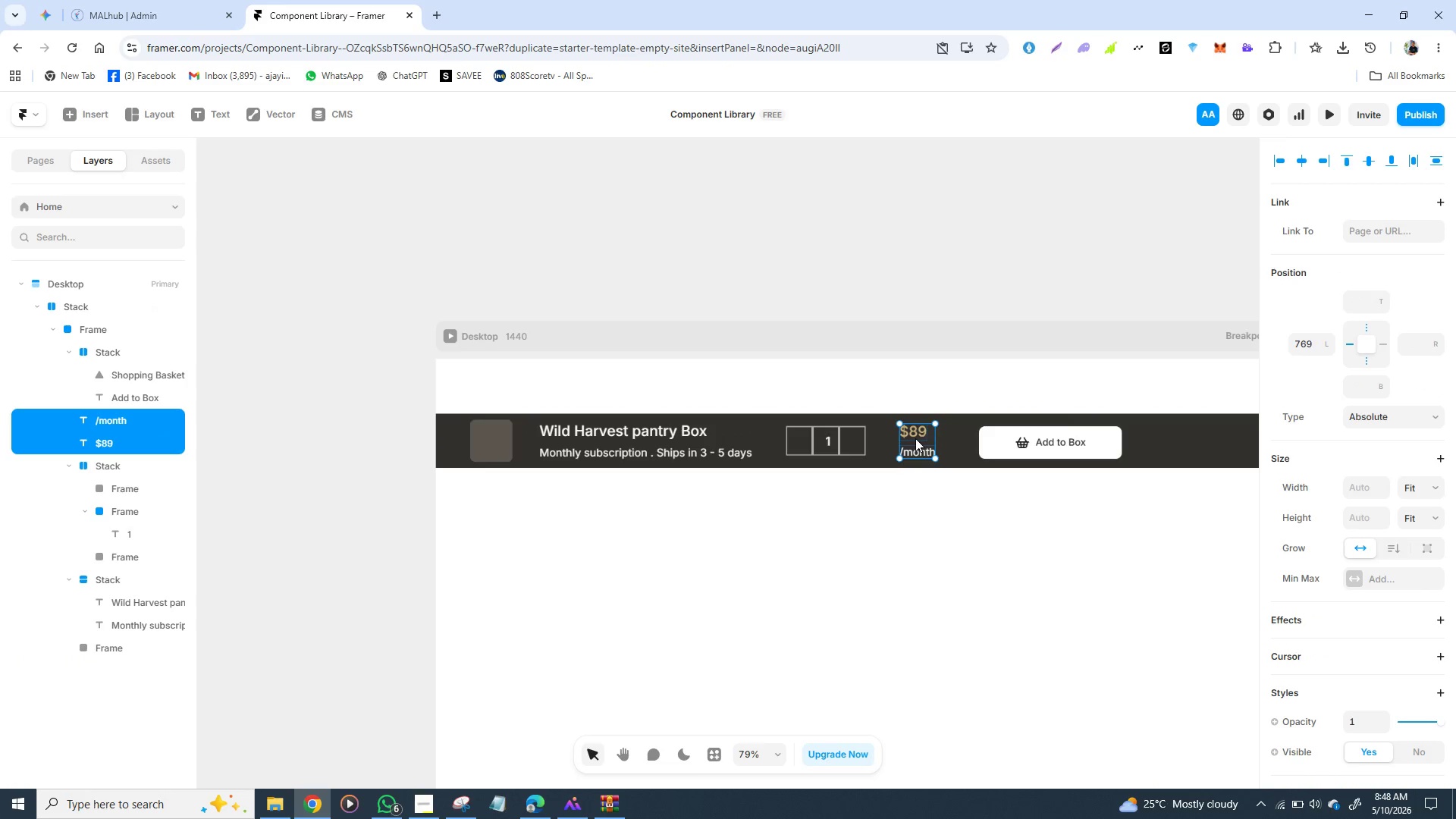 
right_click([915, 438])
 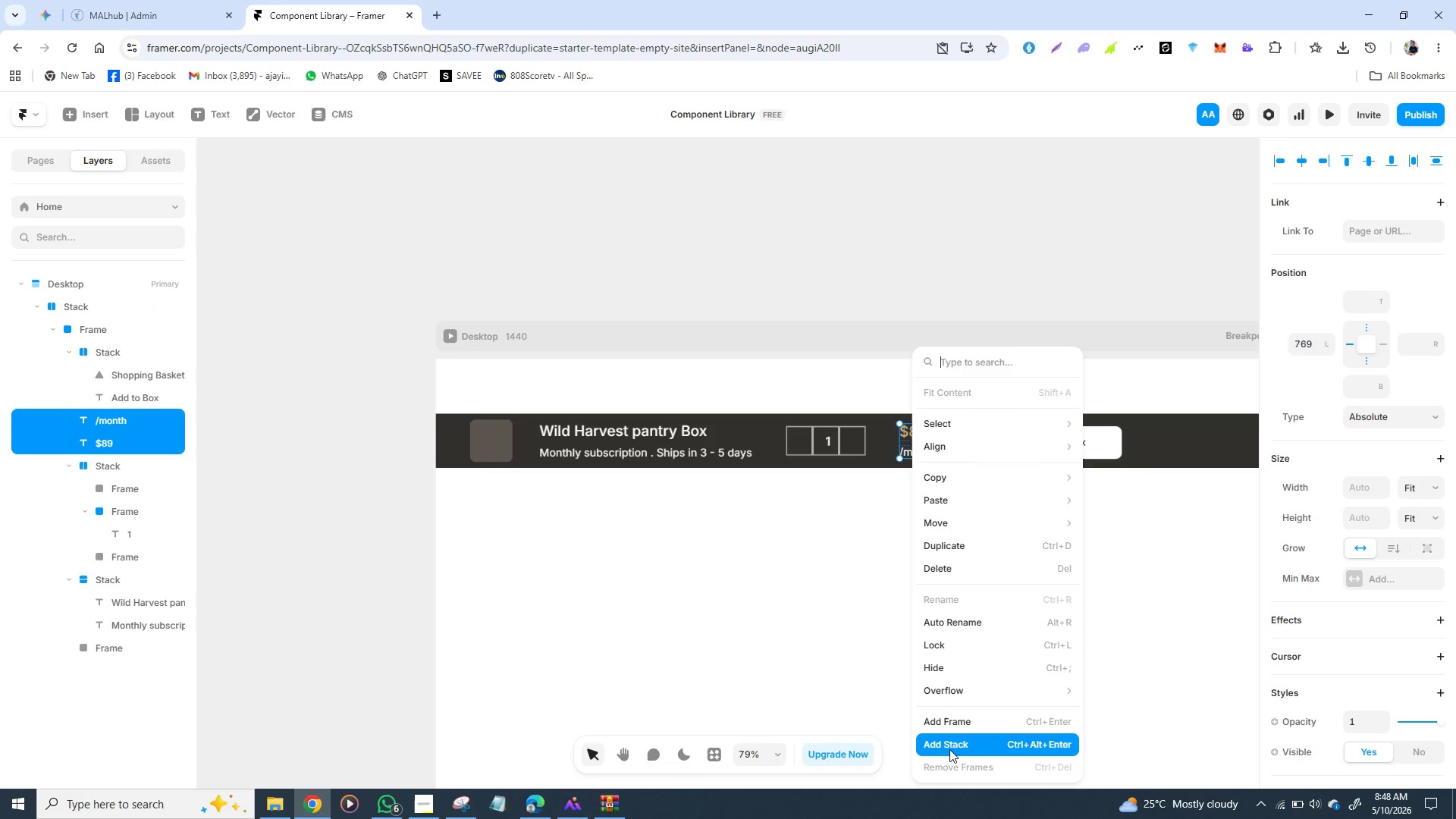 
left_click([951, 744])
 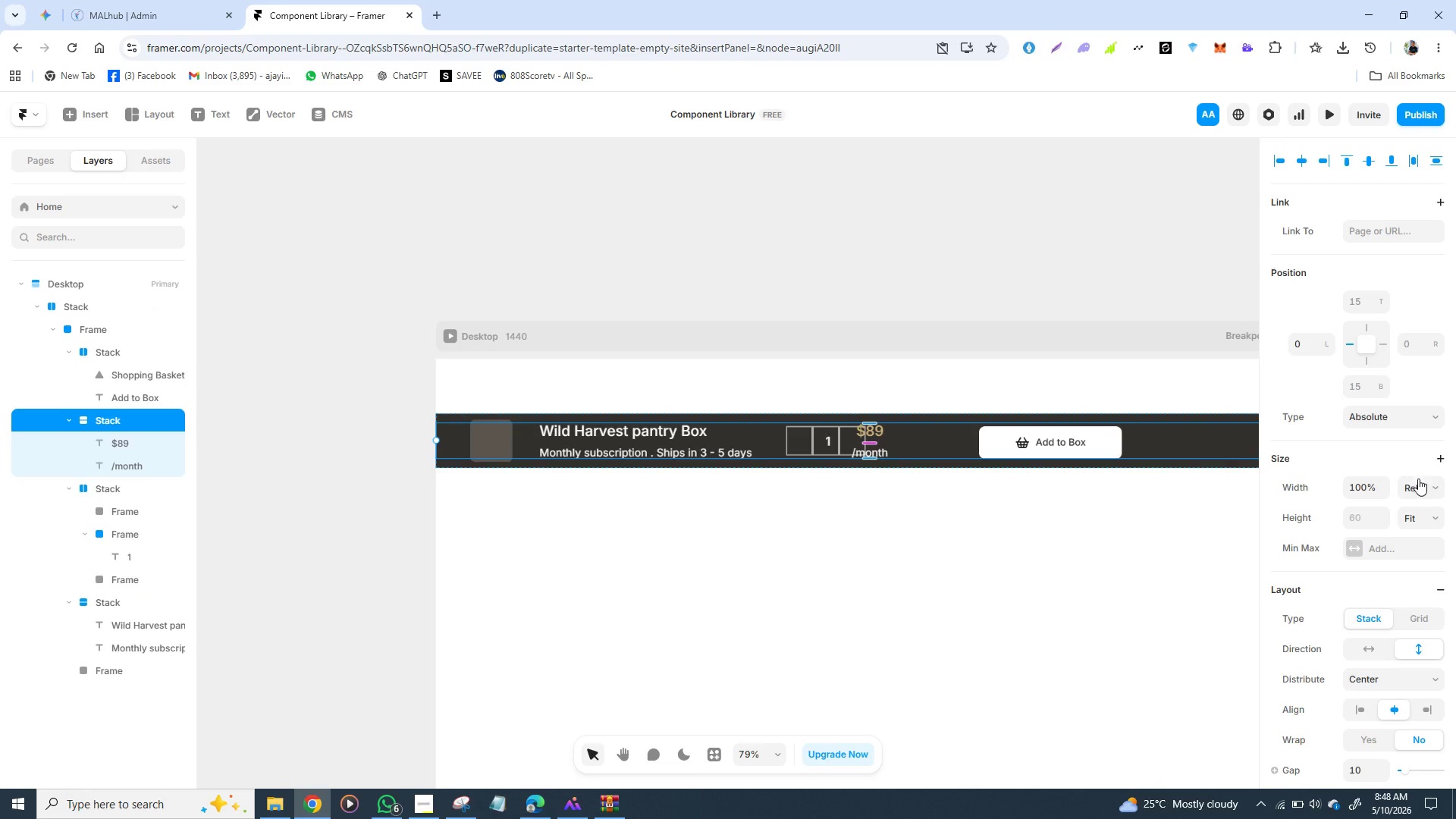 
left_click([1435, 487])
 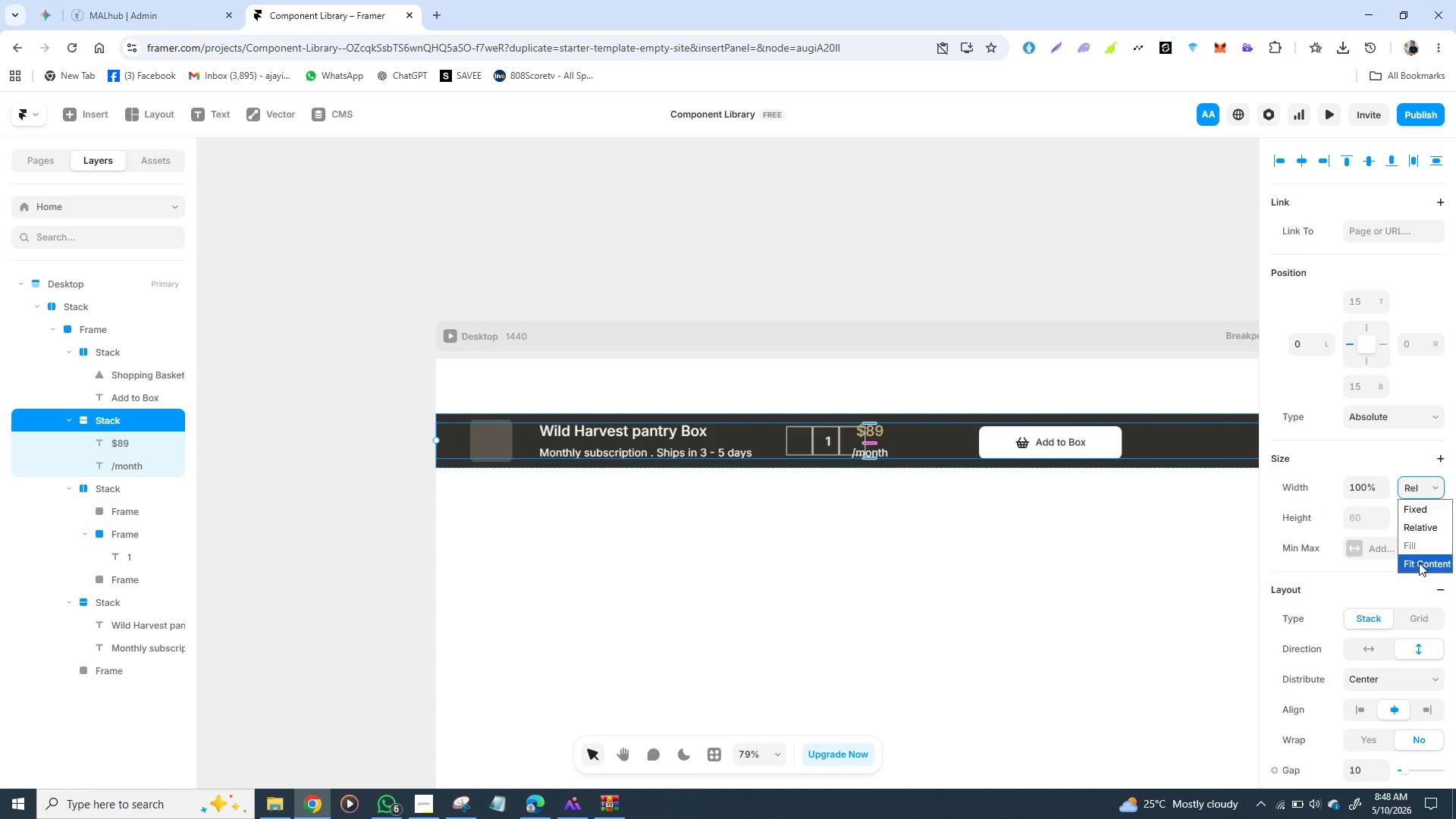 
left_click([1419, 563])
 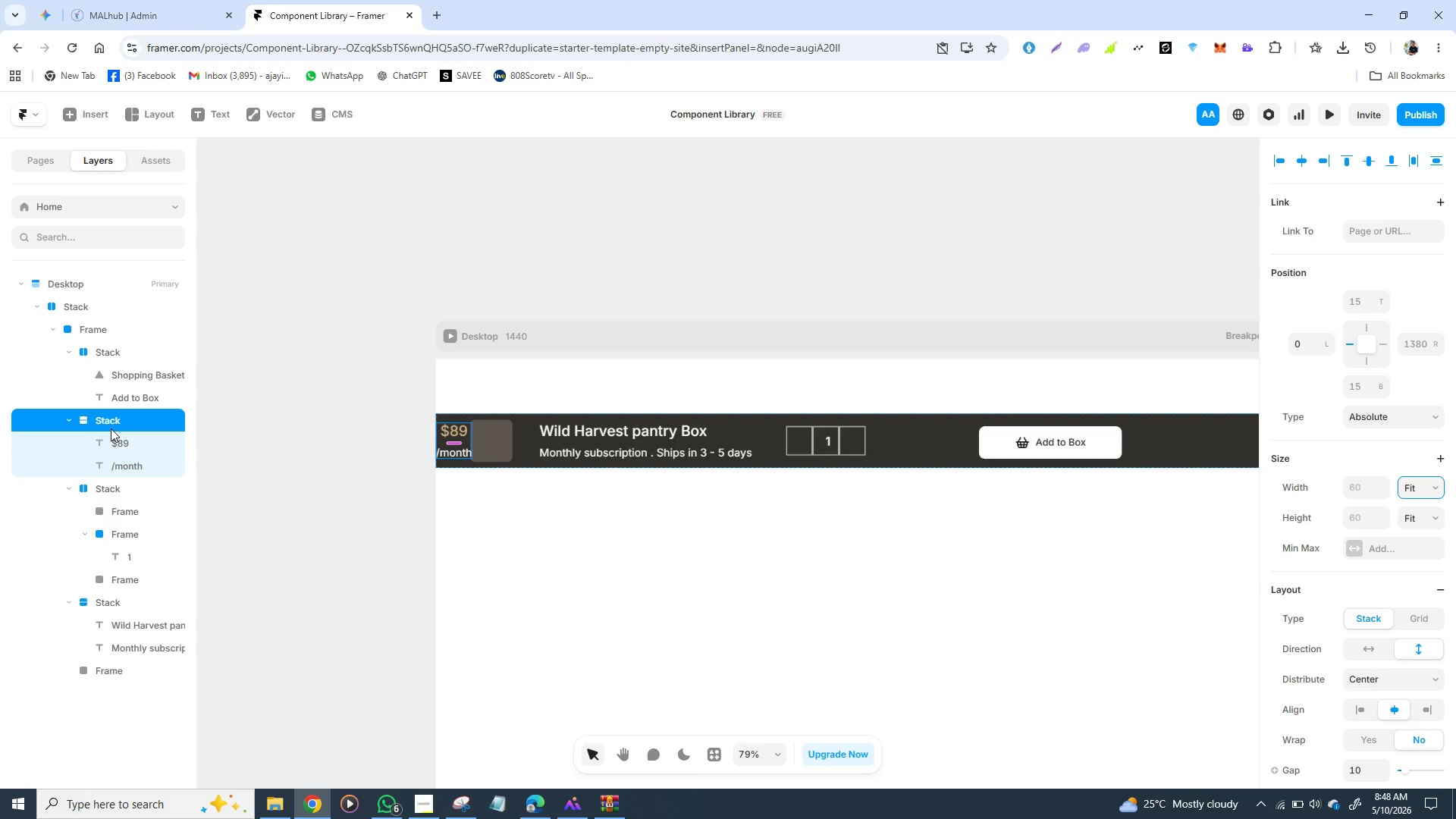 
wait(5.26)
 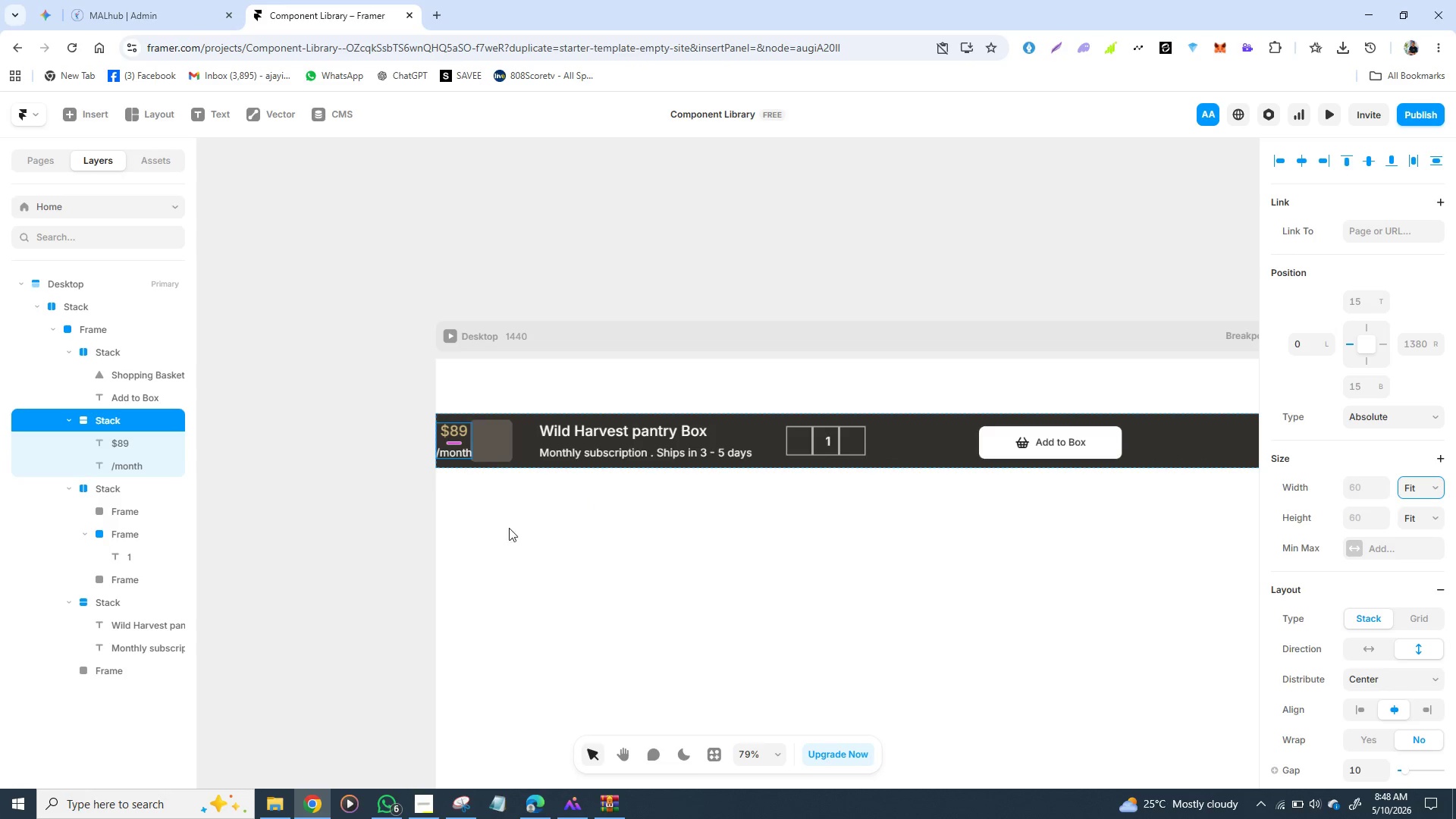 
left_click([111, 423])
 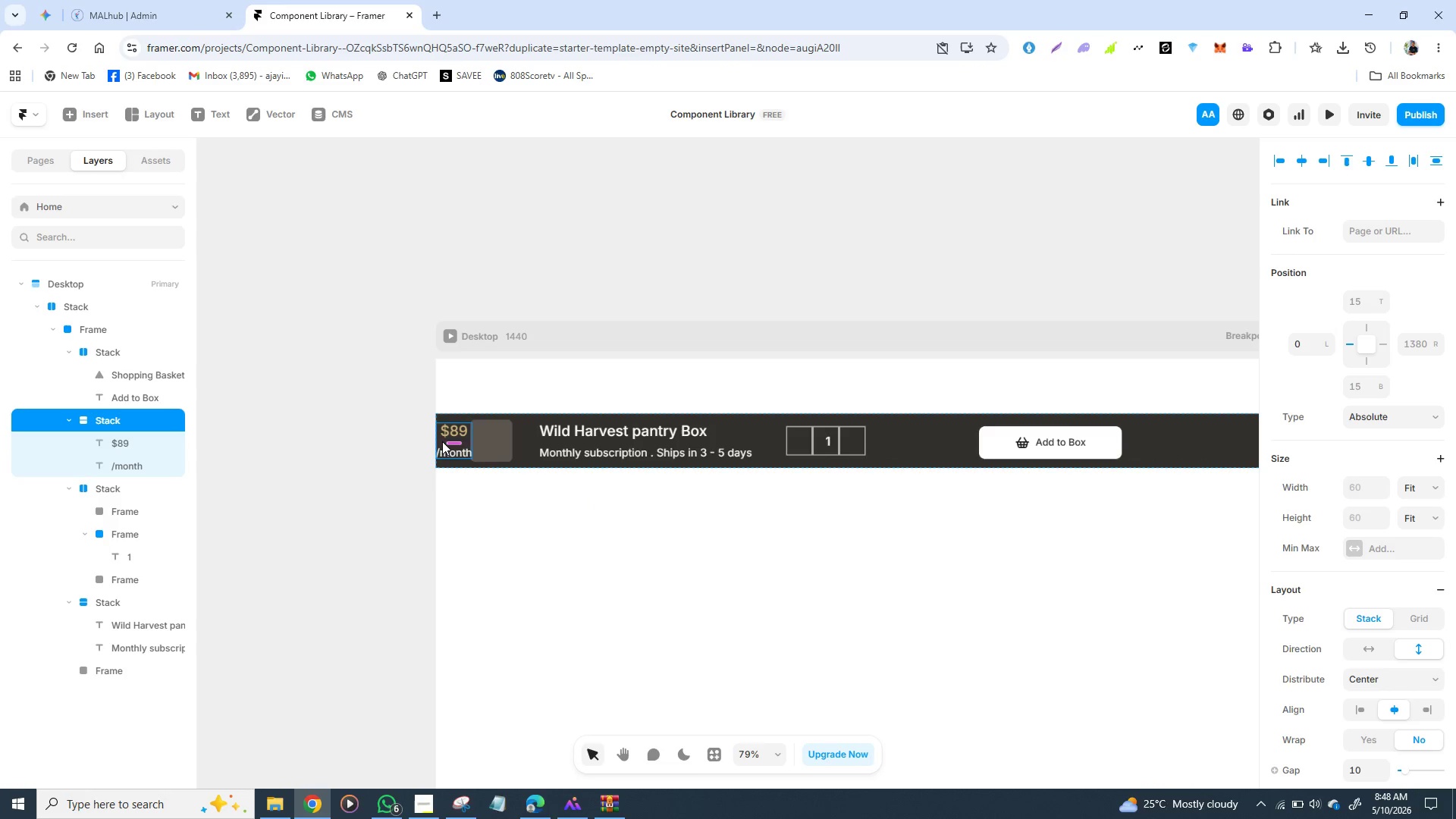 
left_click_drag(start_coordinate=[442, 442], to_coordinate=[907, 442])
 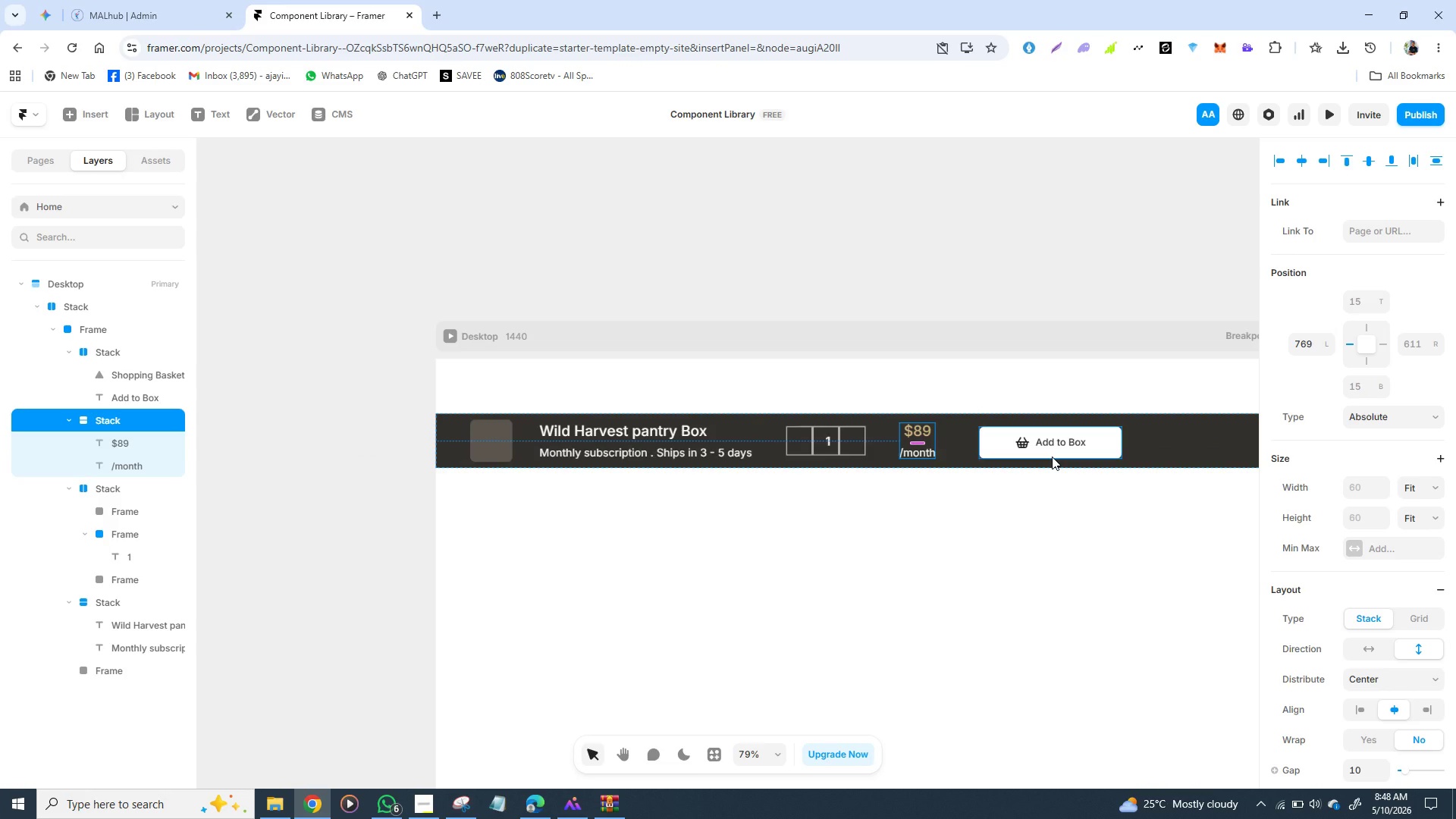 
left_click_drag(start_coordinate=[1052, 457], to_coordinate=[1038, 457])
 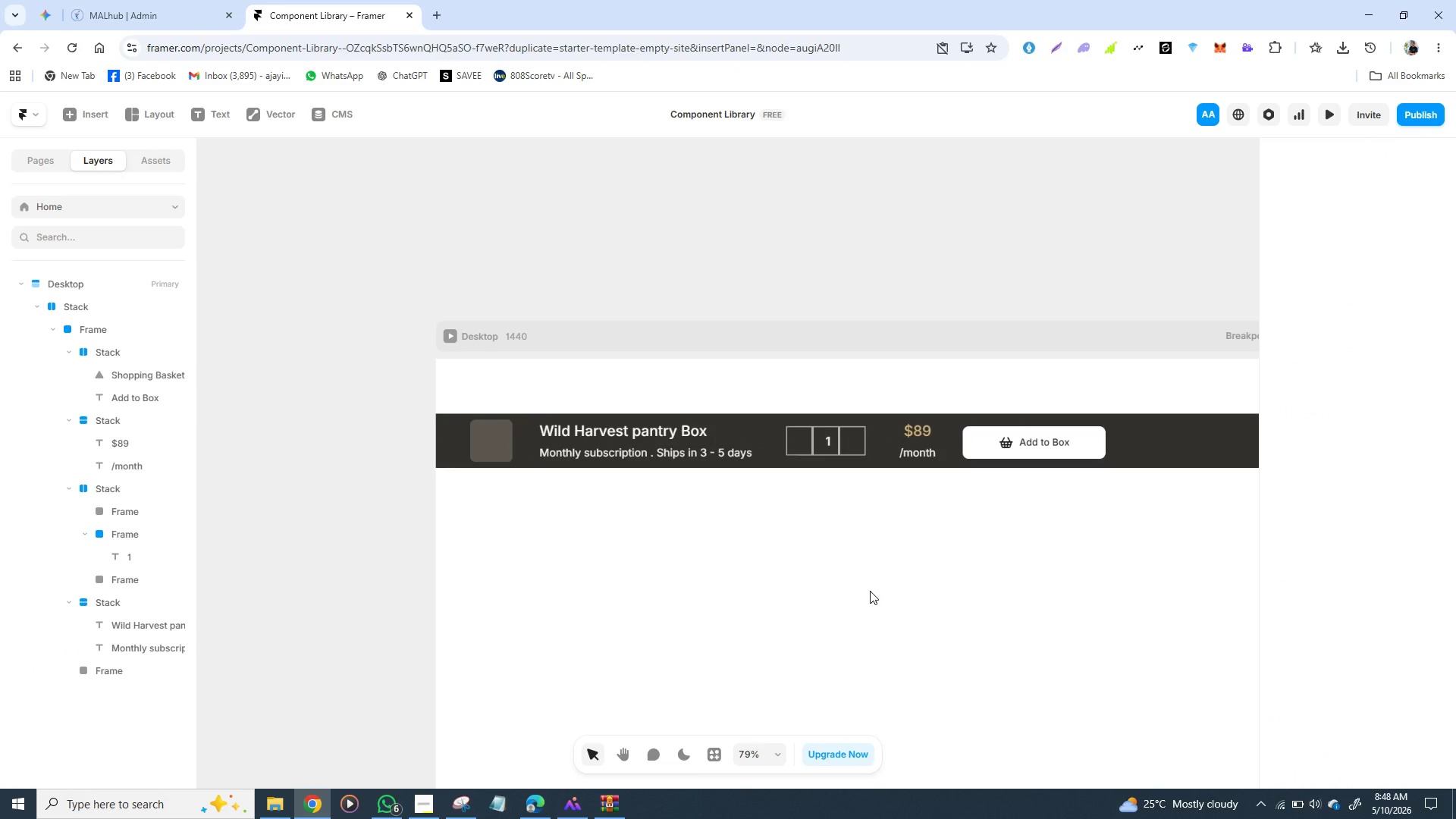 
left_click([870, 591])
 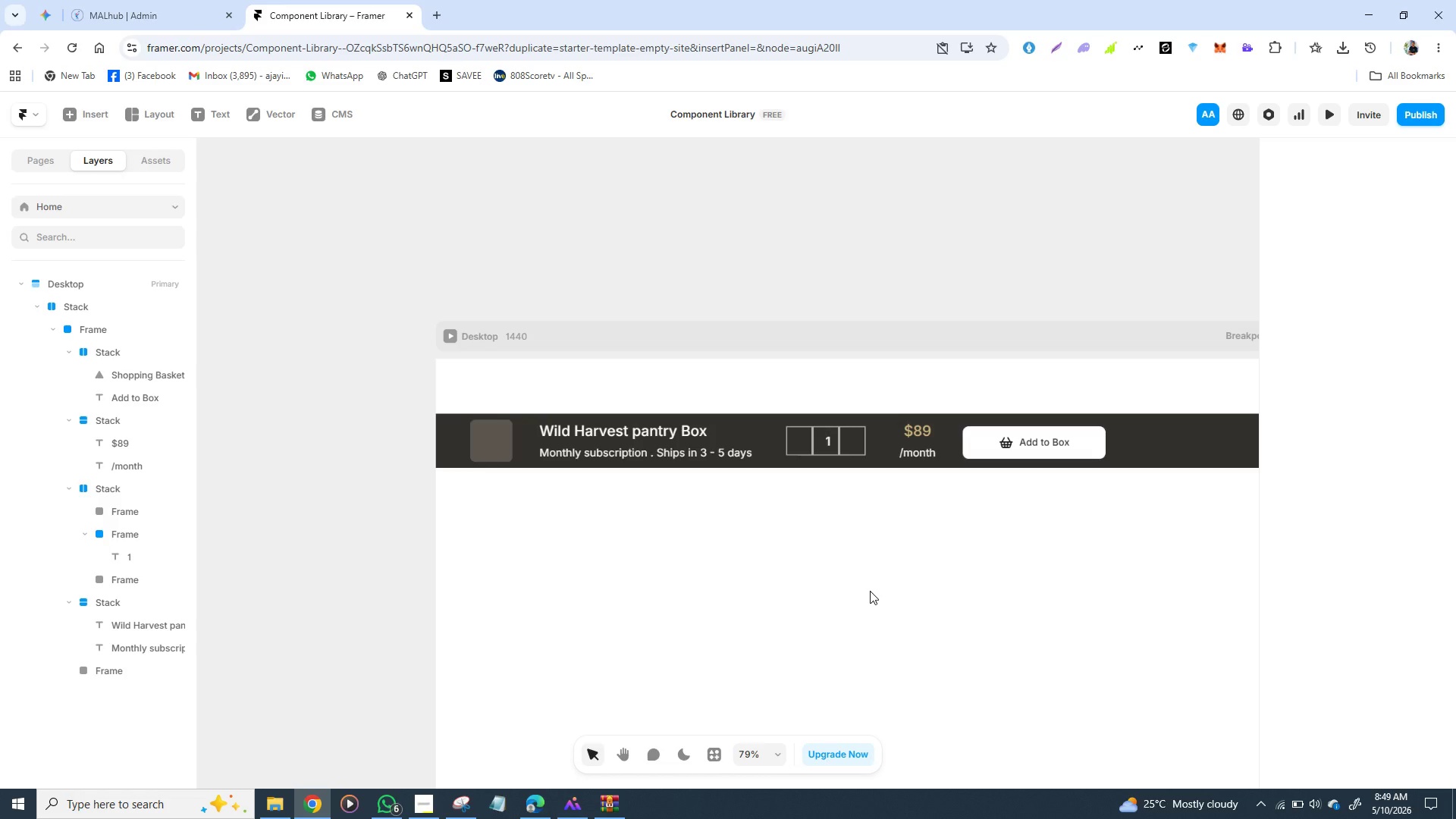 
wait(15.23)
 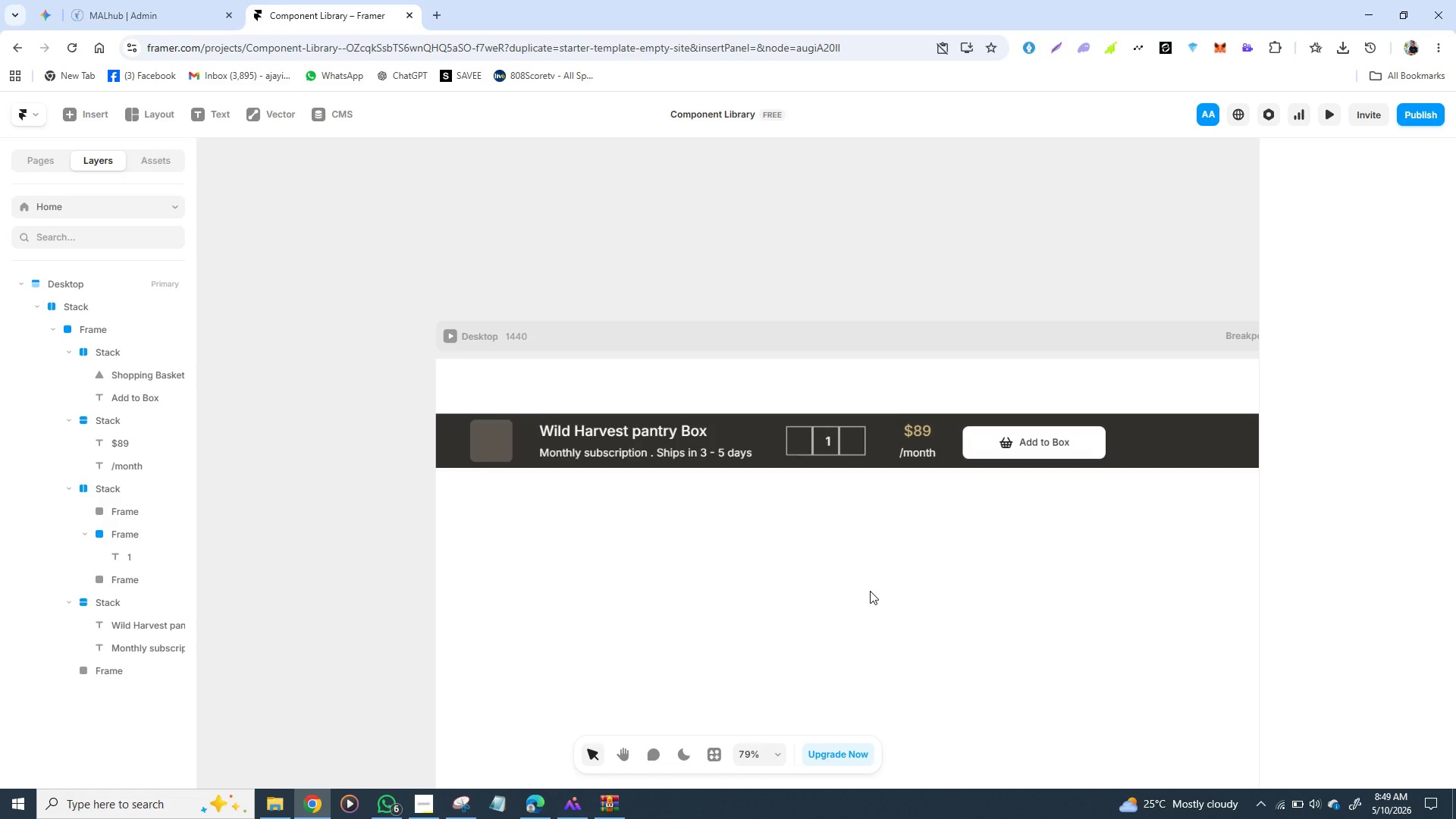 
left_click([493, 447])
 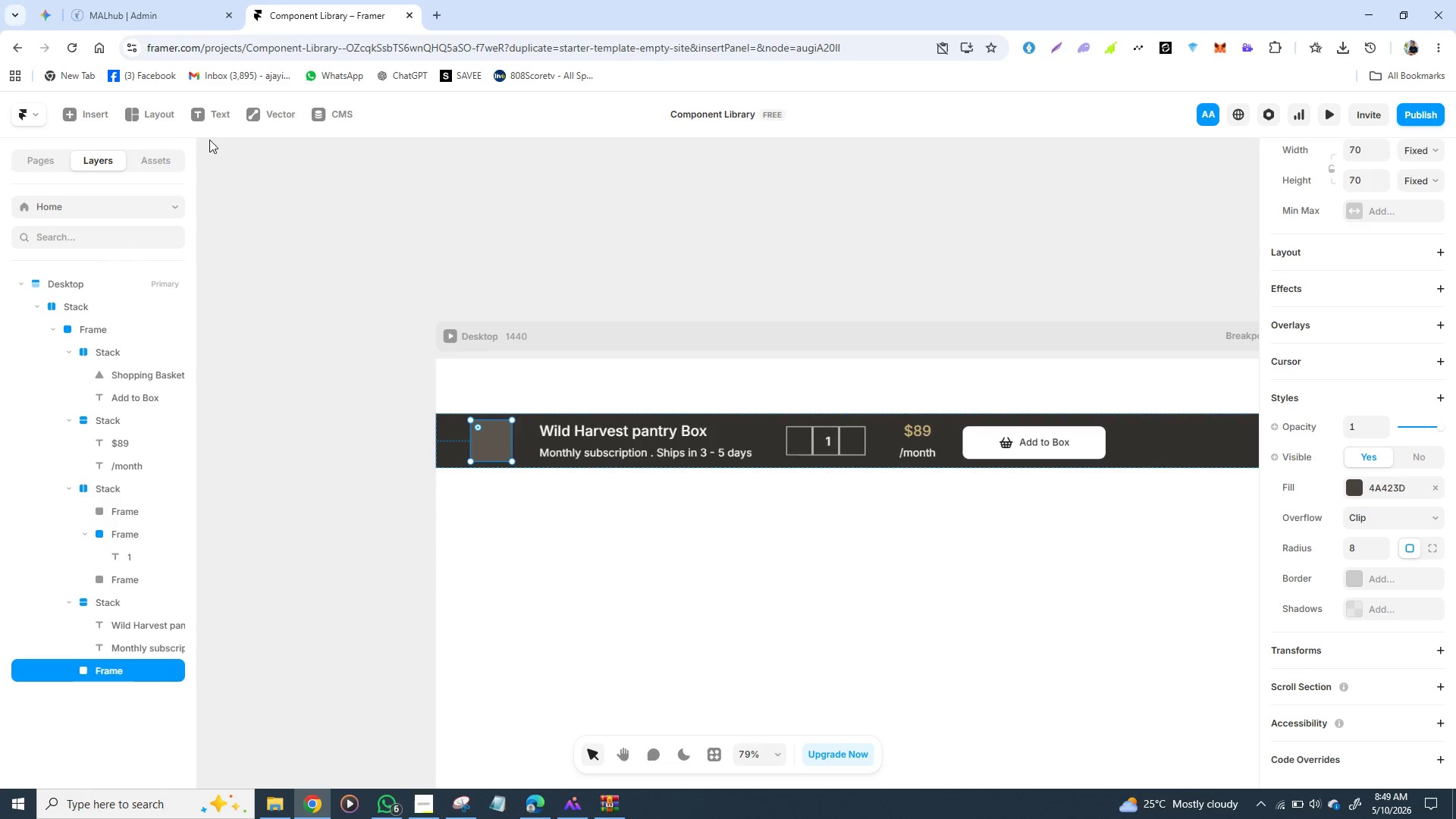 
left_click_drag(start_coordinate=[485, 318], to_coordinate=[481, 317])
 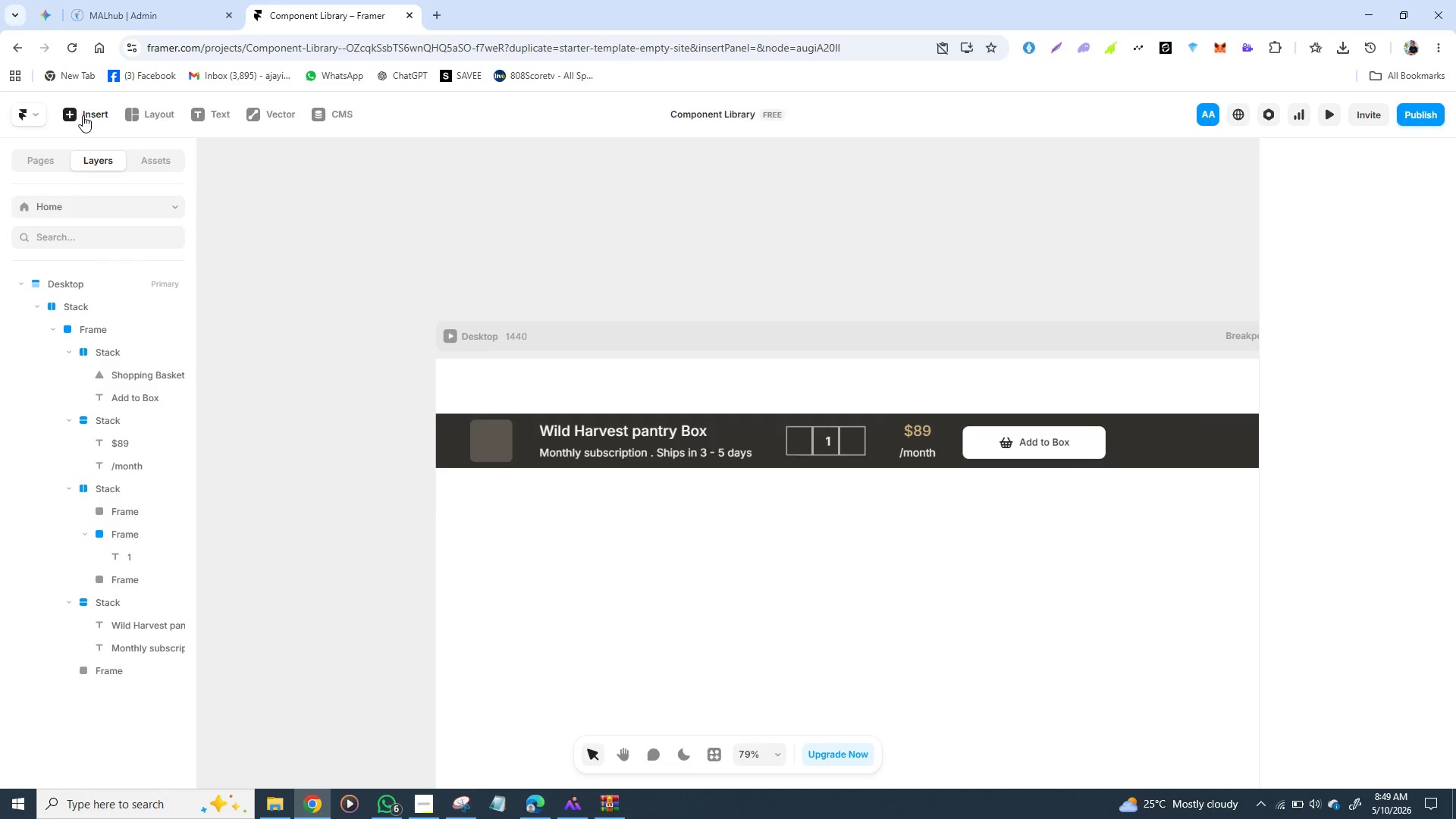 
left_click([83, 115])
 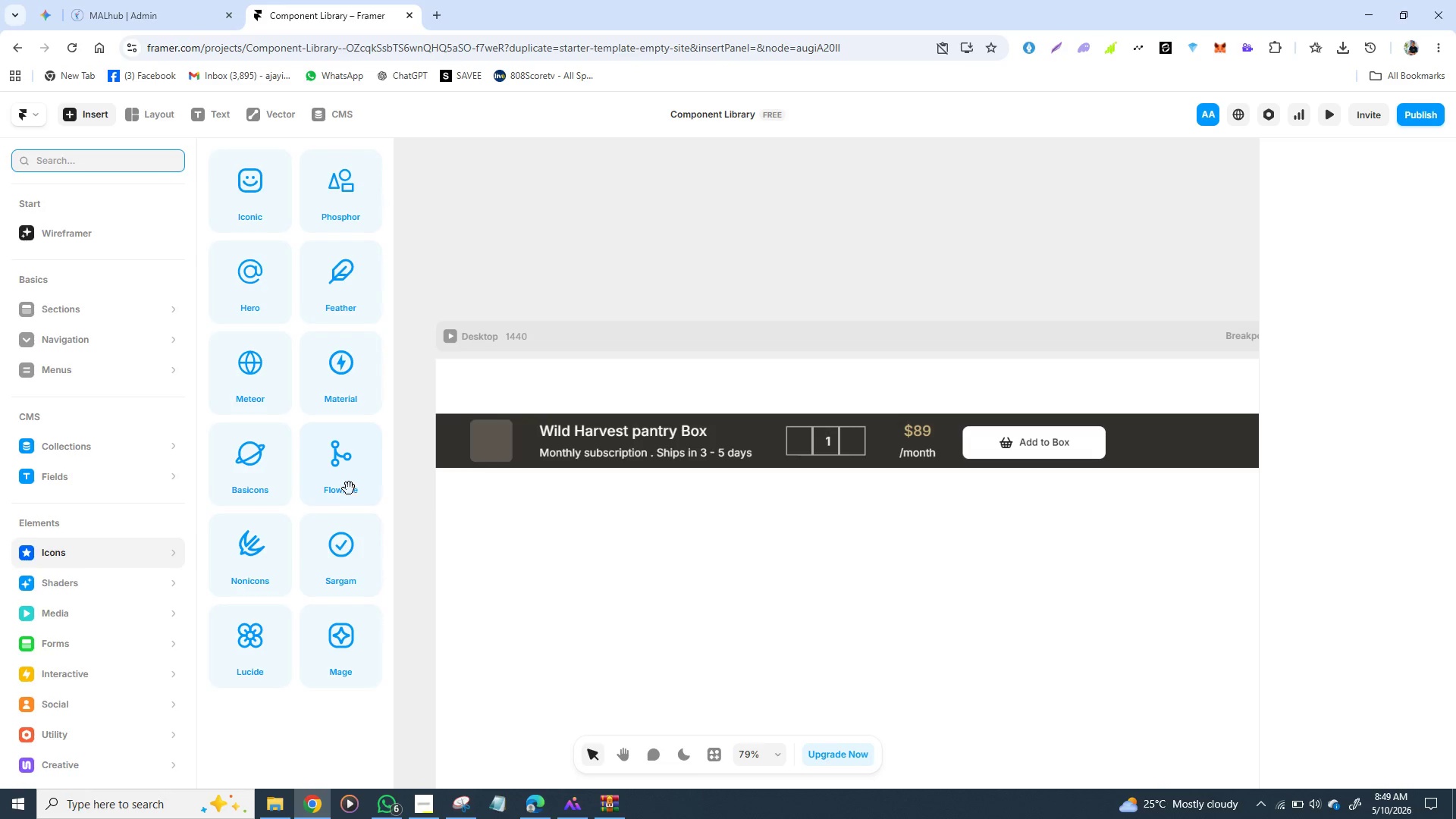 
wait(17.31)
 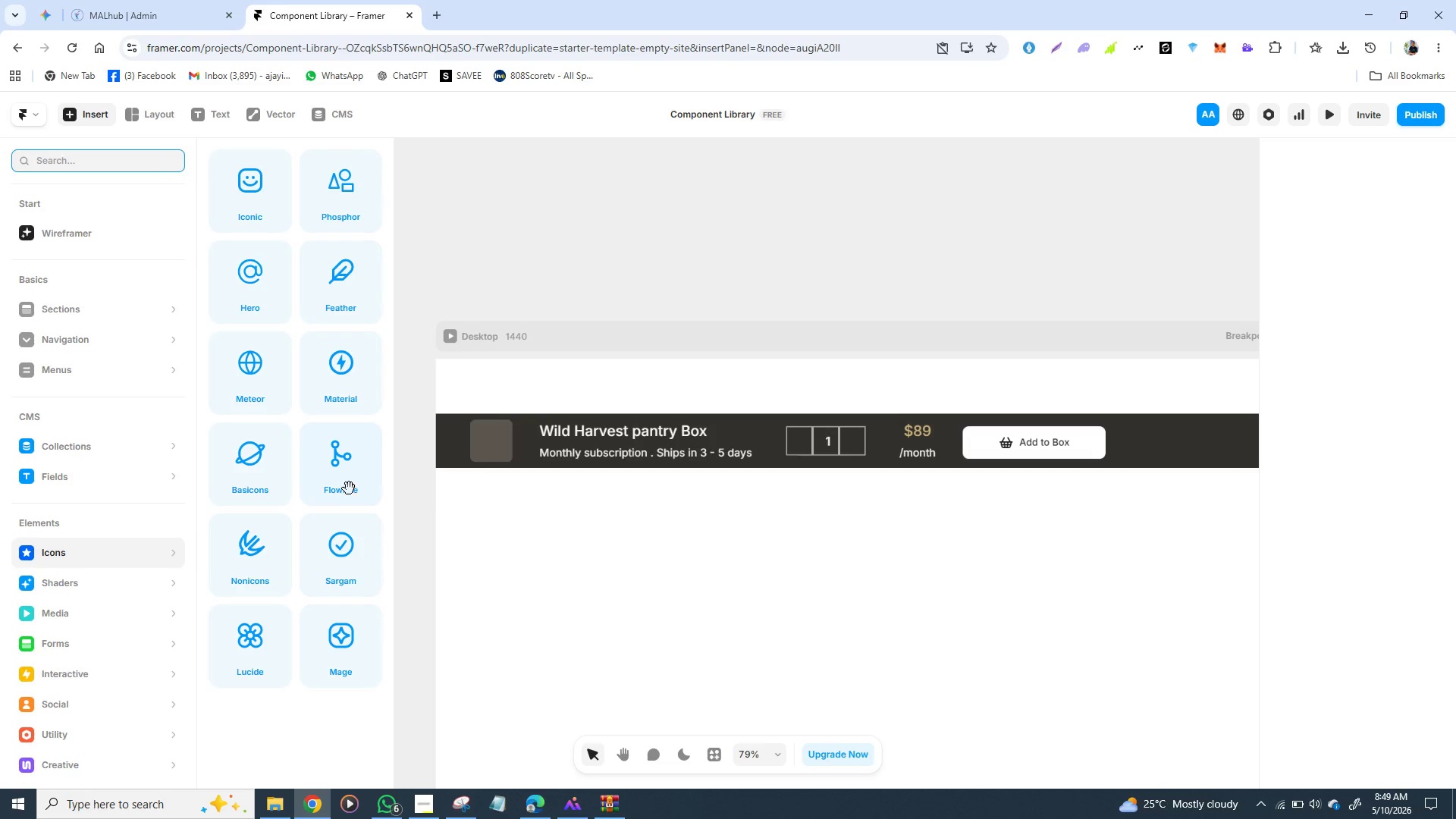 
left_click([250, 215])
 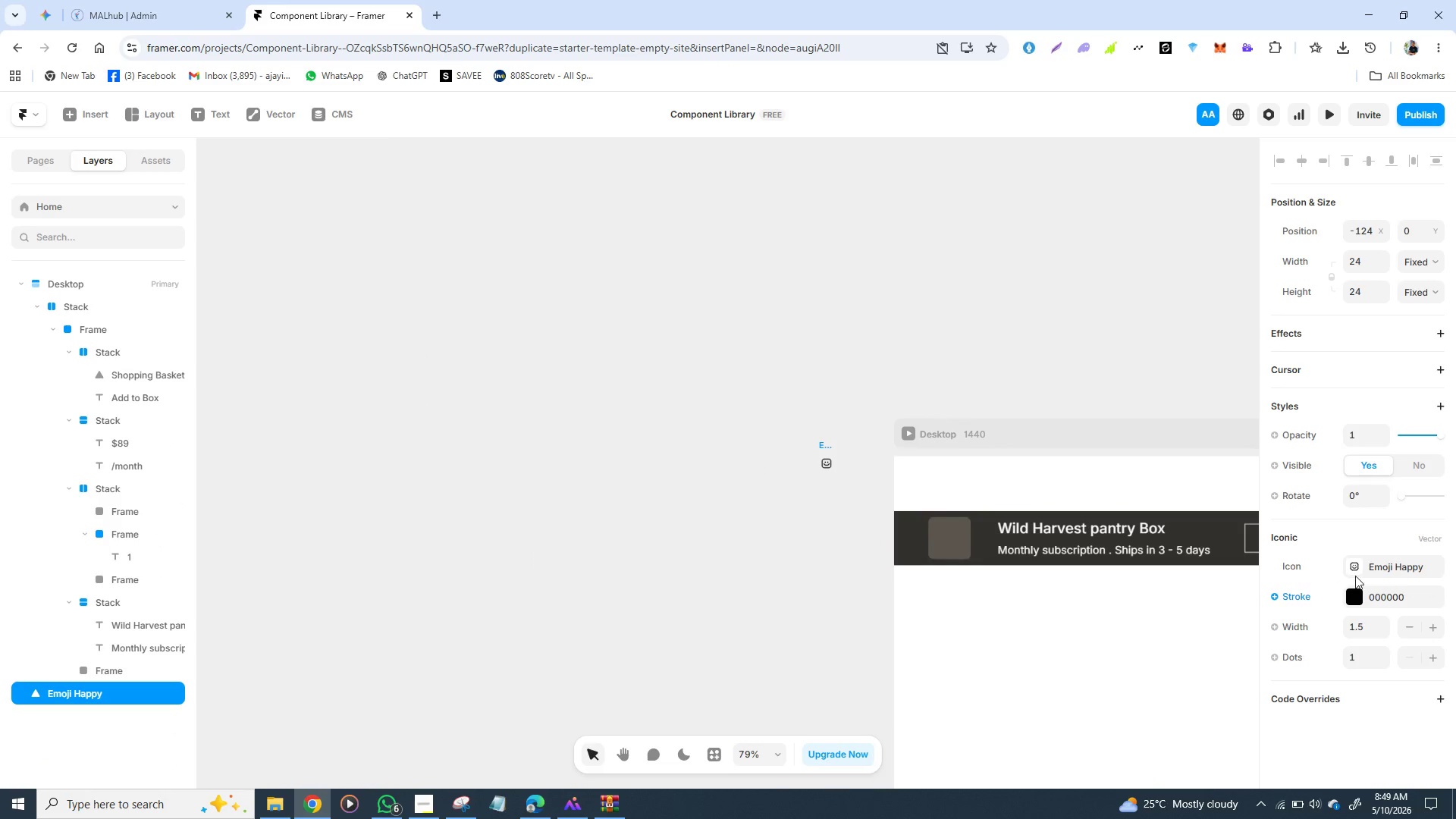 
wait(5.16)
 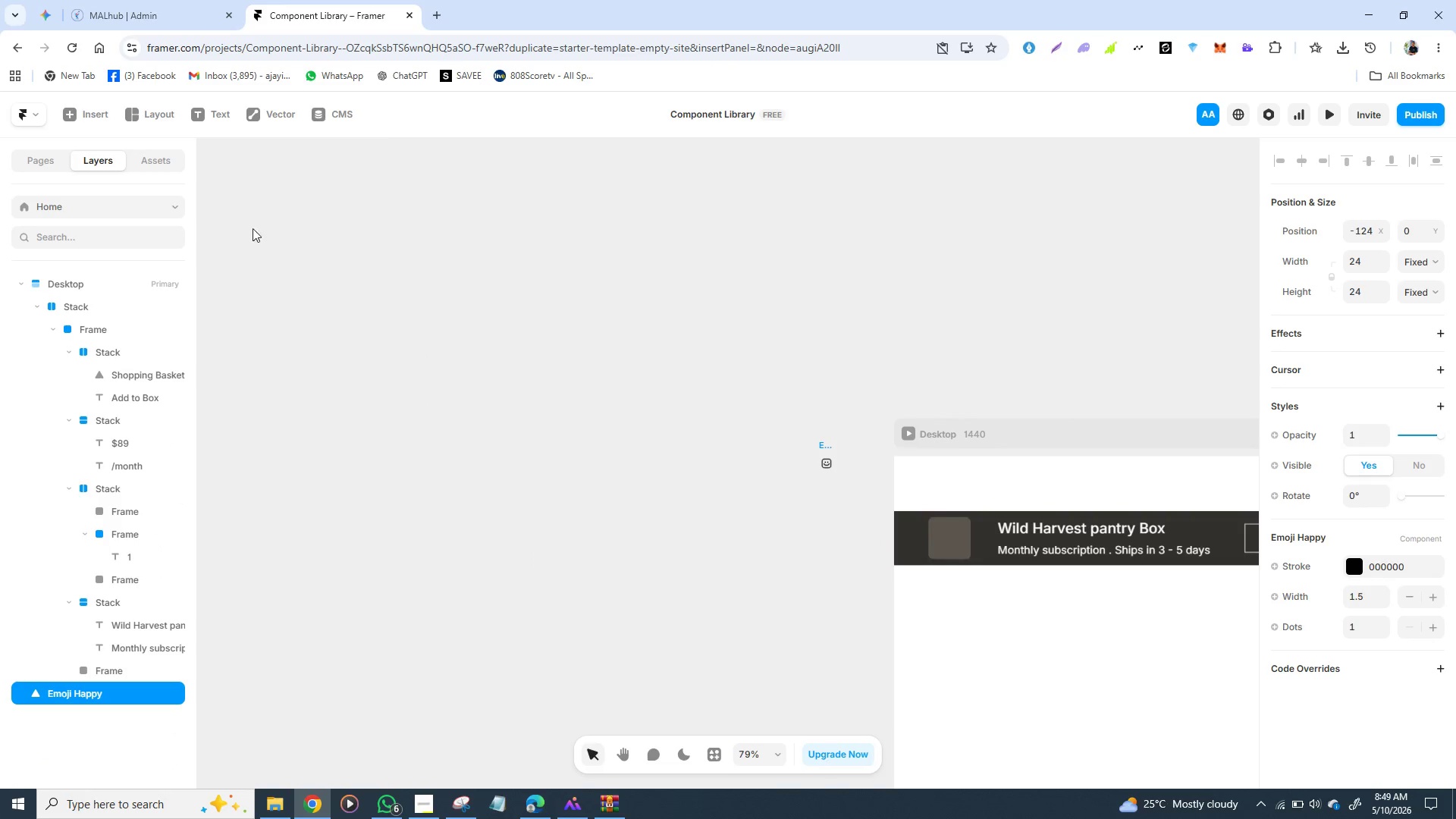 
left_click([1380, 568])
 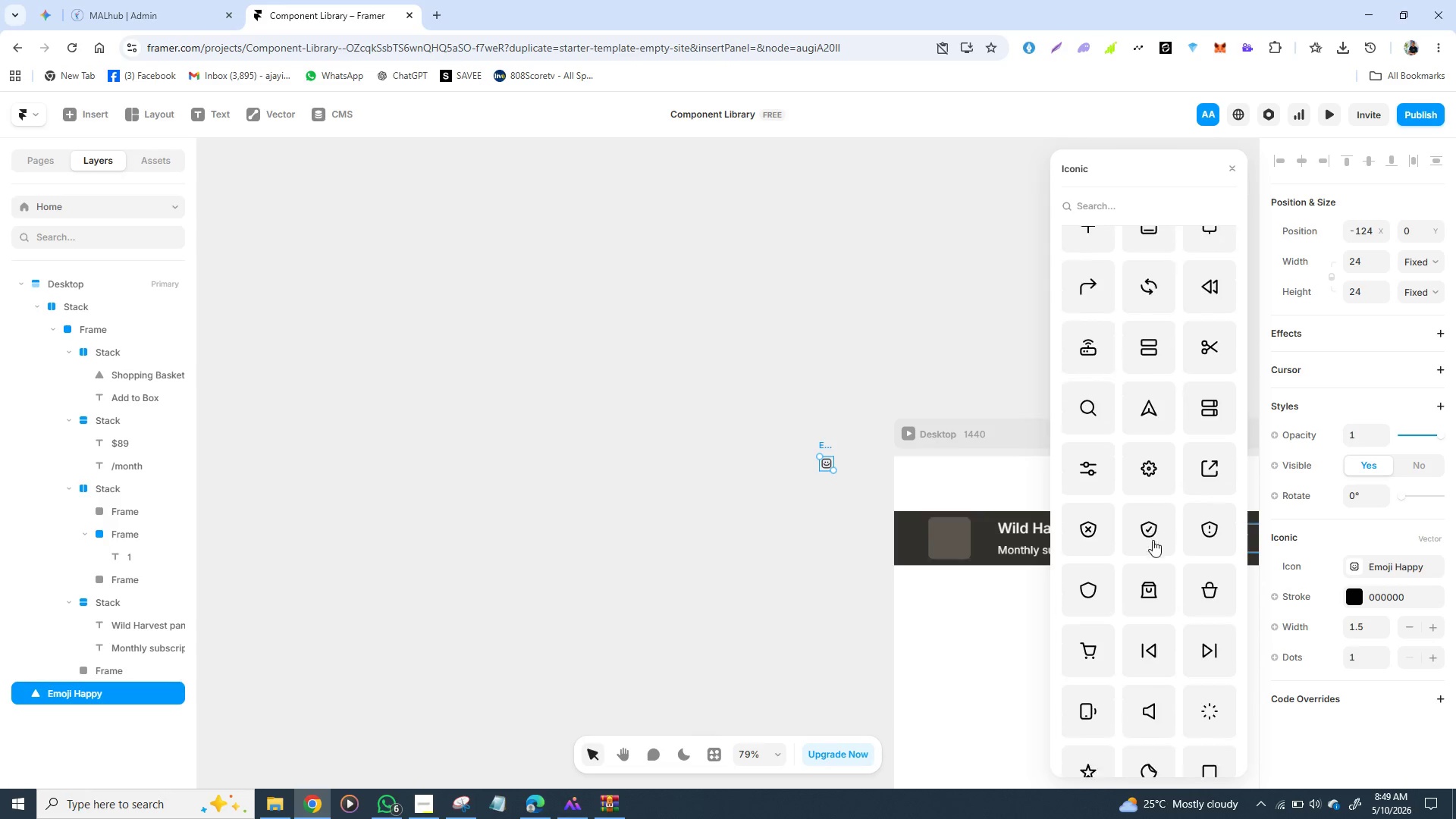 
wait(6.56)
 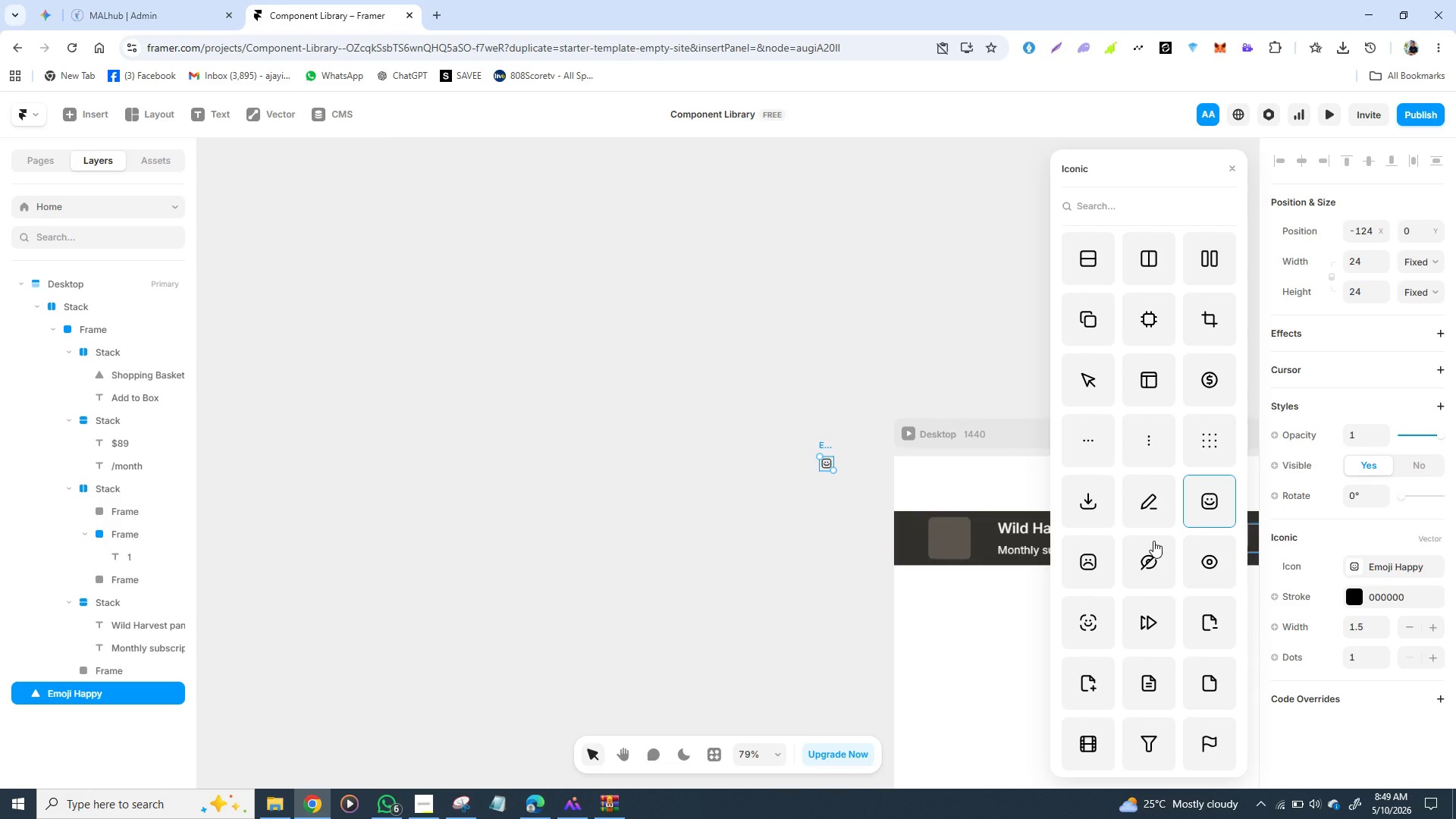 
left_click([1094, 206])
 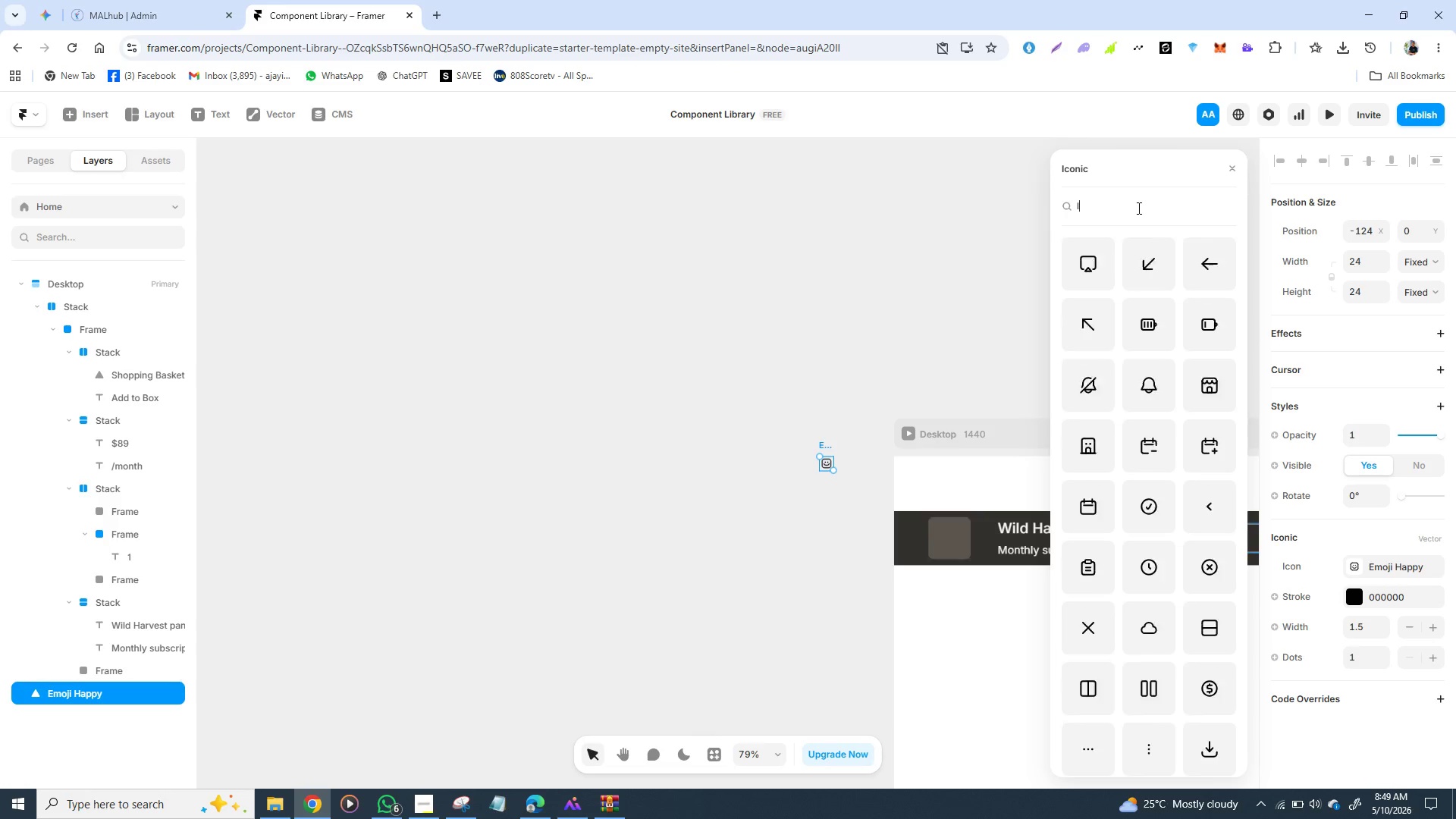 
type(log)
key(Backspace)
key(Backspace)
key(Backspace)
 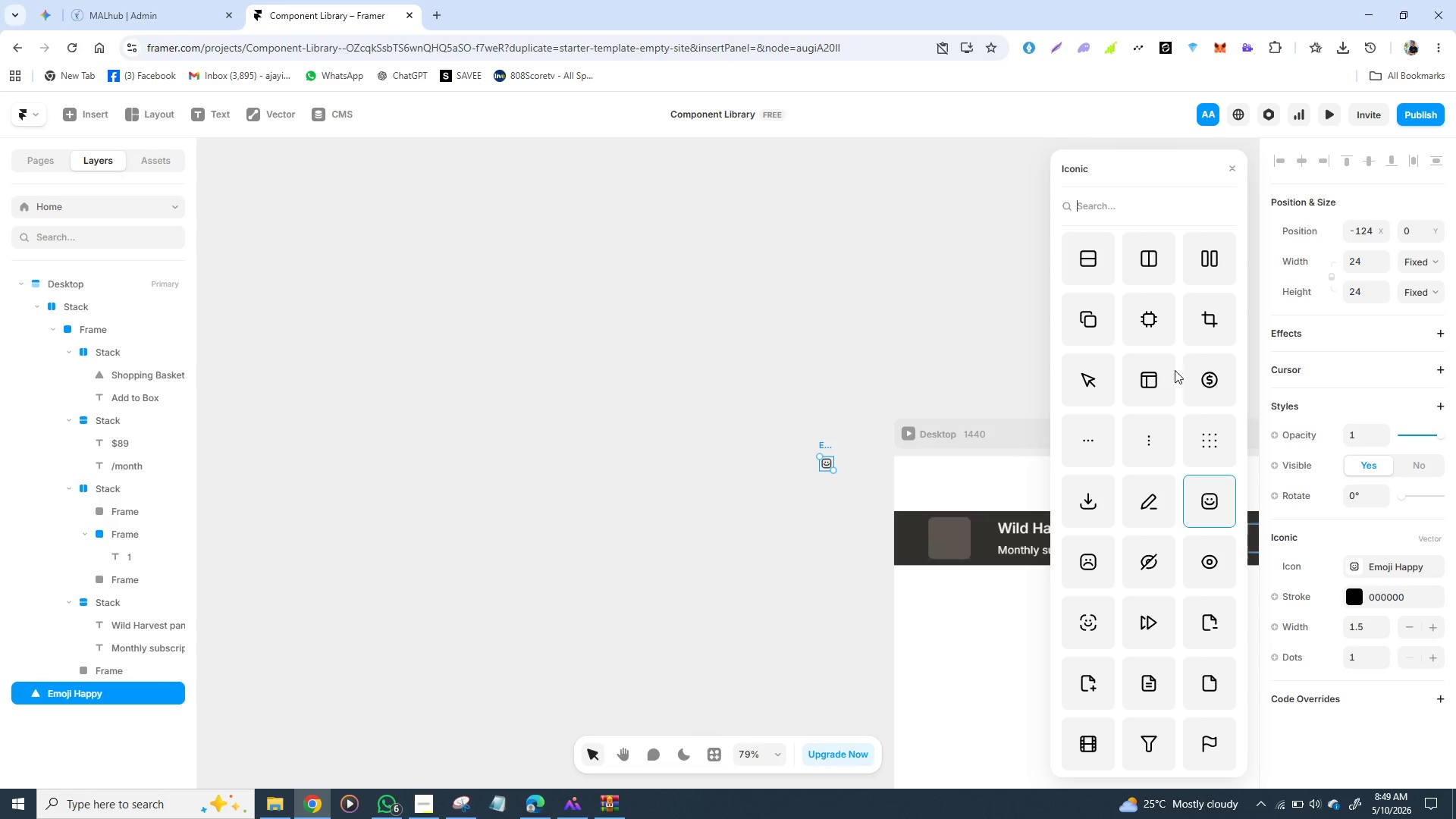 
scroll: coordinate [1150, 366], scroll_direction: down, amount: 6.0
 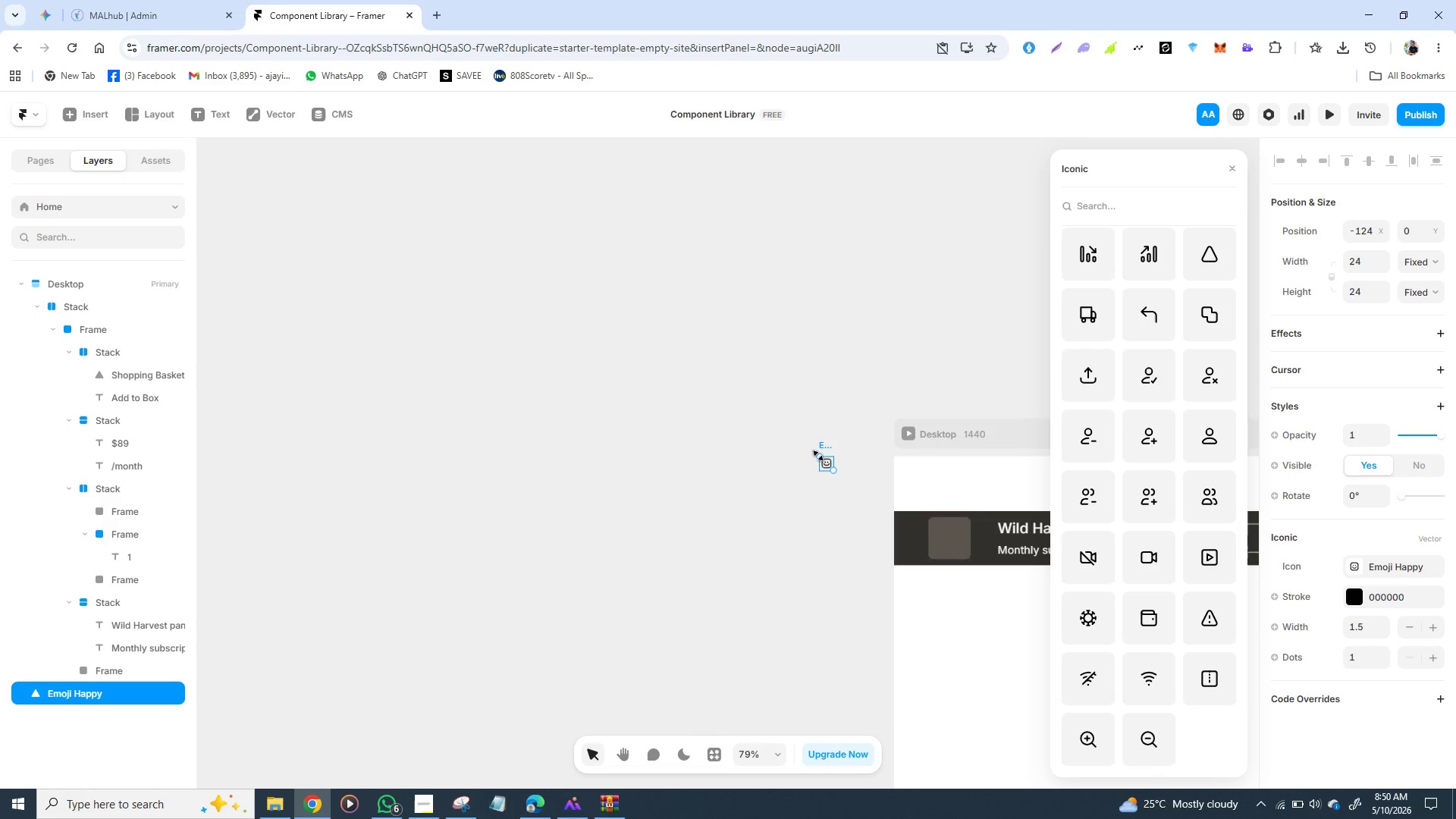 
scroll: coordinate [1186, 361], scroll_direction: up, amount: 3.0
 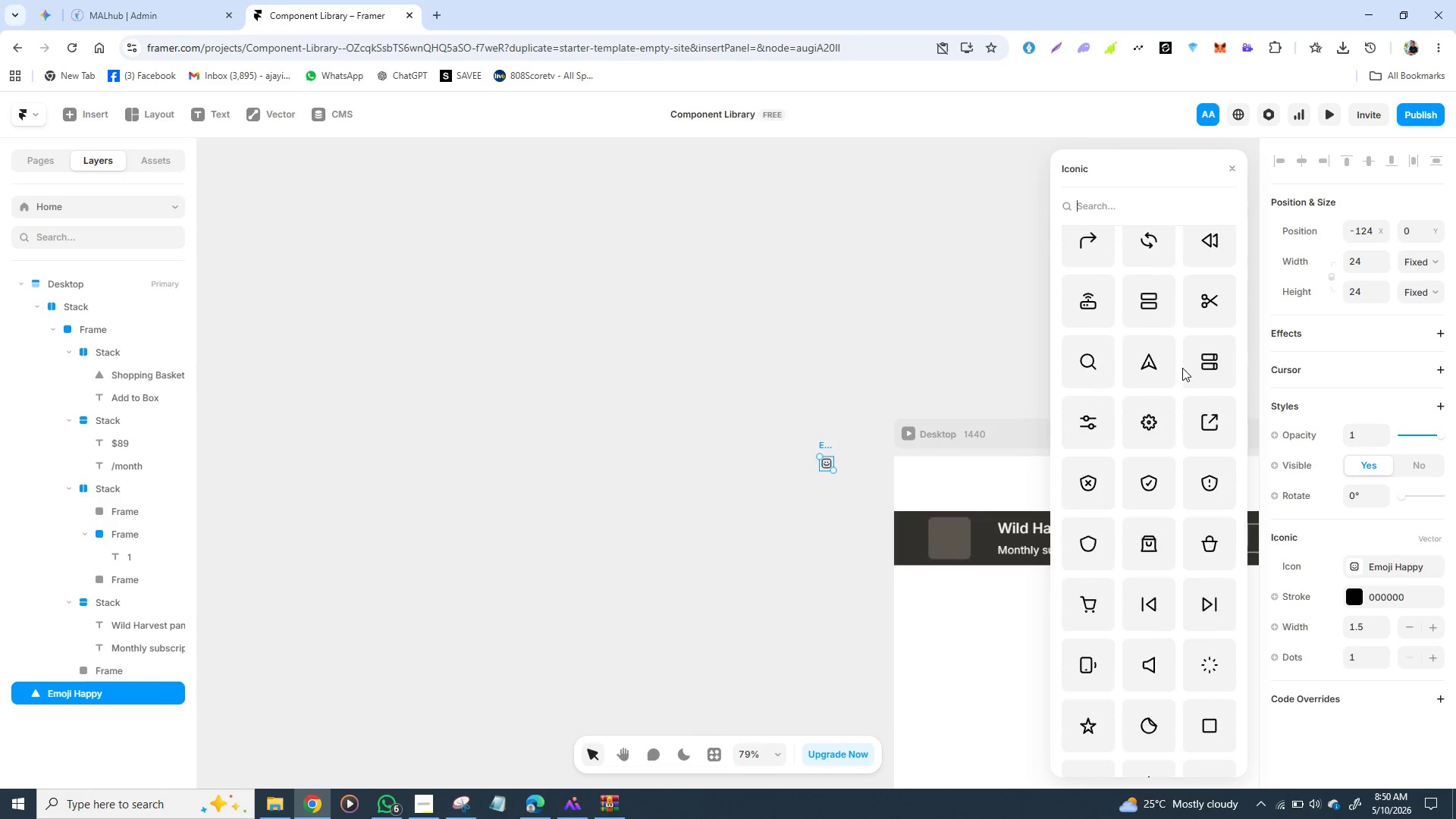 
scroll: coordinate [1182, 368], scroll_direction: down, amount: 3.0
 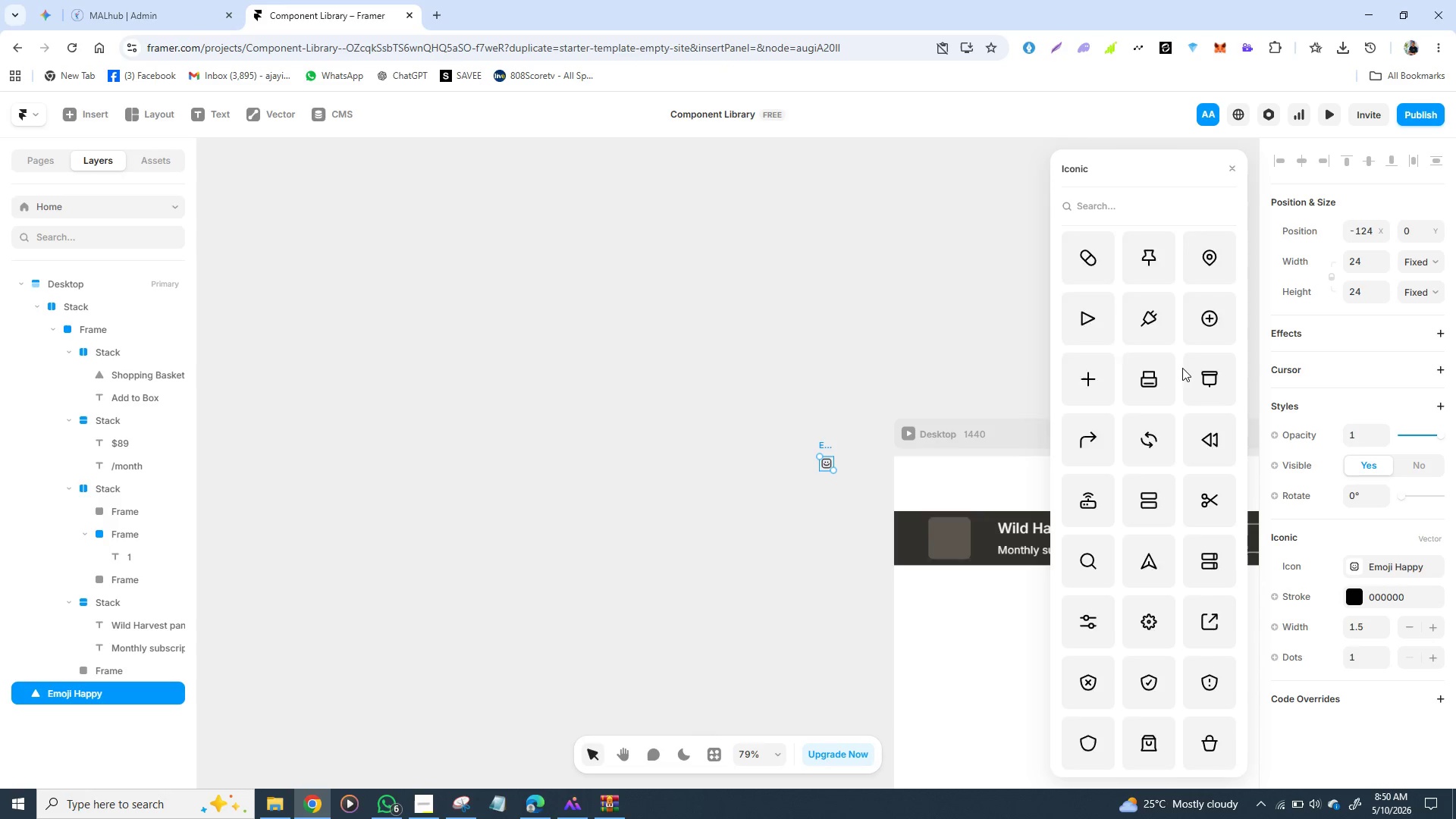 
scroll: coordinate [1179, 371], scroll_direction: up, amount: 12.0
 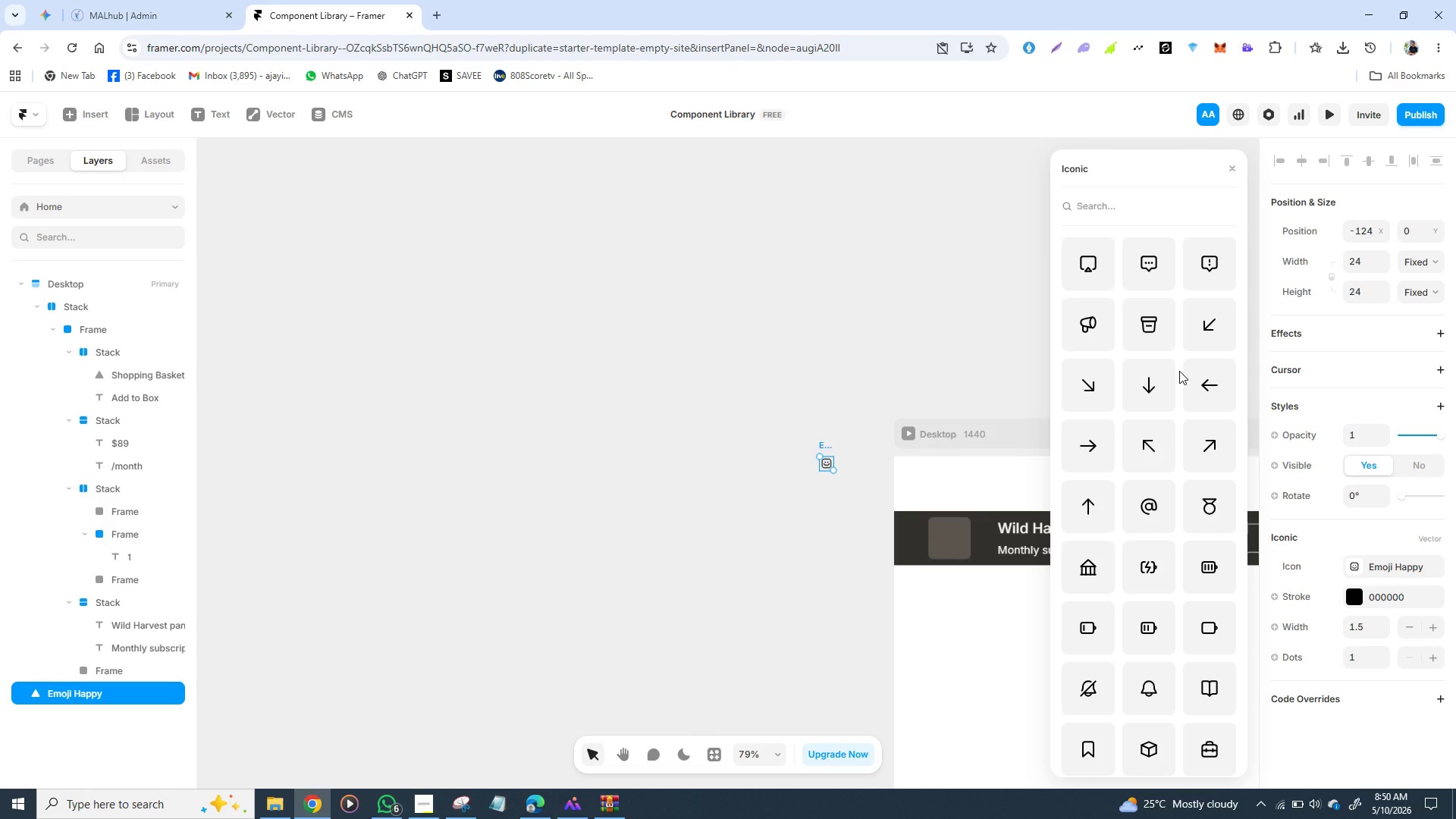 
scroll: coordinate [1179, 371], scroll_direction: down, amount: 3.0
 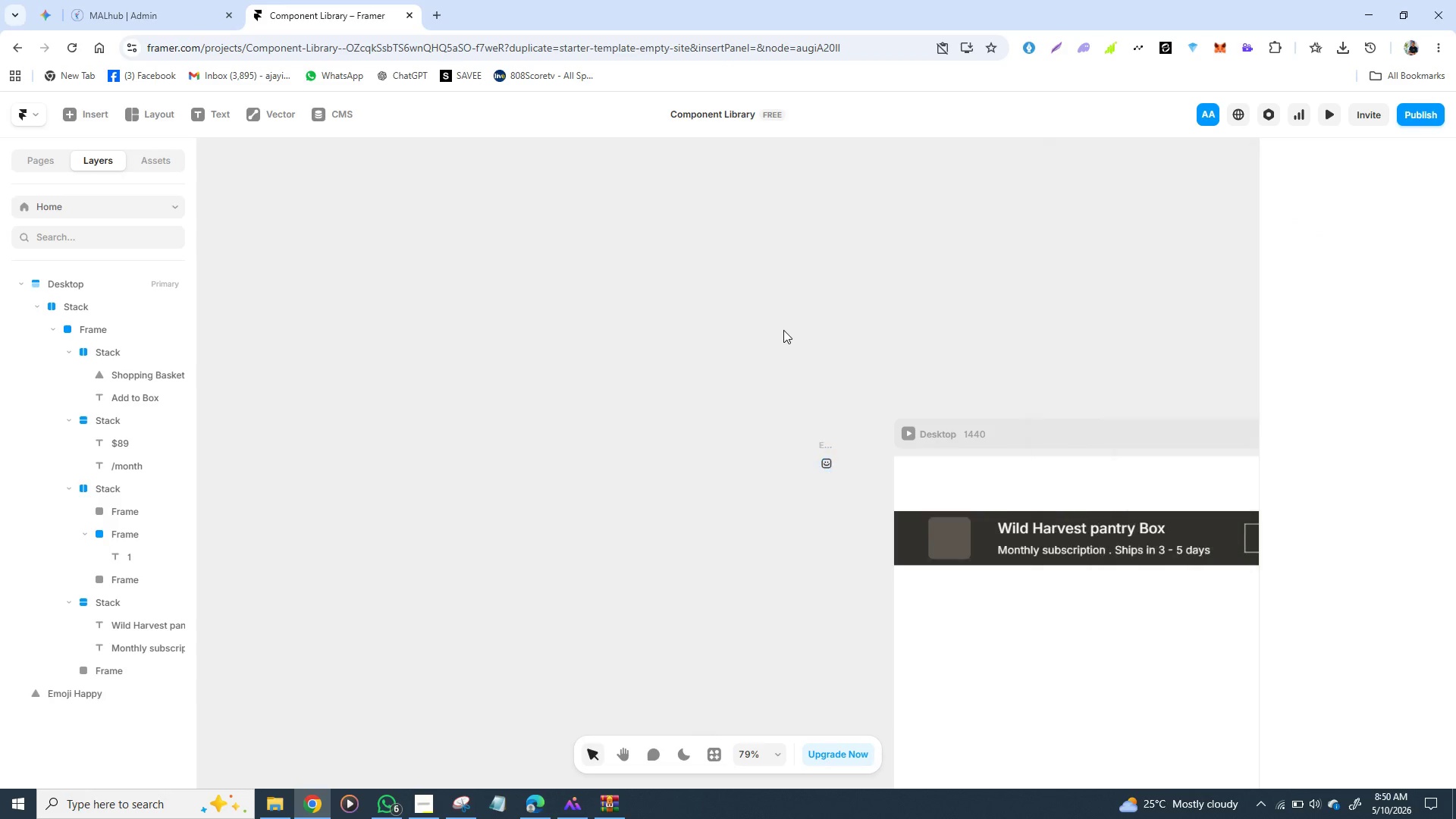 
left_click([783, 330])
 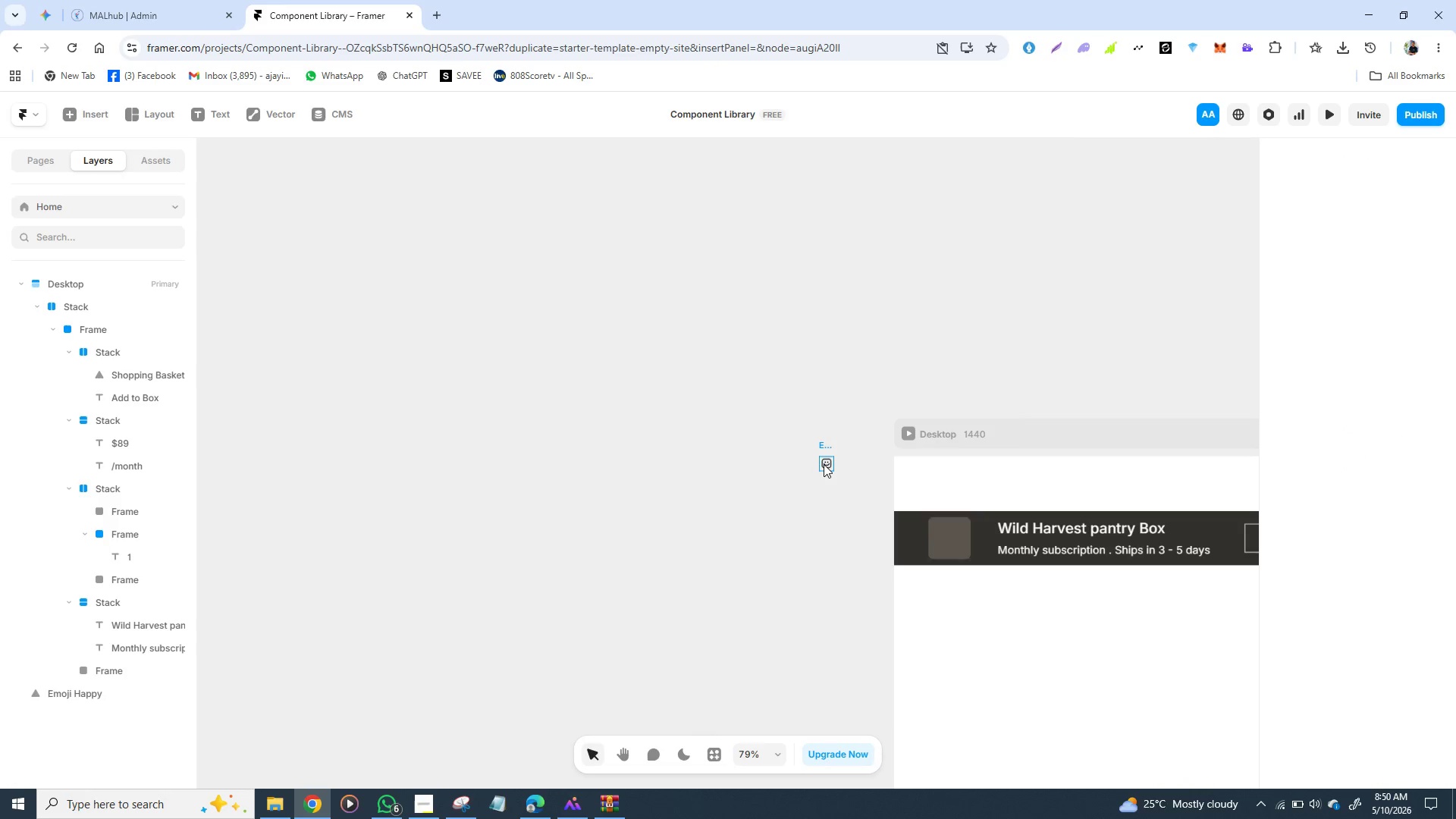 
left_click([824, 464])
 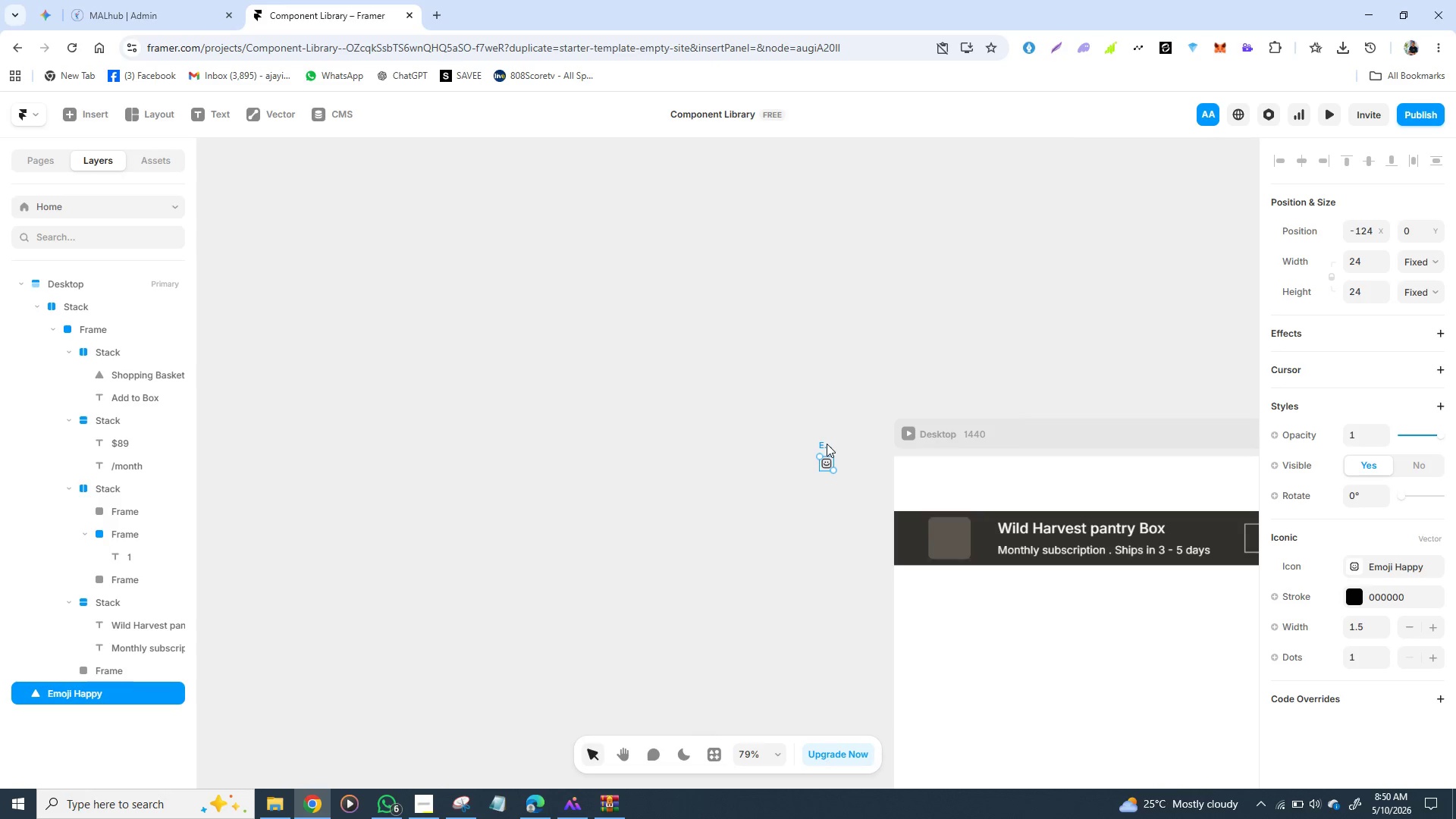 
left_click([827, 444])
 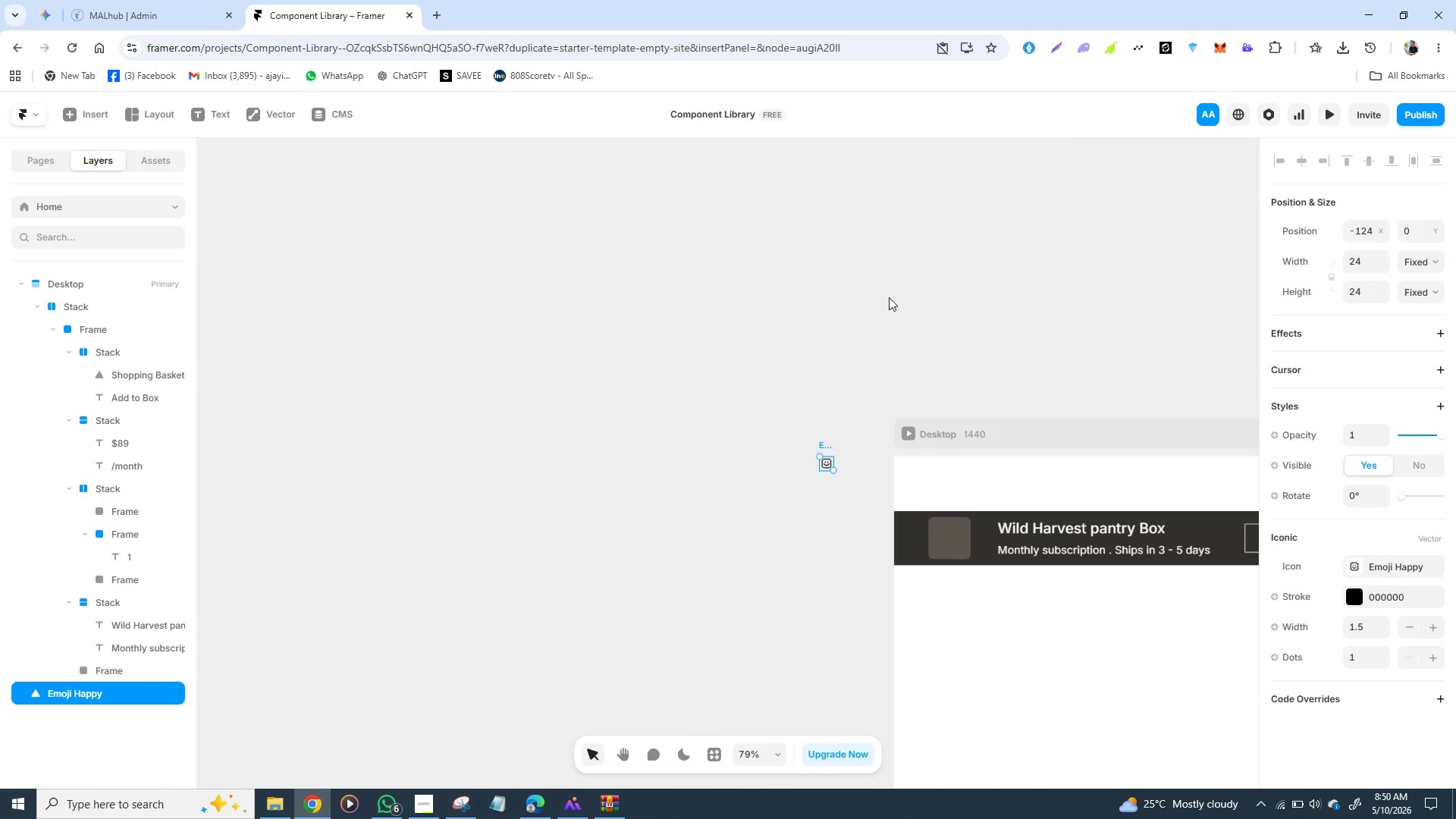 
key(Backspace)
 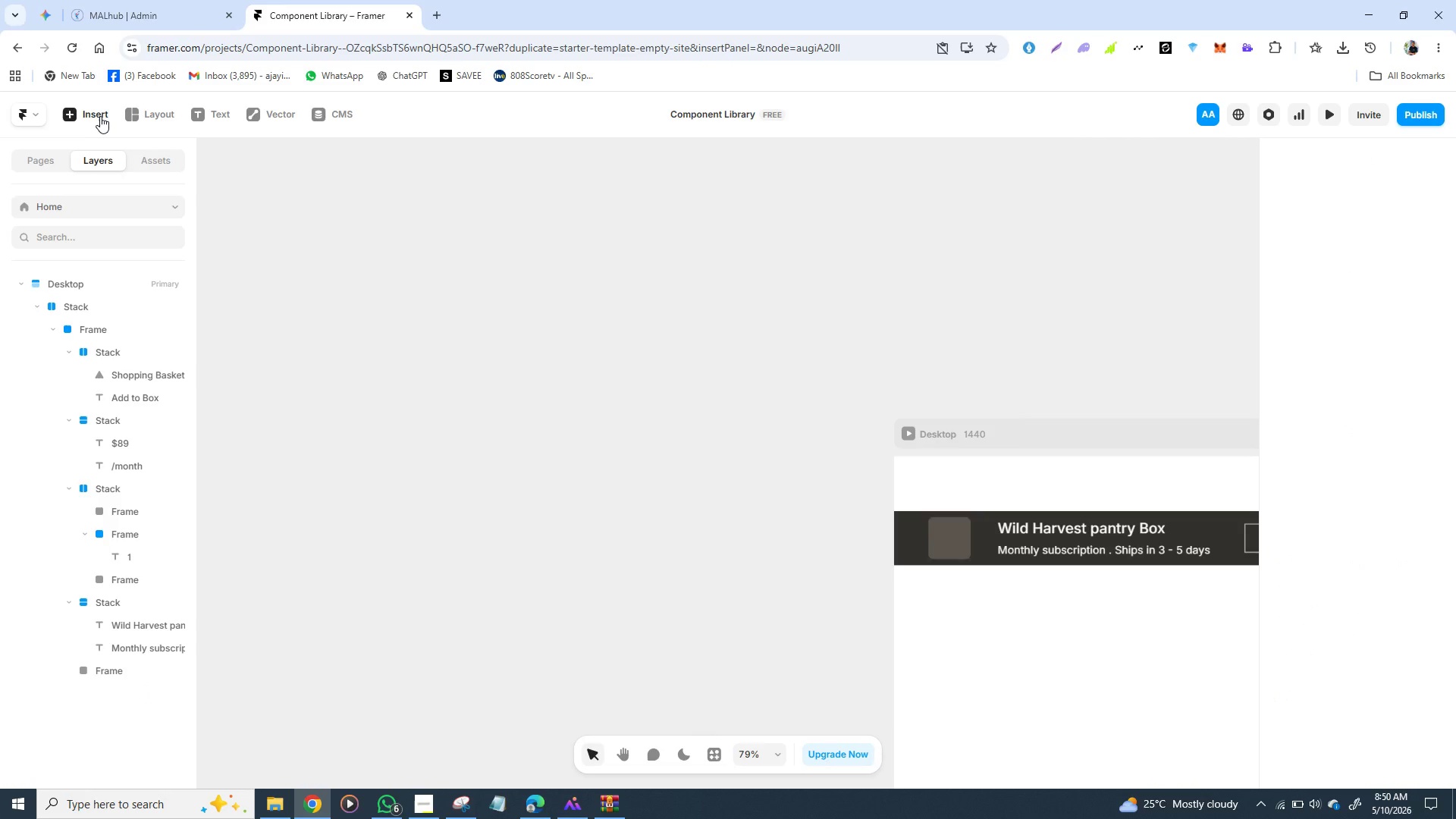 
left_click([99, 115])
 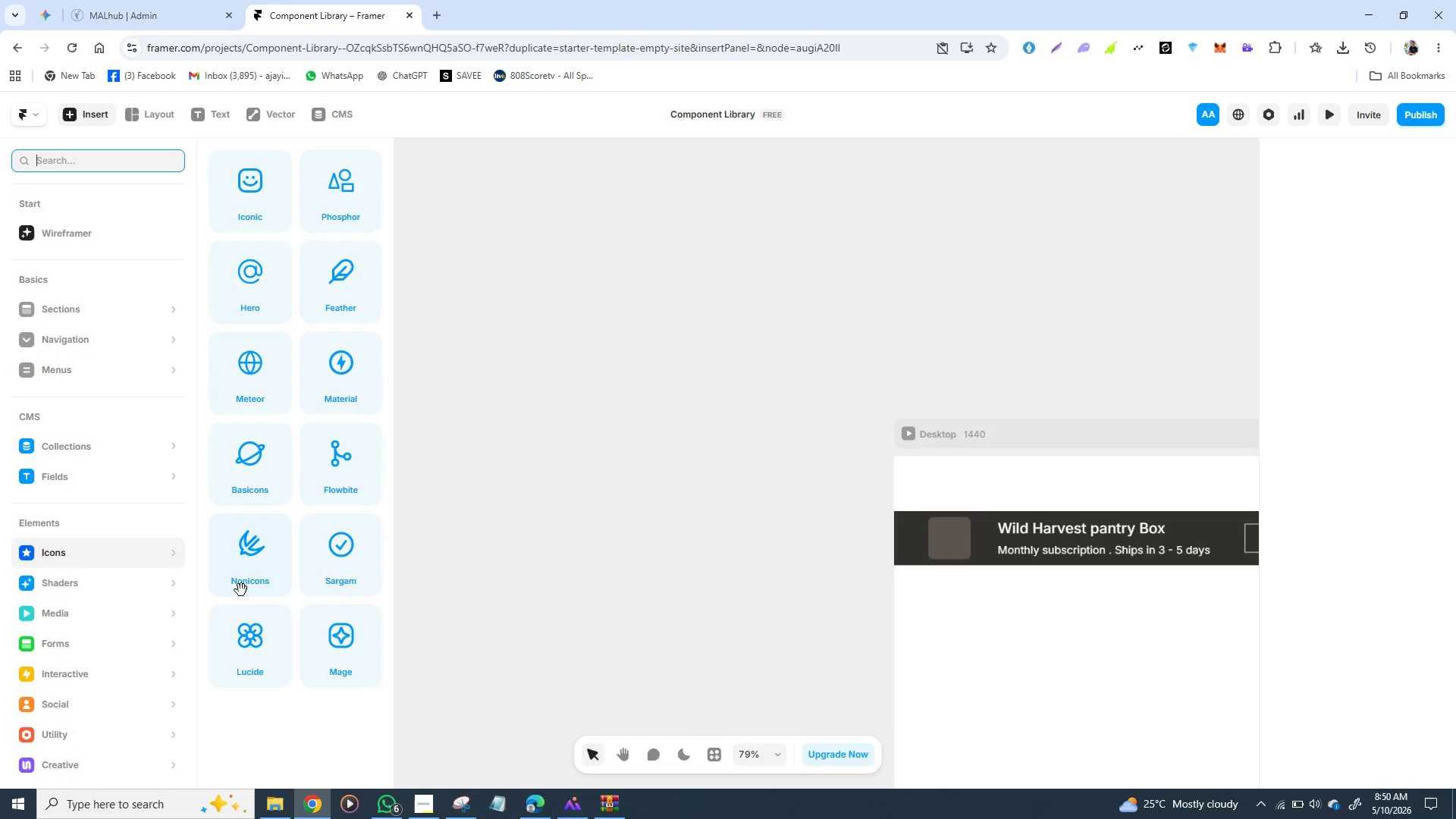 
mouse_move([252, 645])
 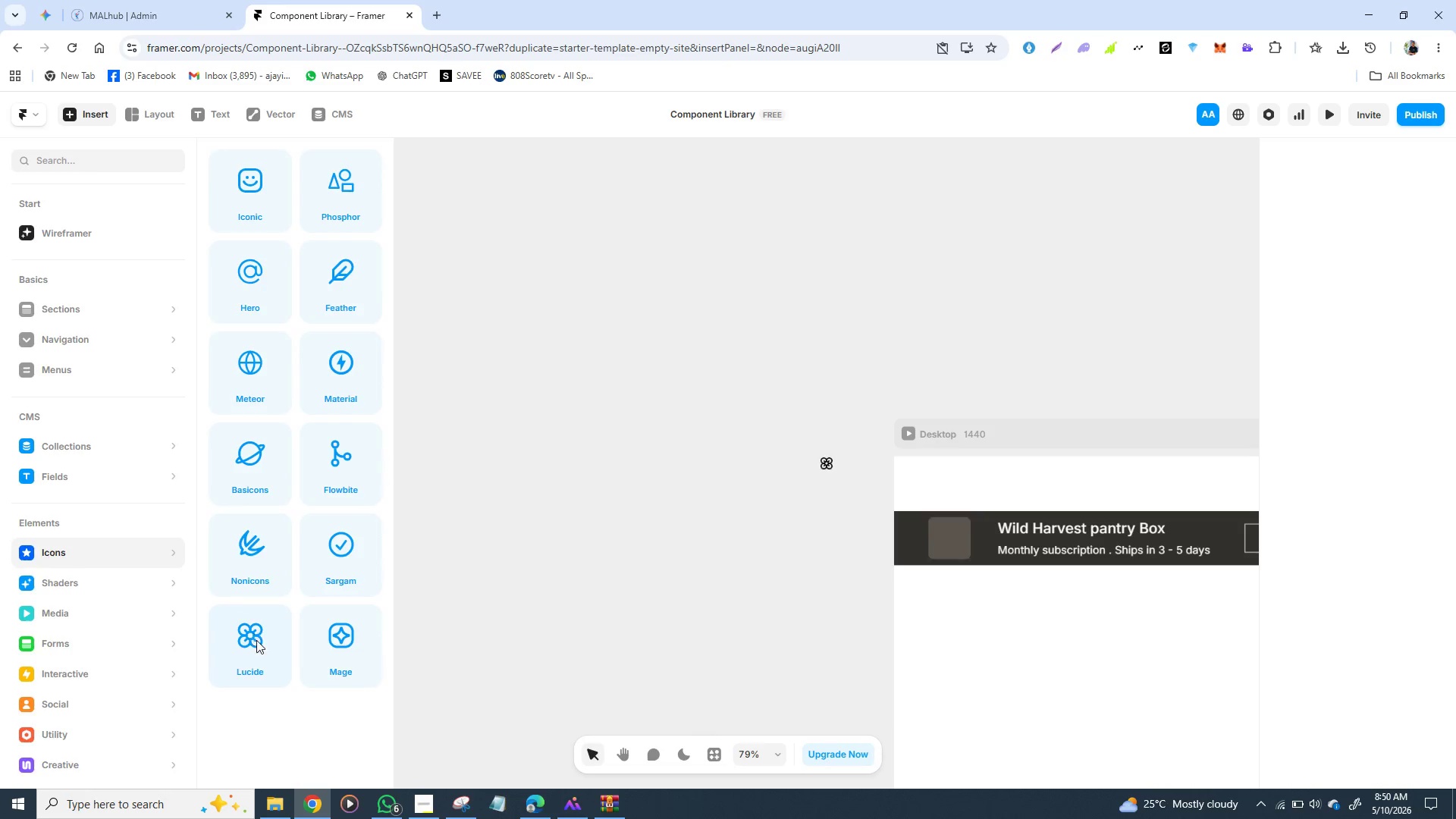 
left_click([256, 640])
 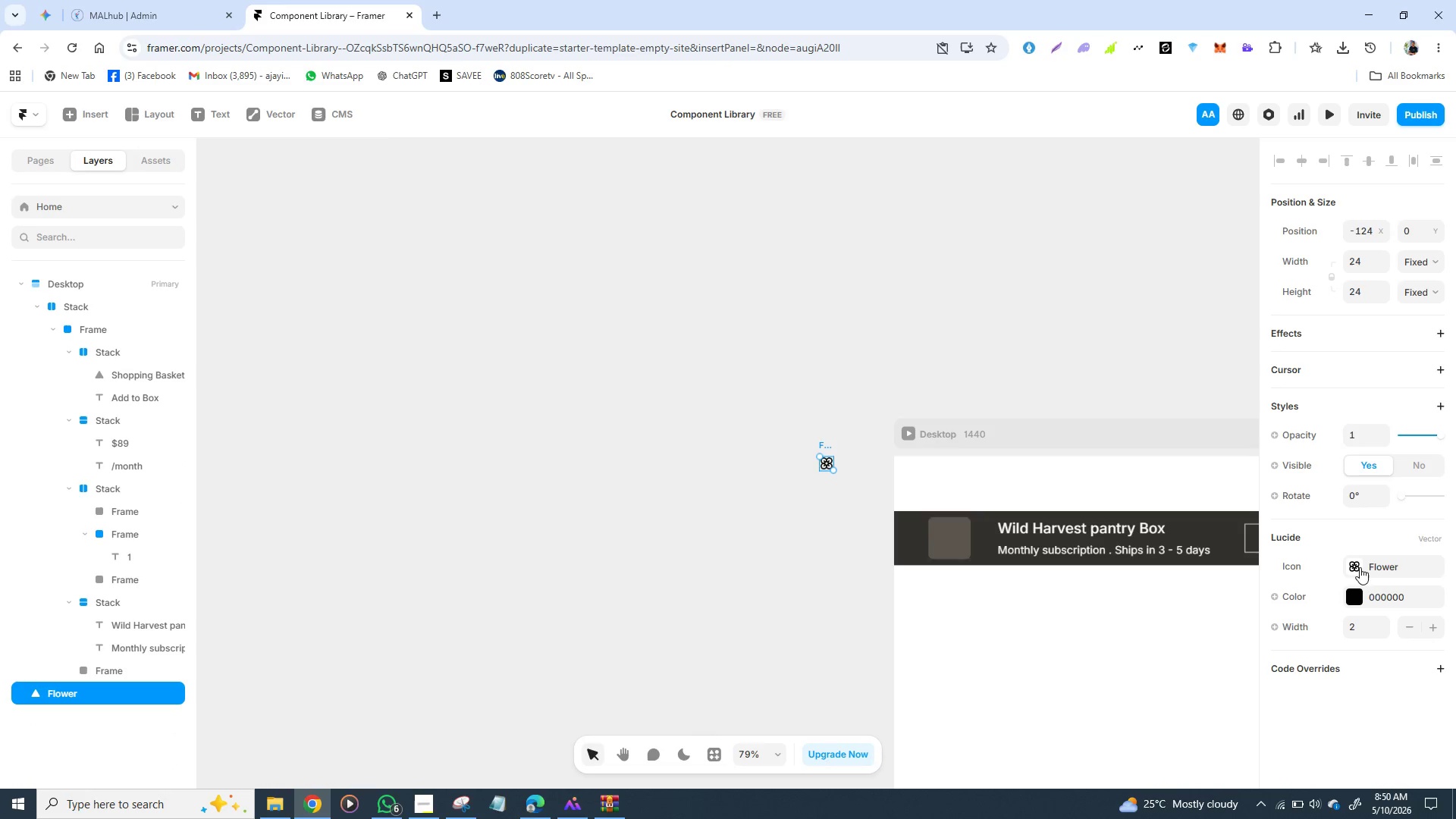 
left_click([1354, 564])
 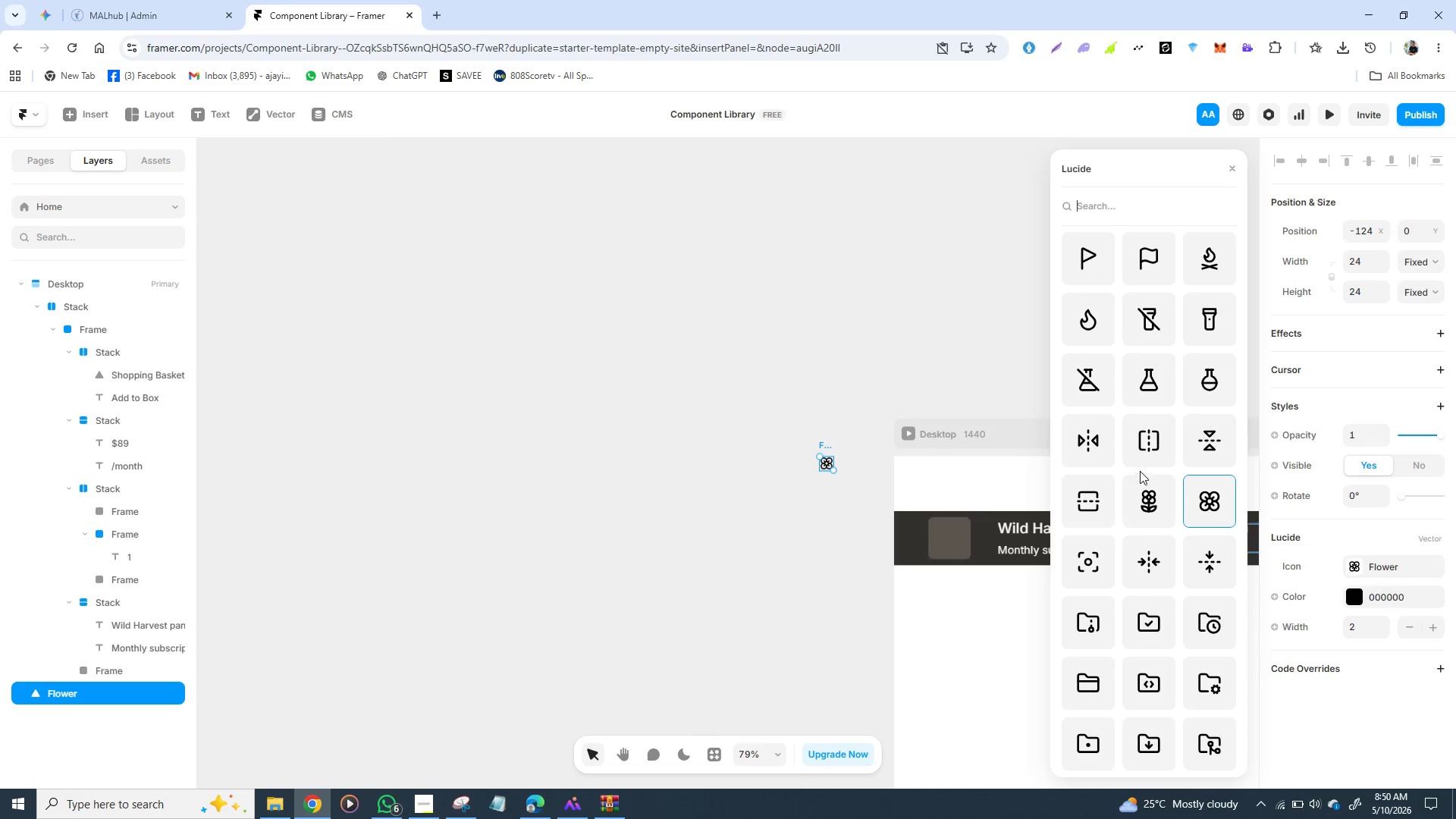 
scroll: coordinate [1136, 441], scroll_direction: down, amount: 10.0
 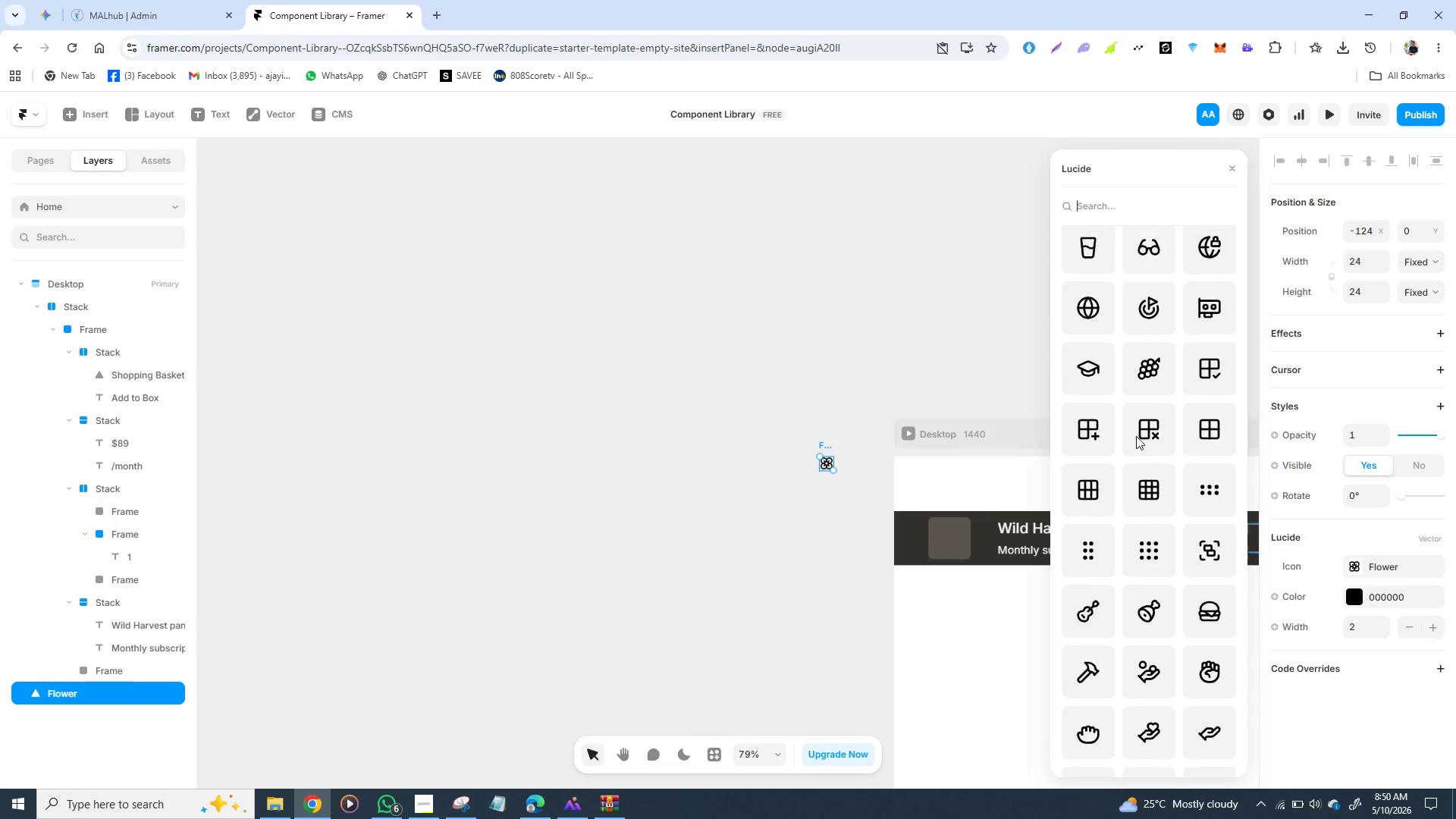 
scroll: coordinate [1136, 433], scroll_direction: down, amount: 7.0
 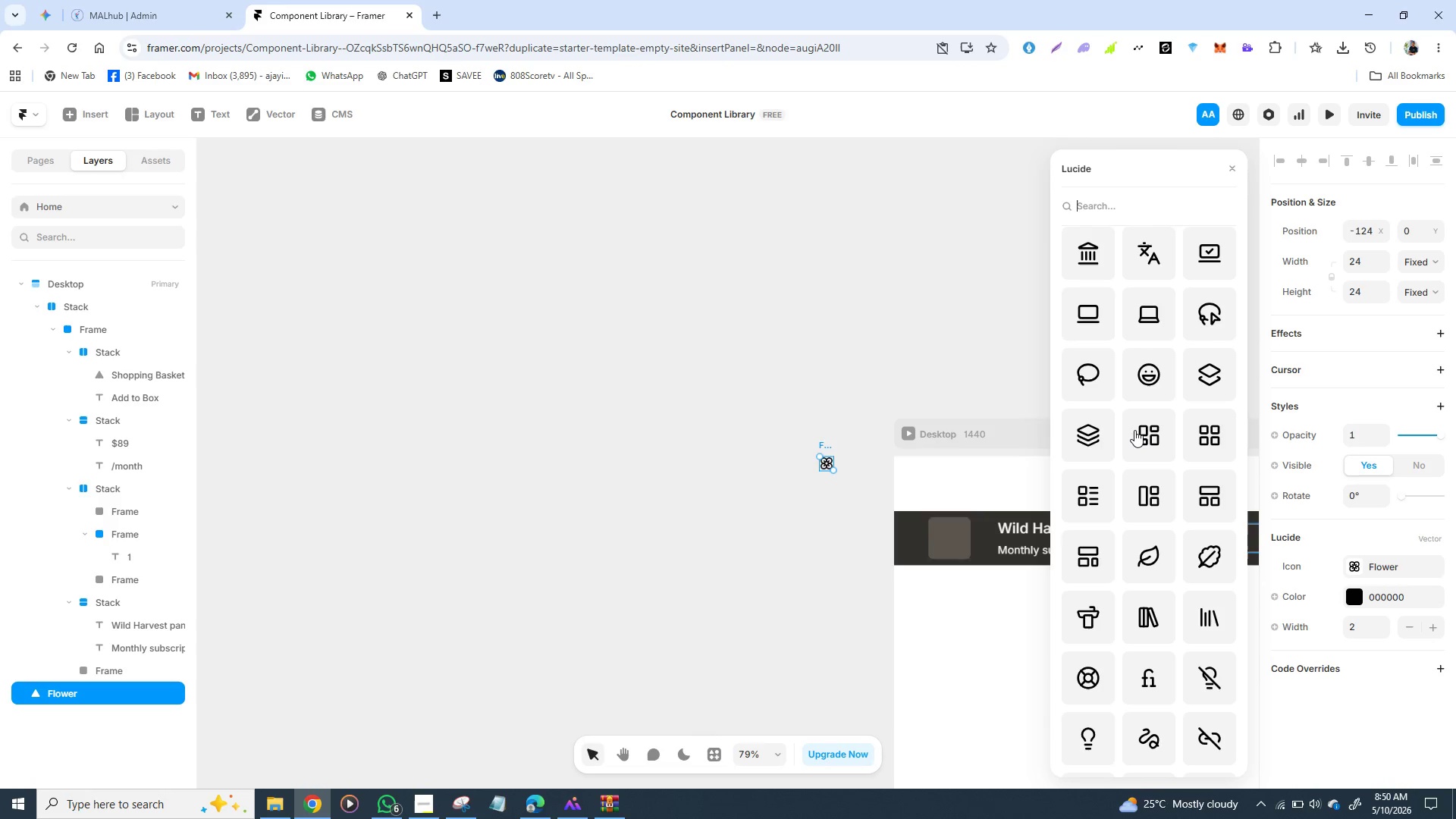 
scroll: coordinate [1134, 428], scroll_direction: up, amount: 1.0
 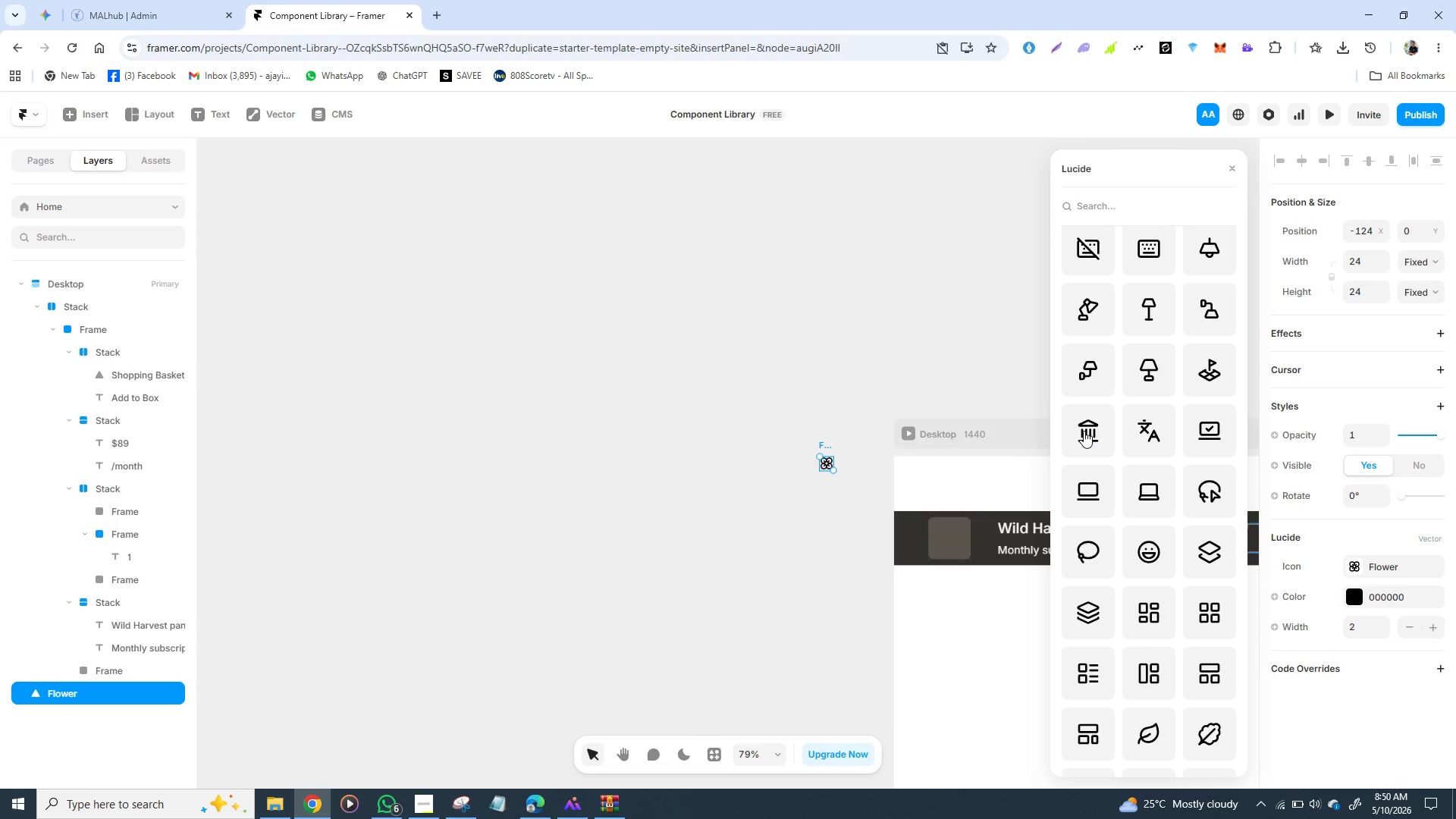 
left_click([1085, 429])
 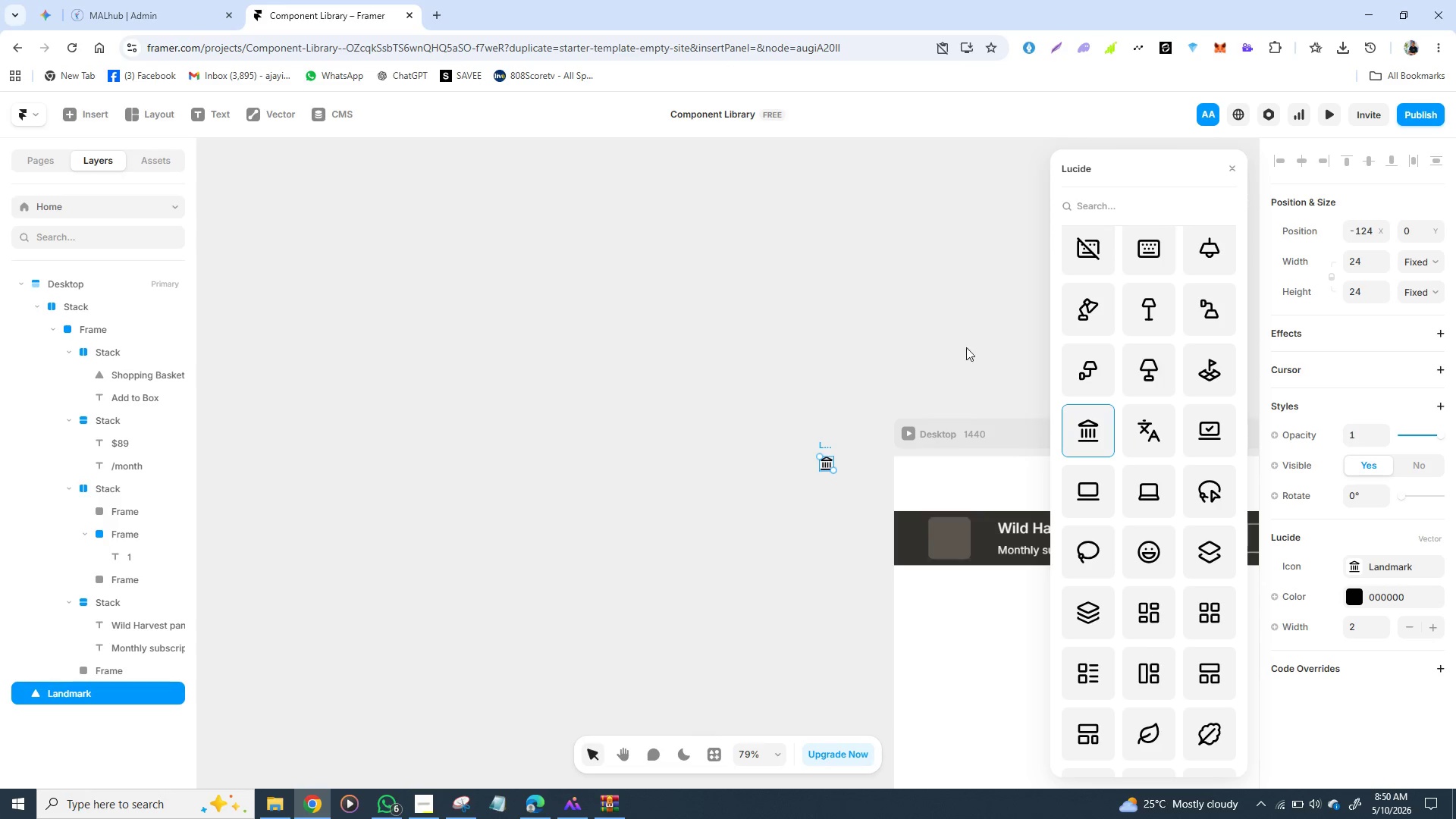 
left_click([956, 334])
 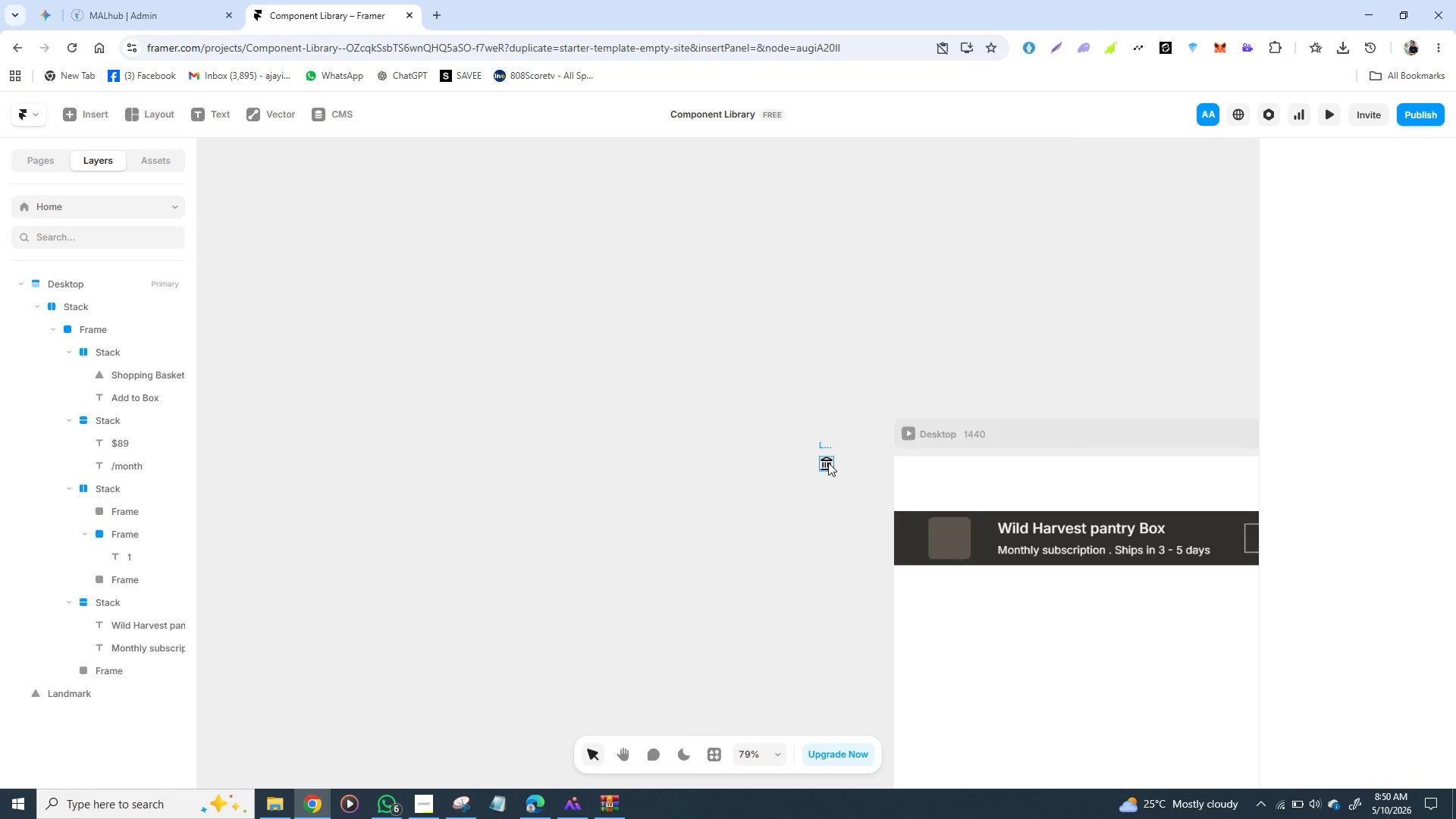 
left_click_drag(start_coordinate=[828, 462], to_coordinate=[952, 535])
 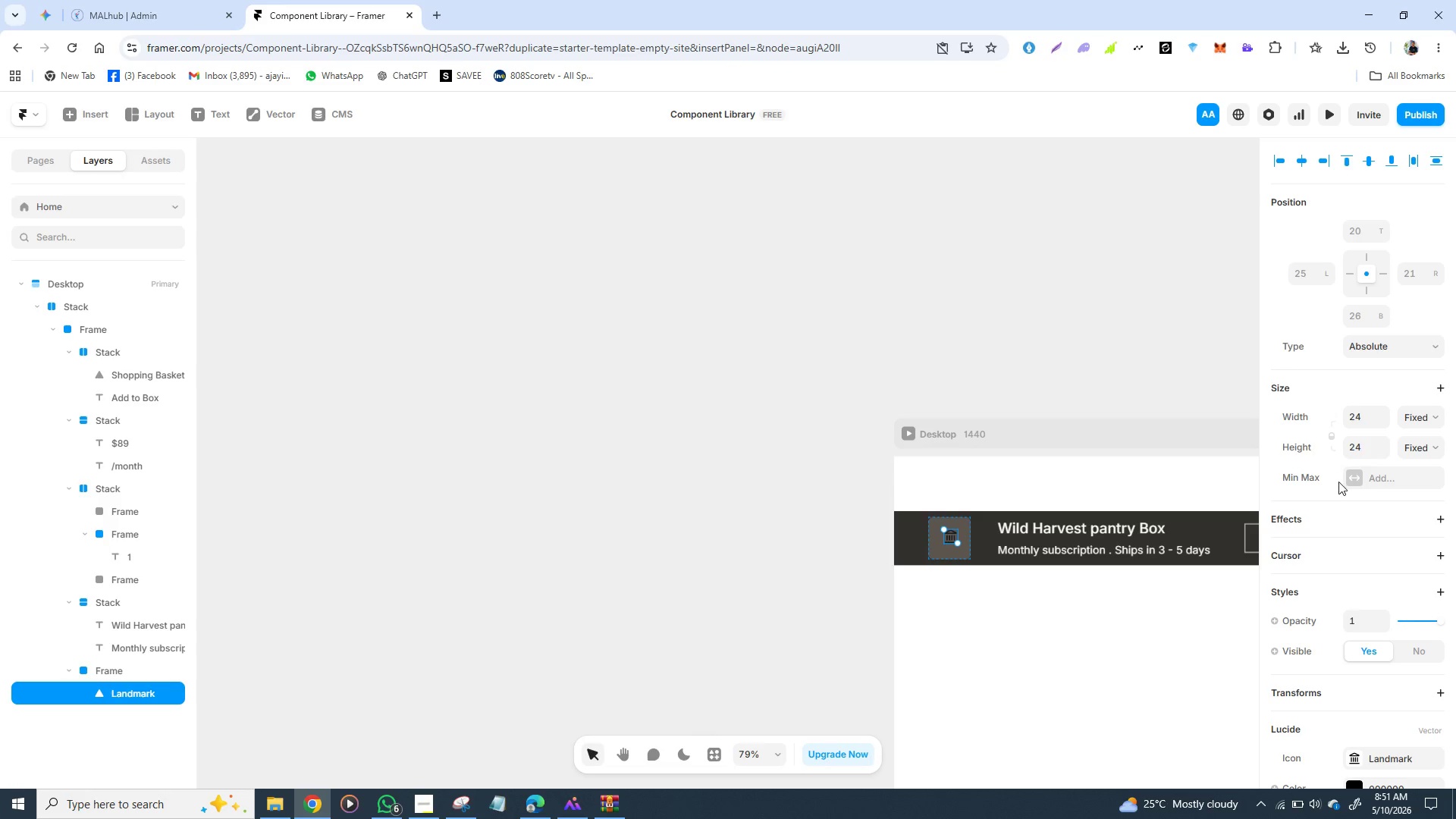 
scroll: coordinate [1347, 501], scroll_direction: down, amount: 5.0
 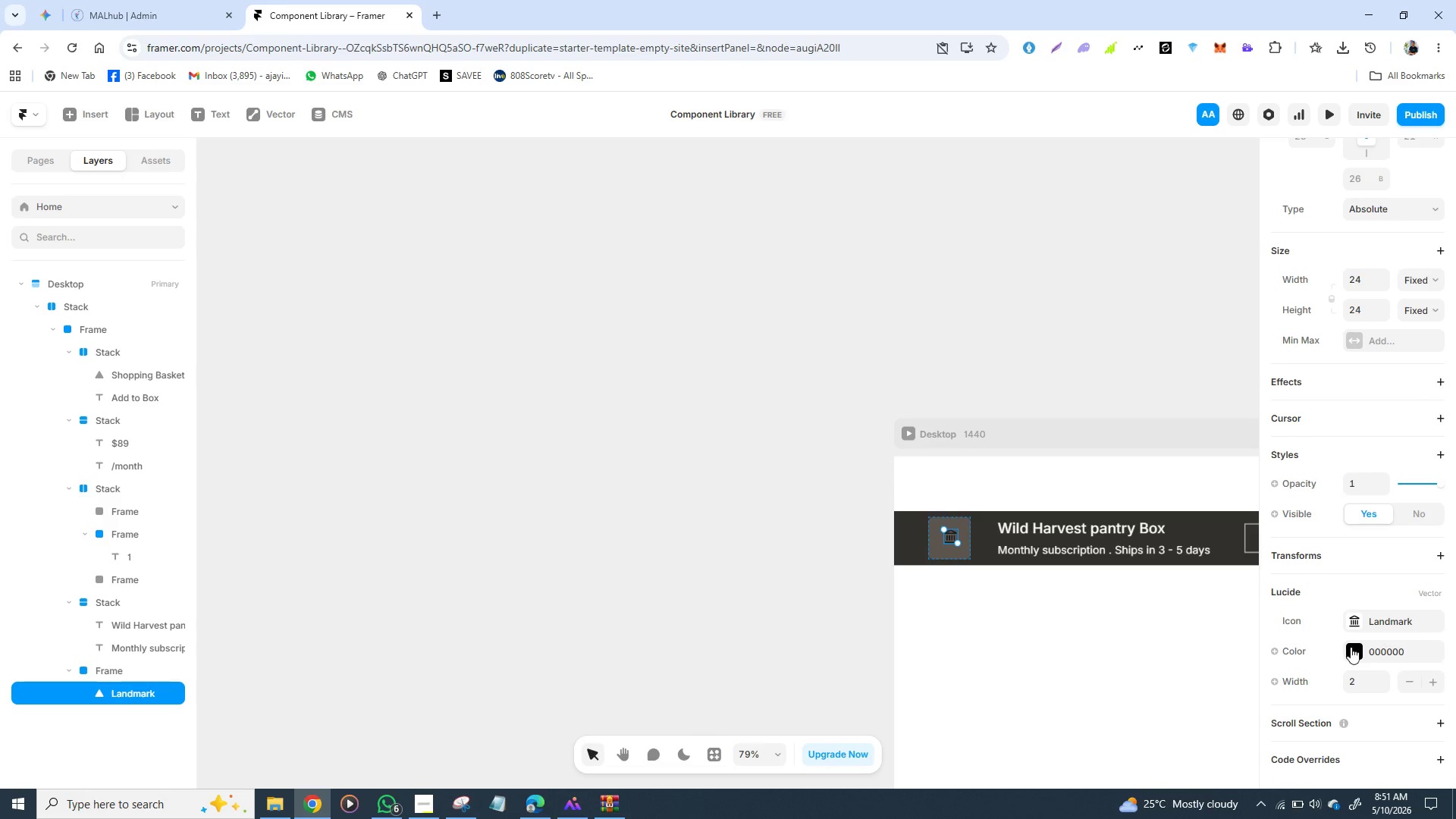 
left_click([1352, 647])
 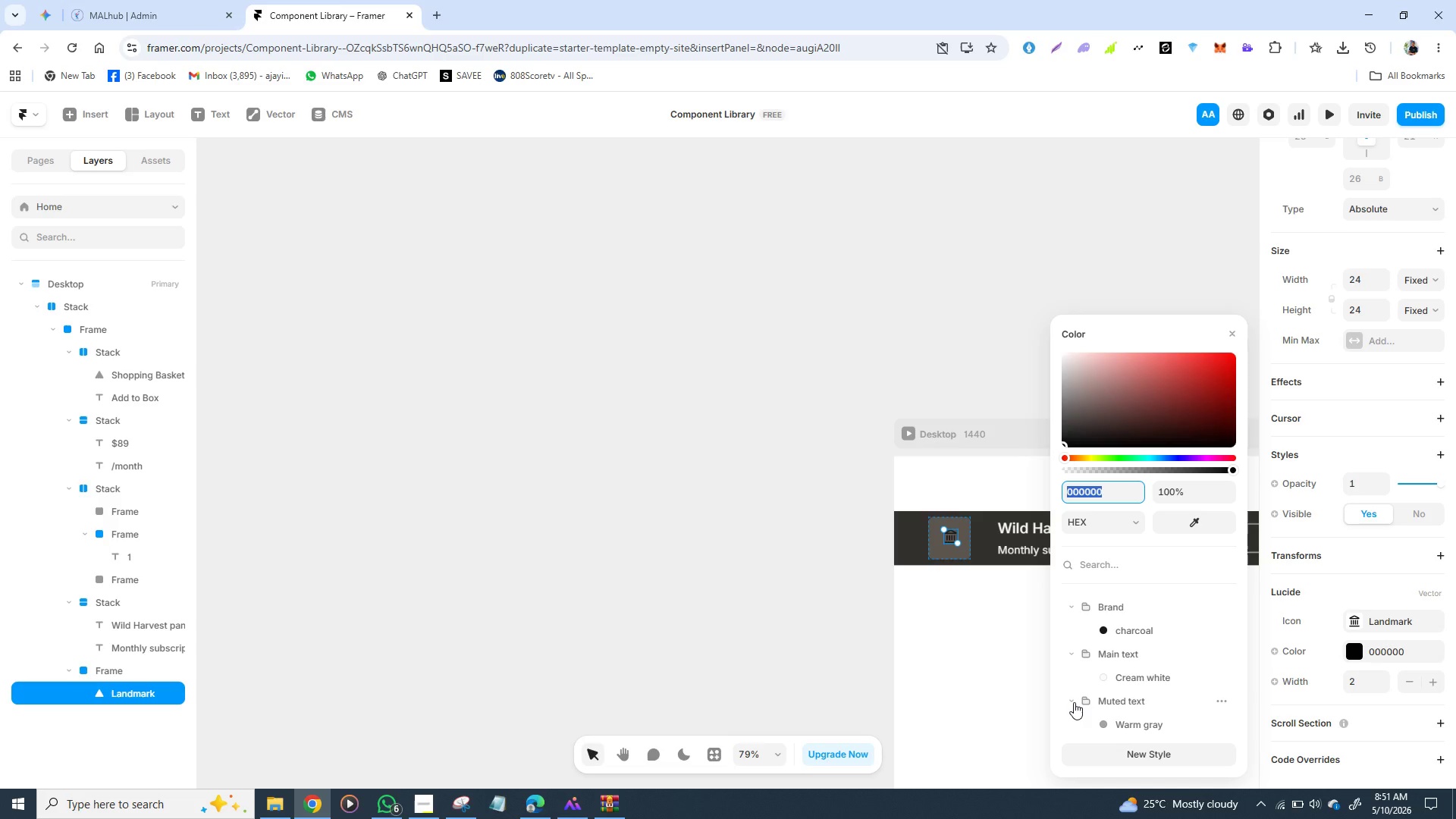 
wait(5.14)
 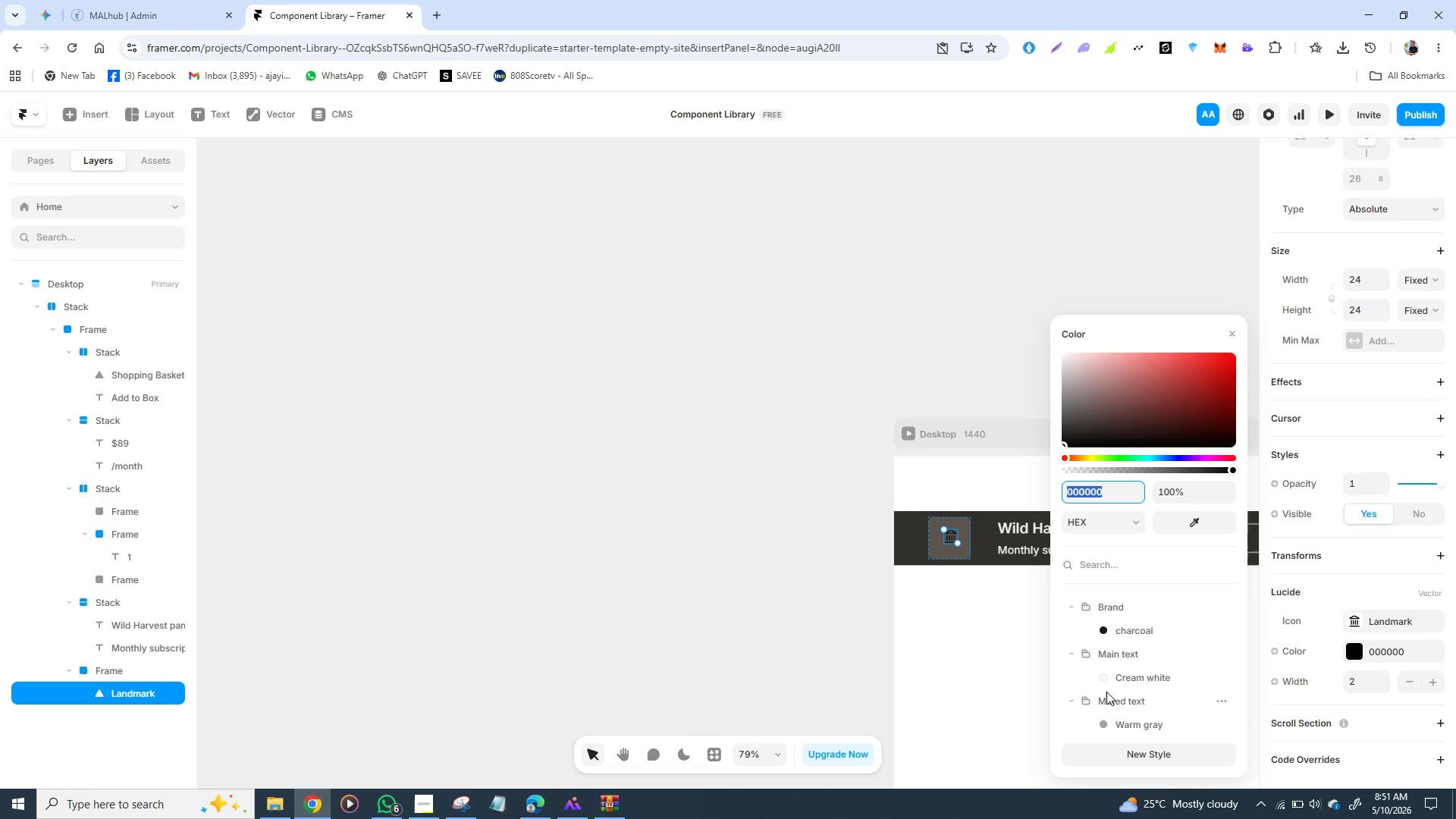 
scroll: coordinate [1106, 678], scroll_direction: down, amount: 1.0
 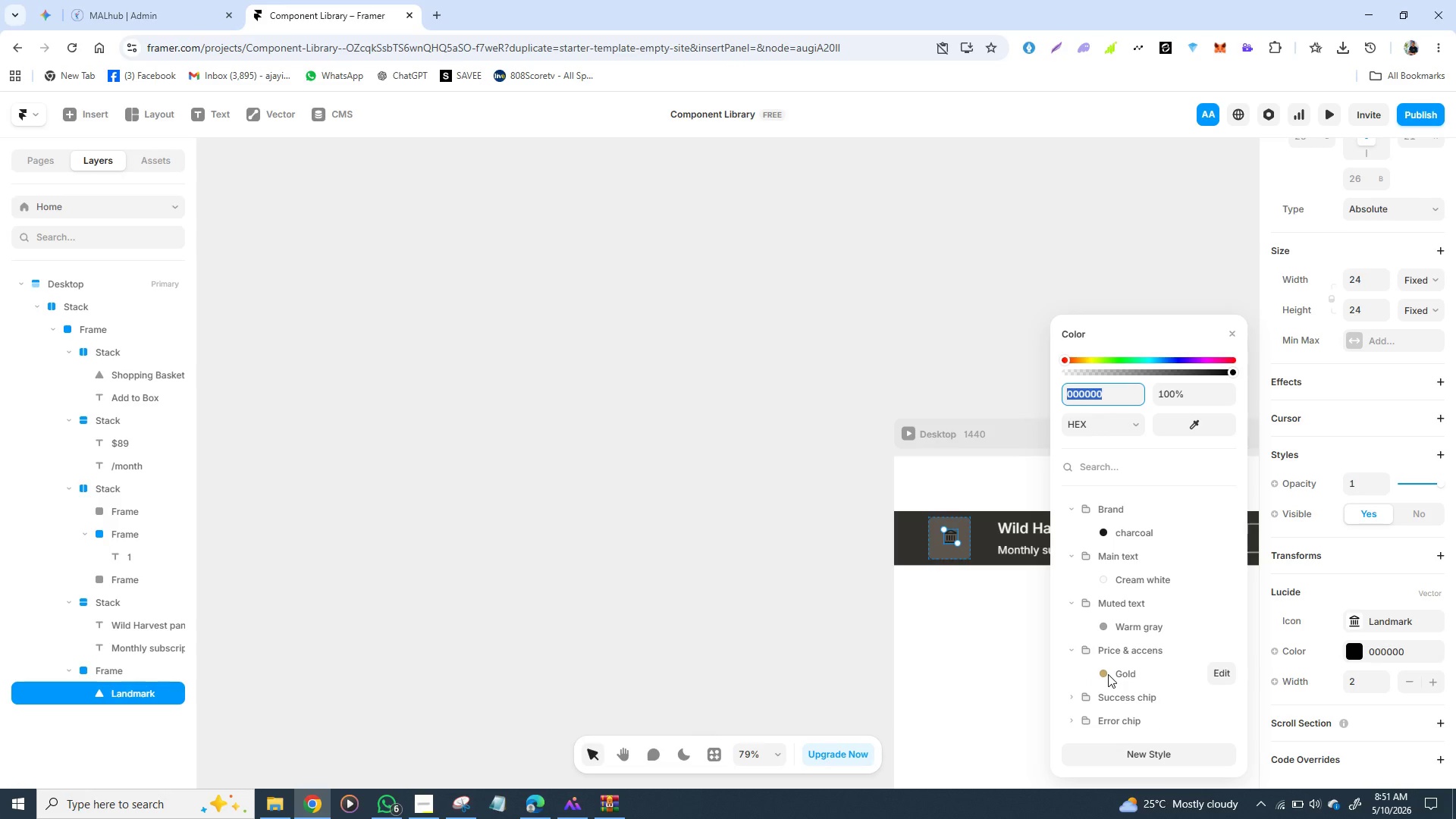 
left_click([1108, 674])
 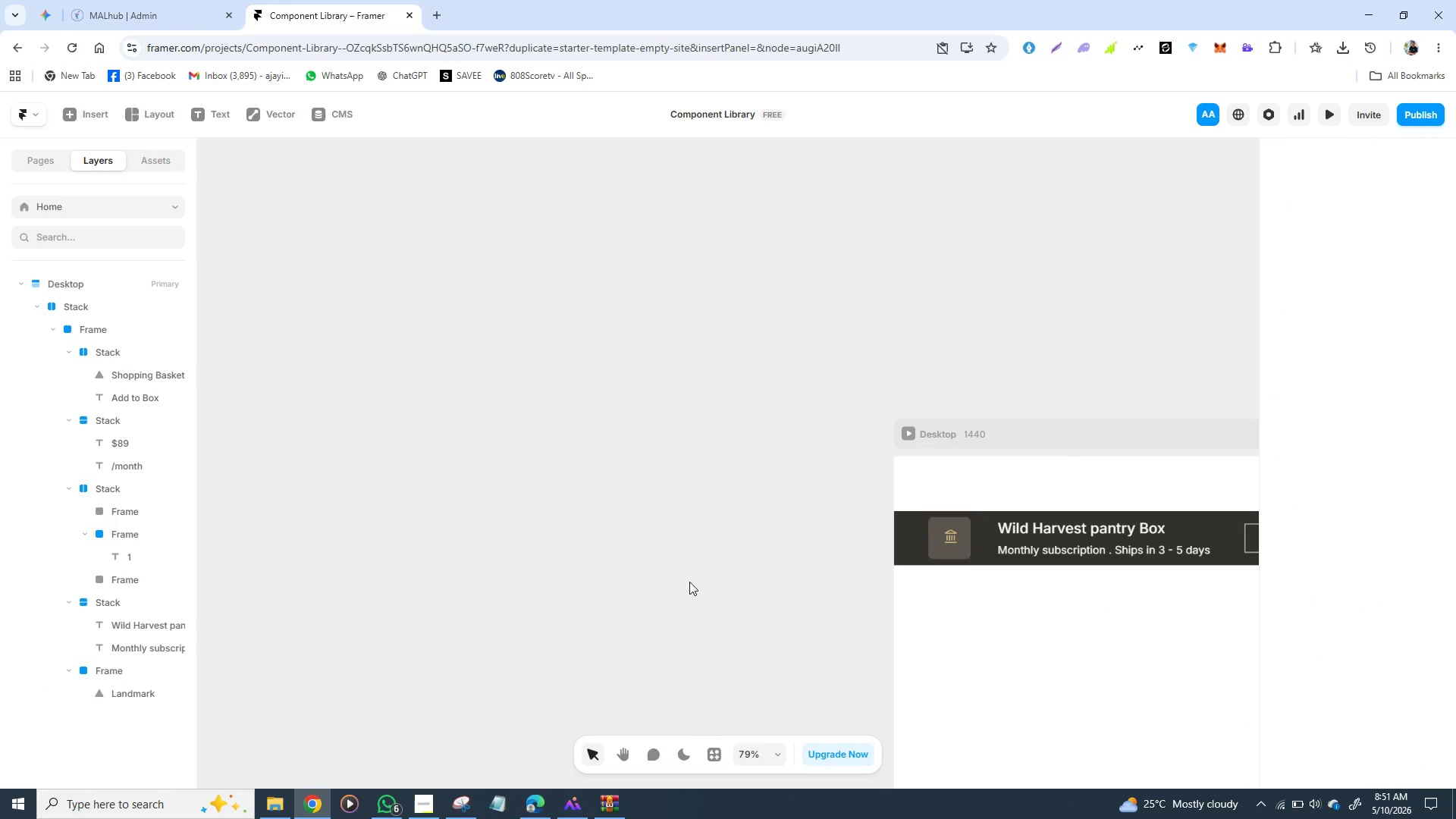 
left_click([689, 582])
 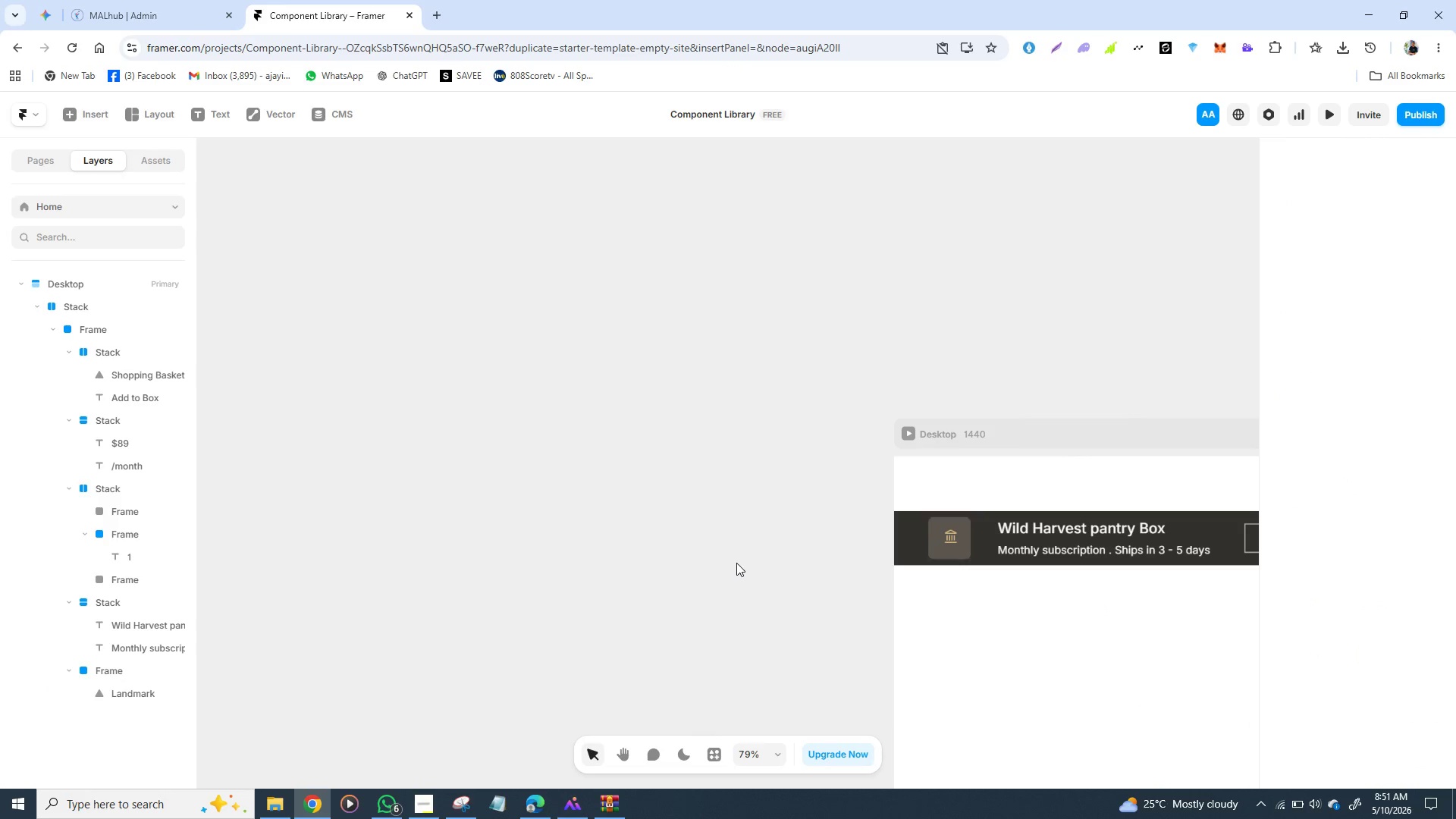 
mouse_move([728, 554])
 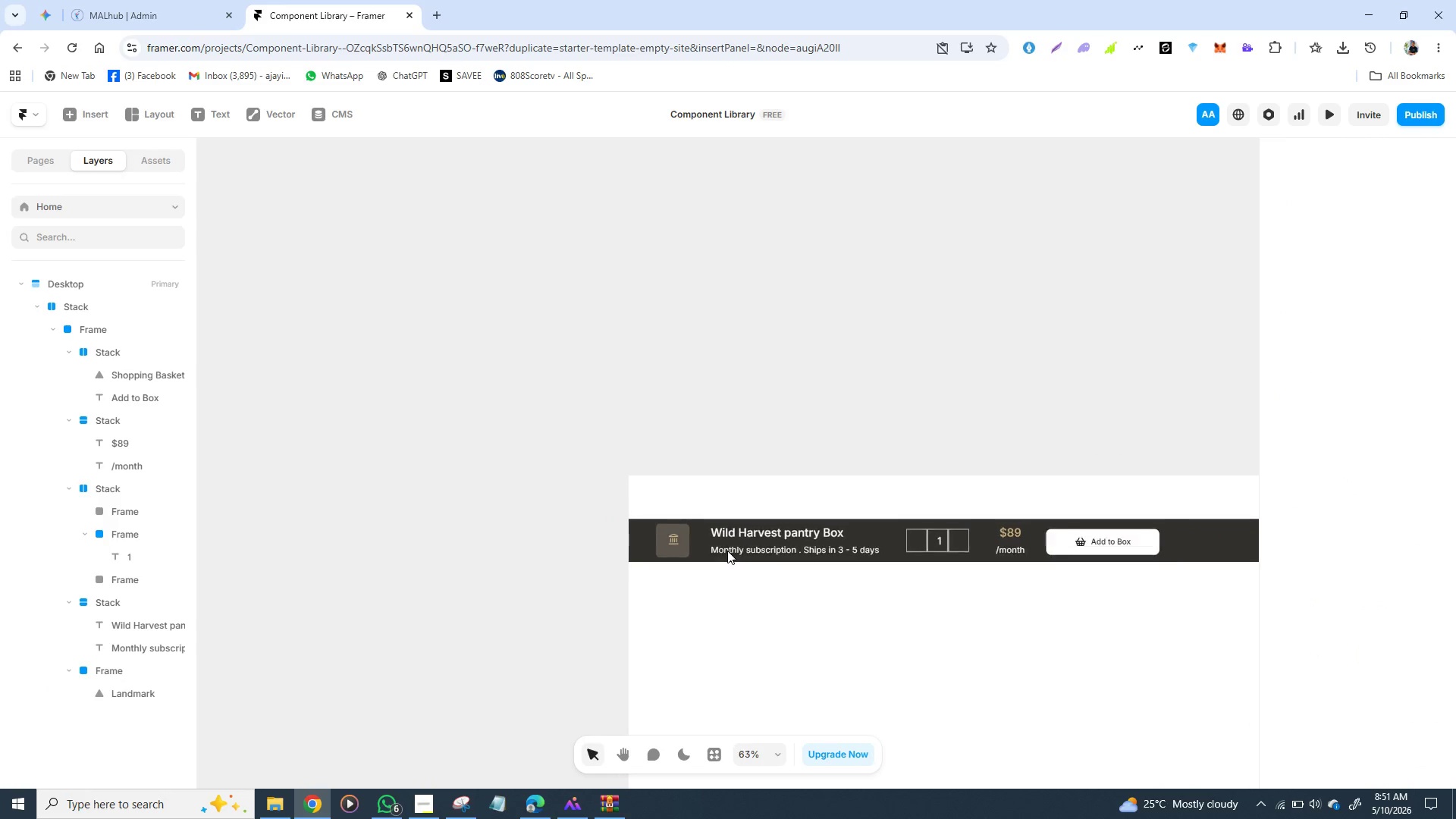 
mouse_move([726, 538])
 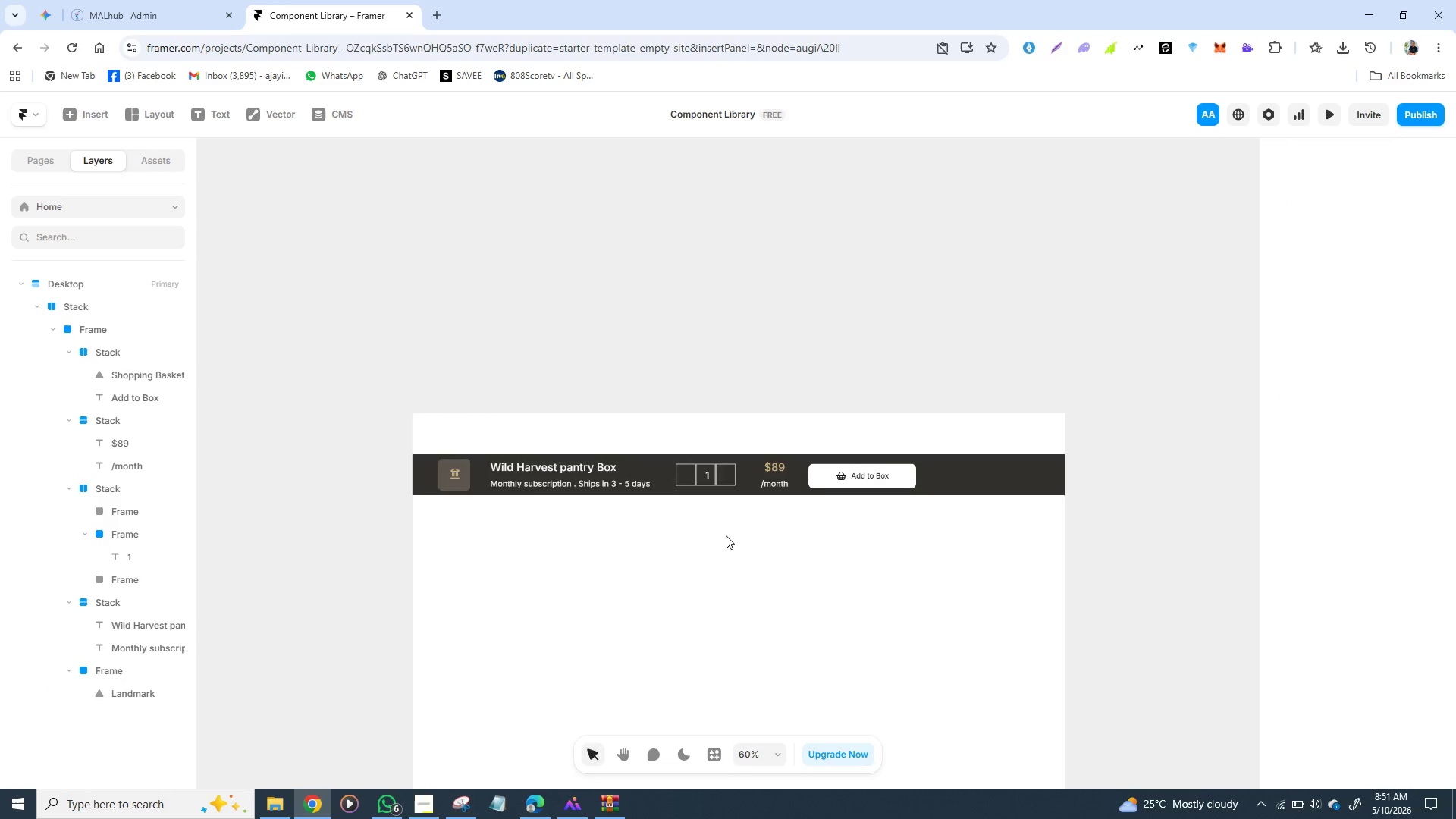 
mouse_move([710, 535])
 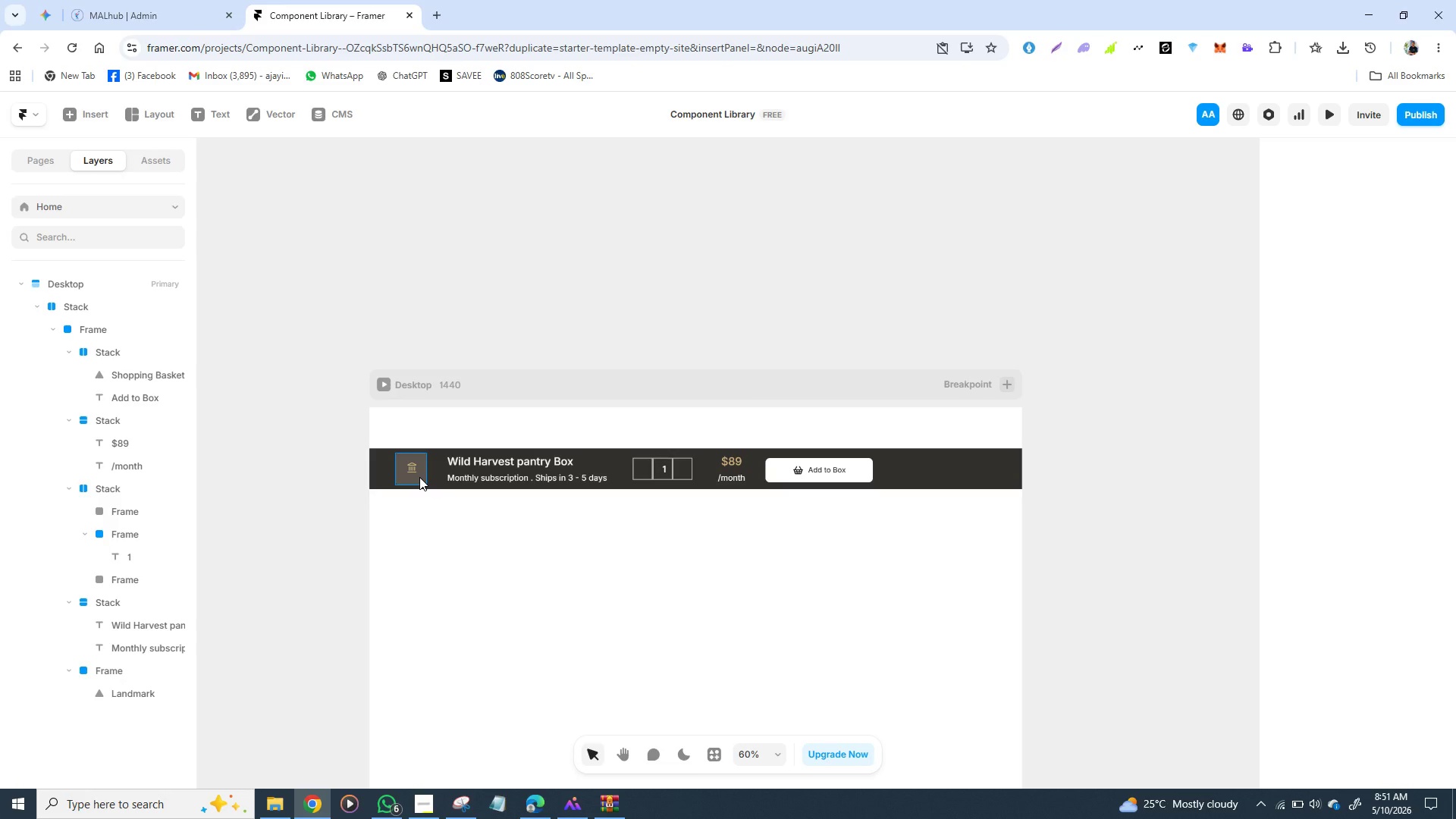 
left_click([419, 477])
 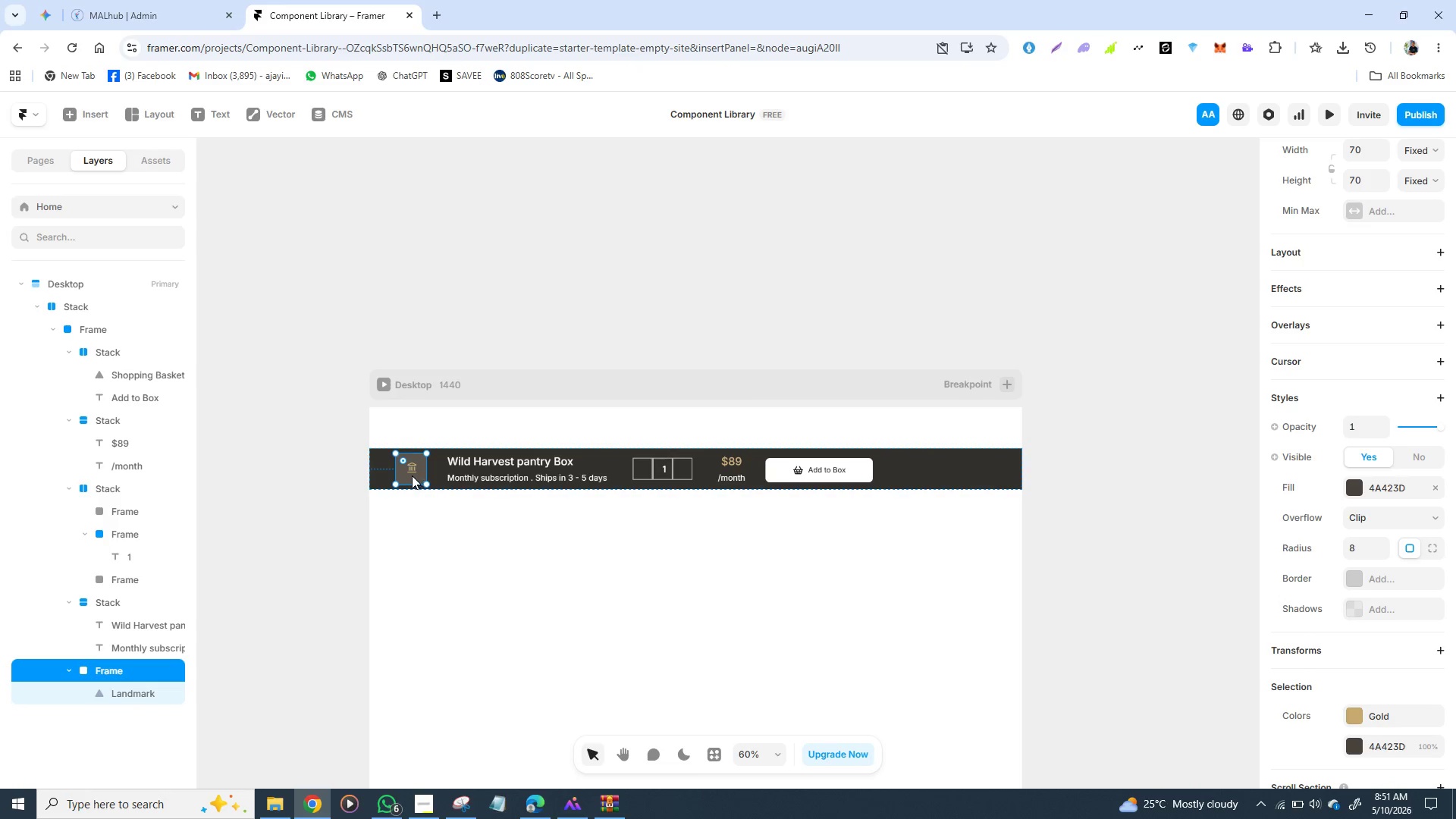 
hold_key(key=ShiftLeft, duration=1.53)
left_click([411, 470])
 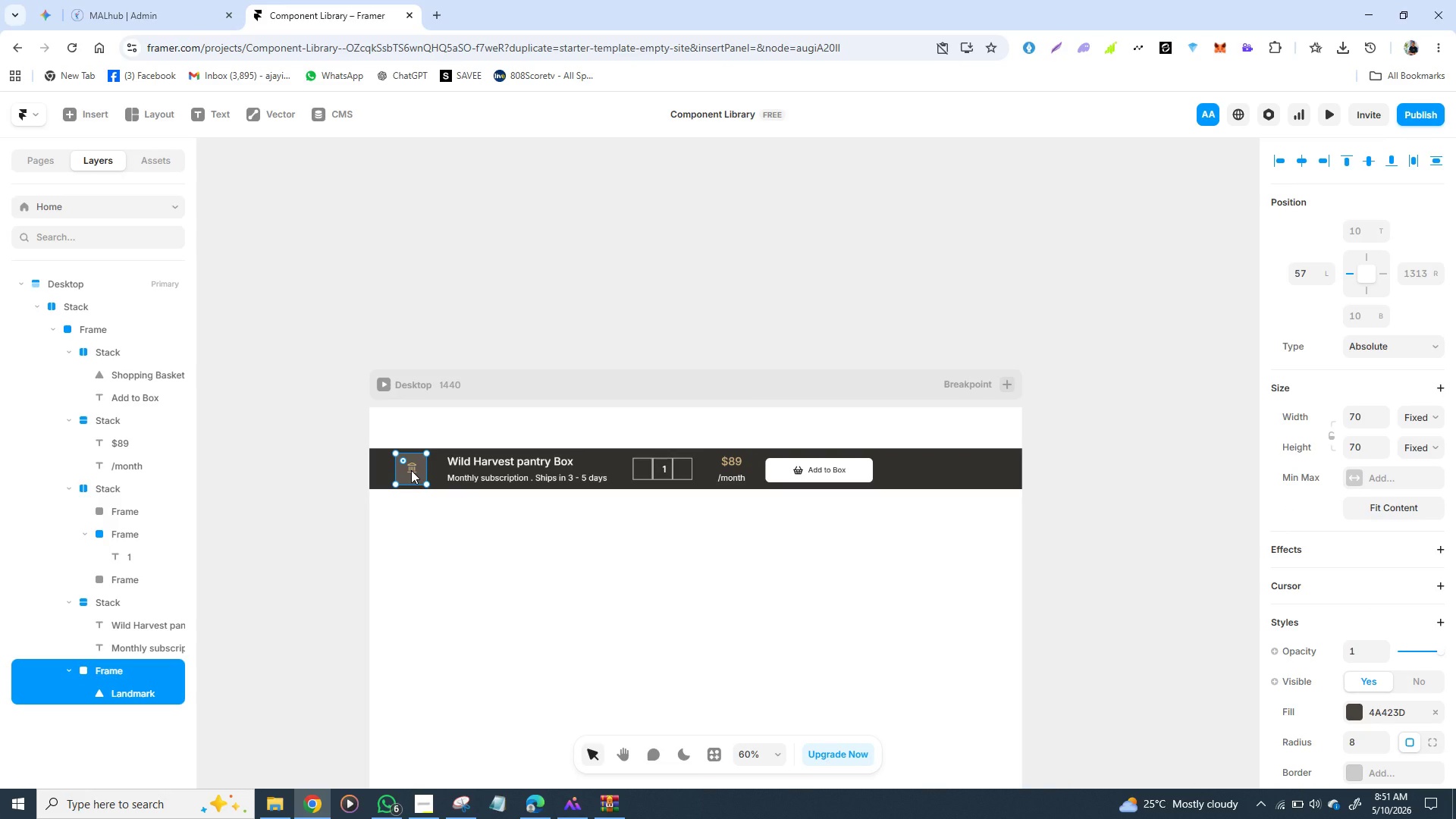 
hold_key(key=ShiftLeft, duration=0.53)
 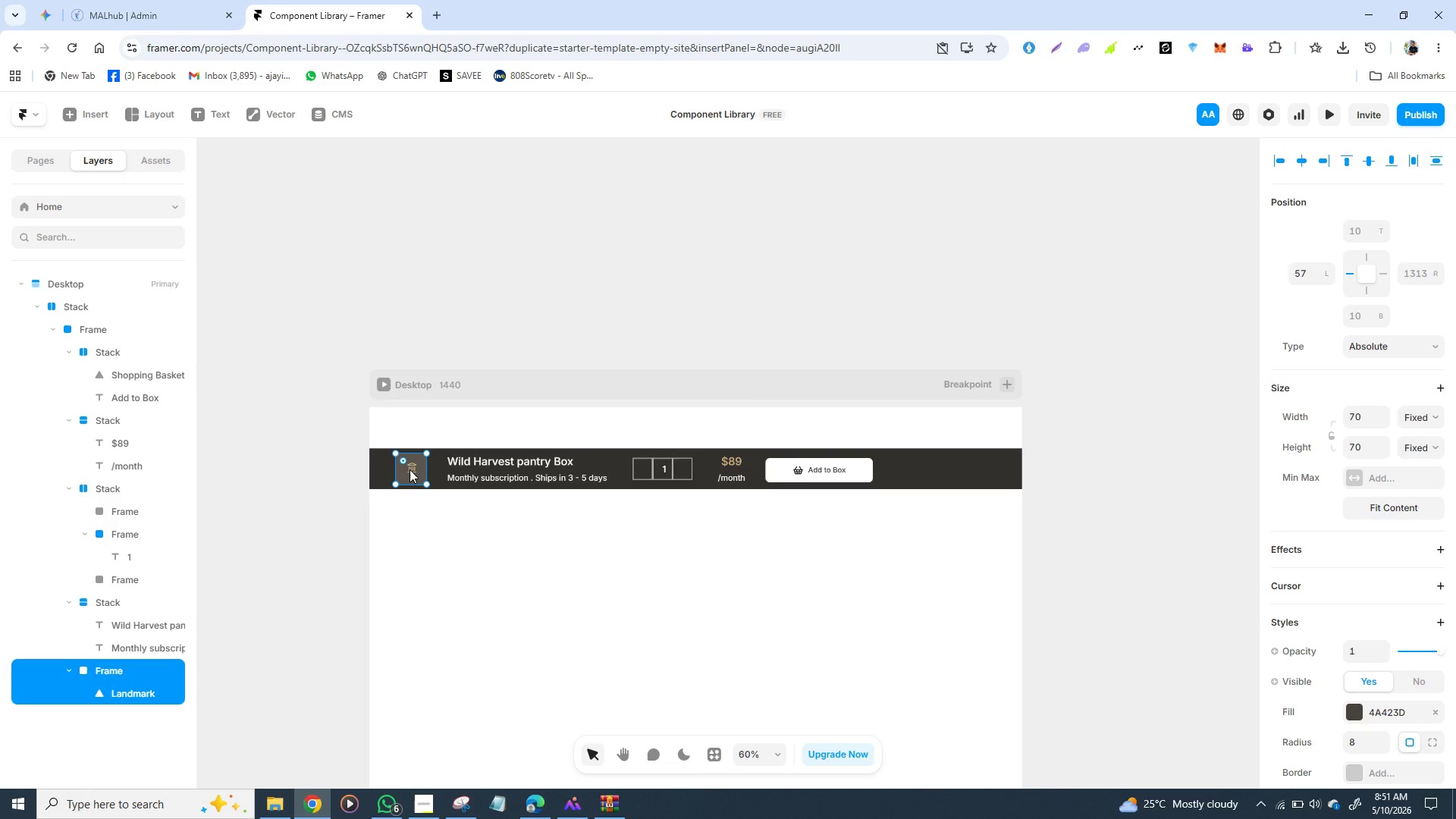 
right_click([410, 469])
 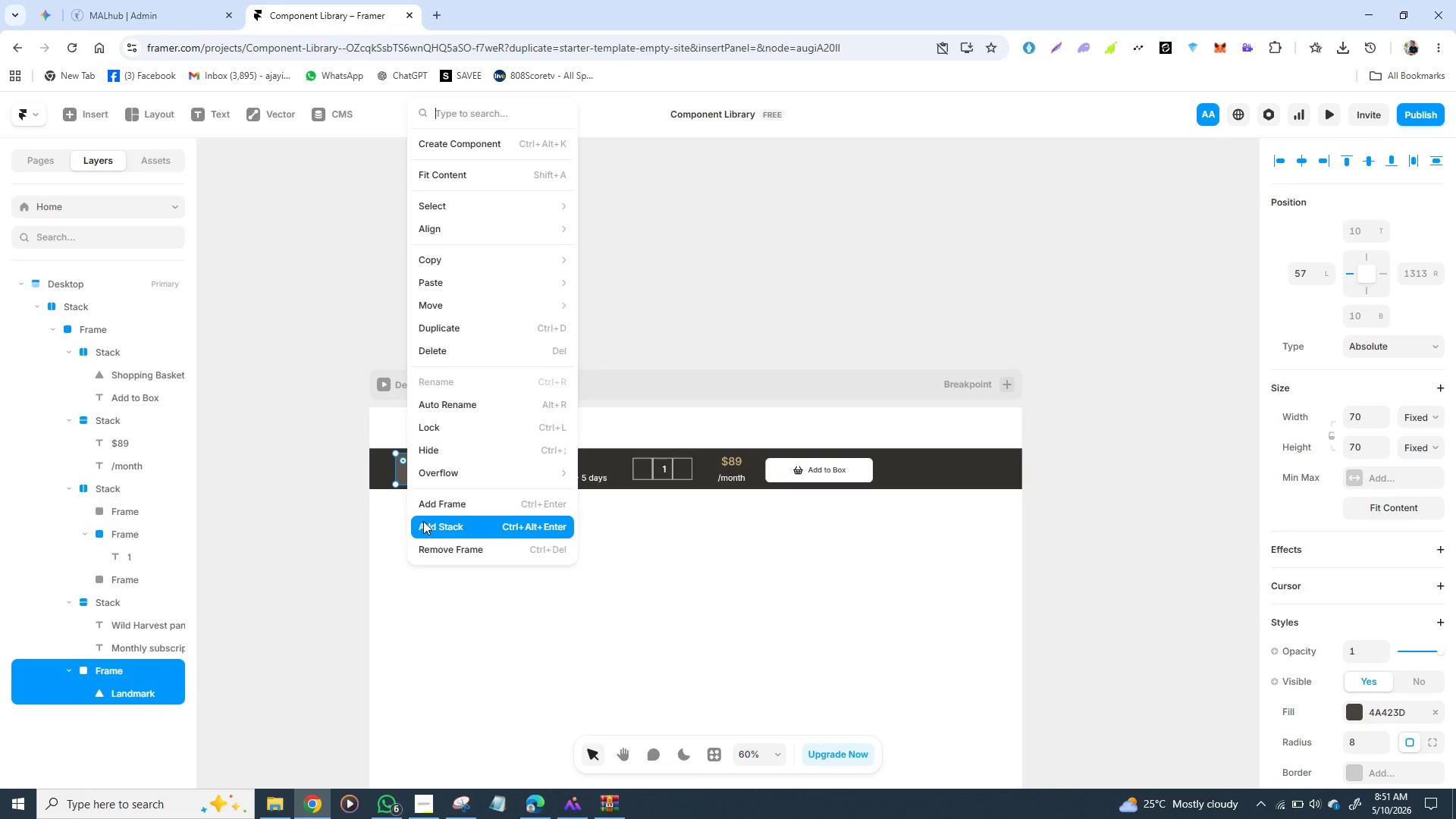 
left_click([423, 521])
 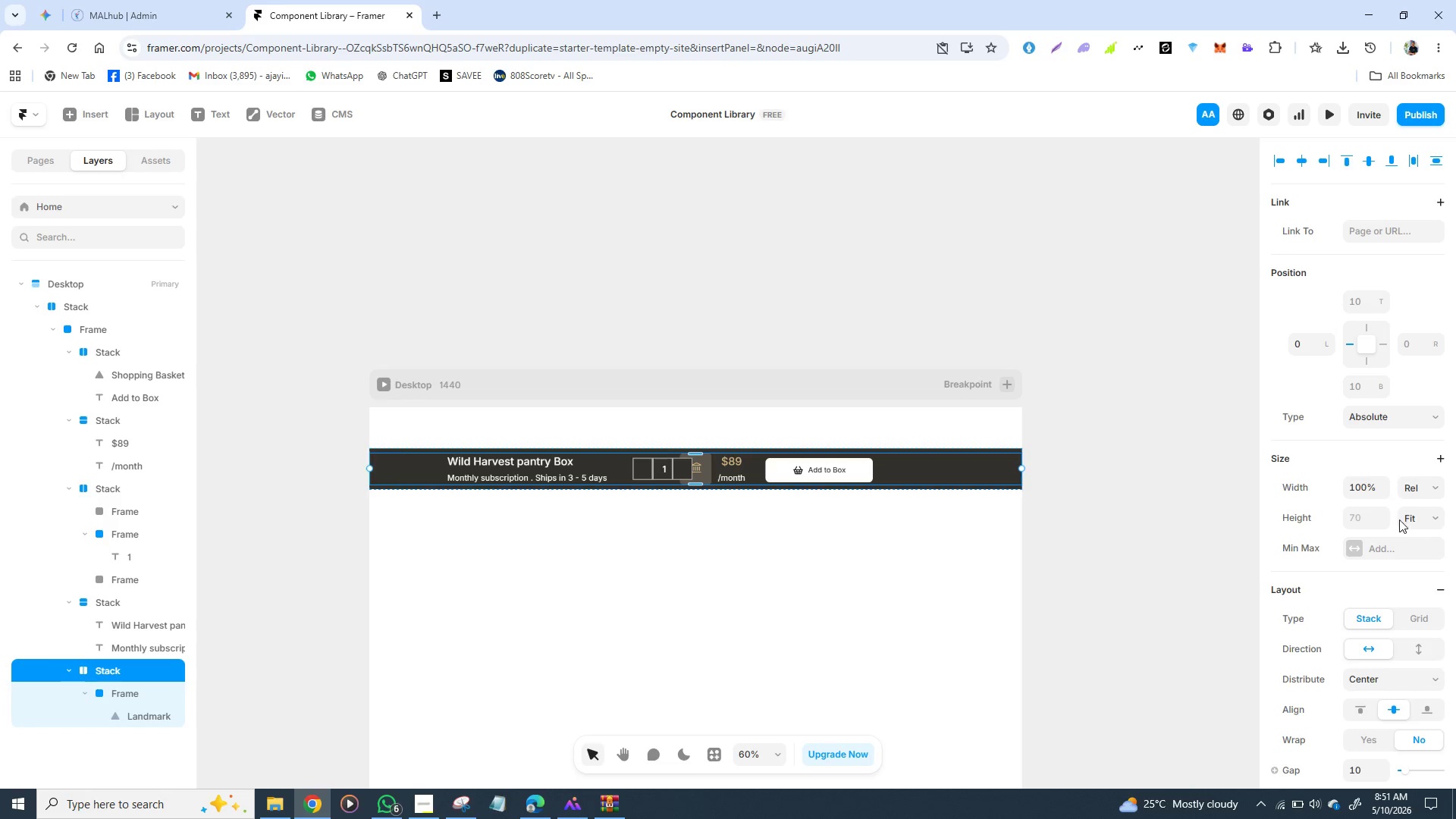 
wait(5.92)
 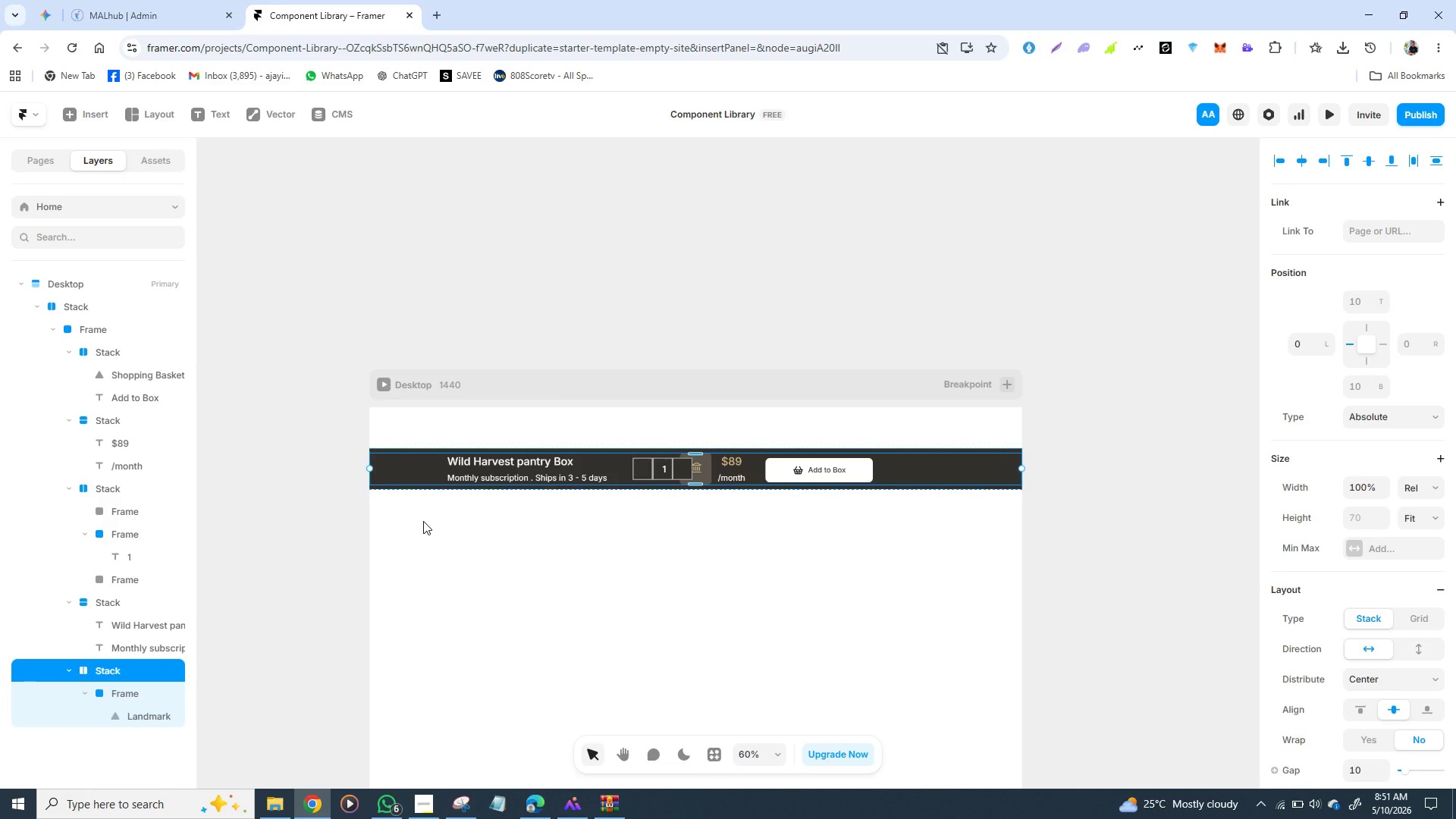 
left_click([1434, 485])
 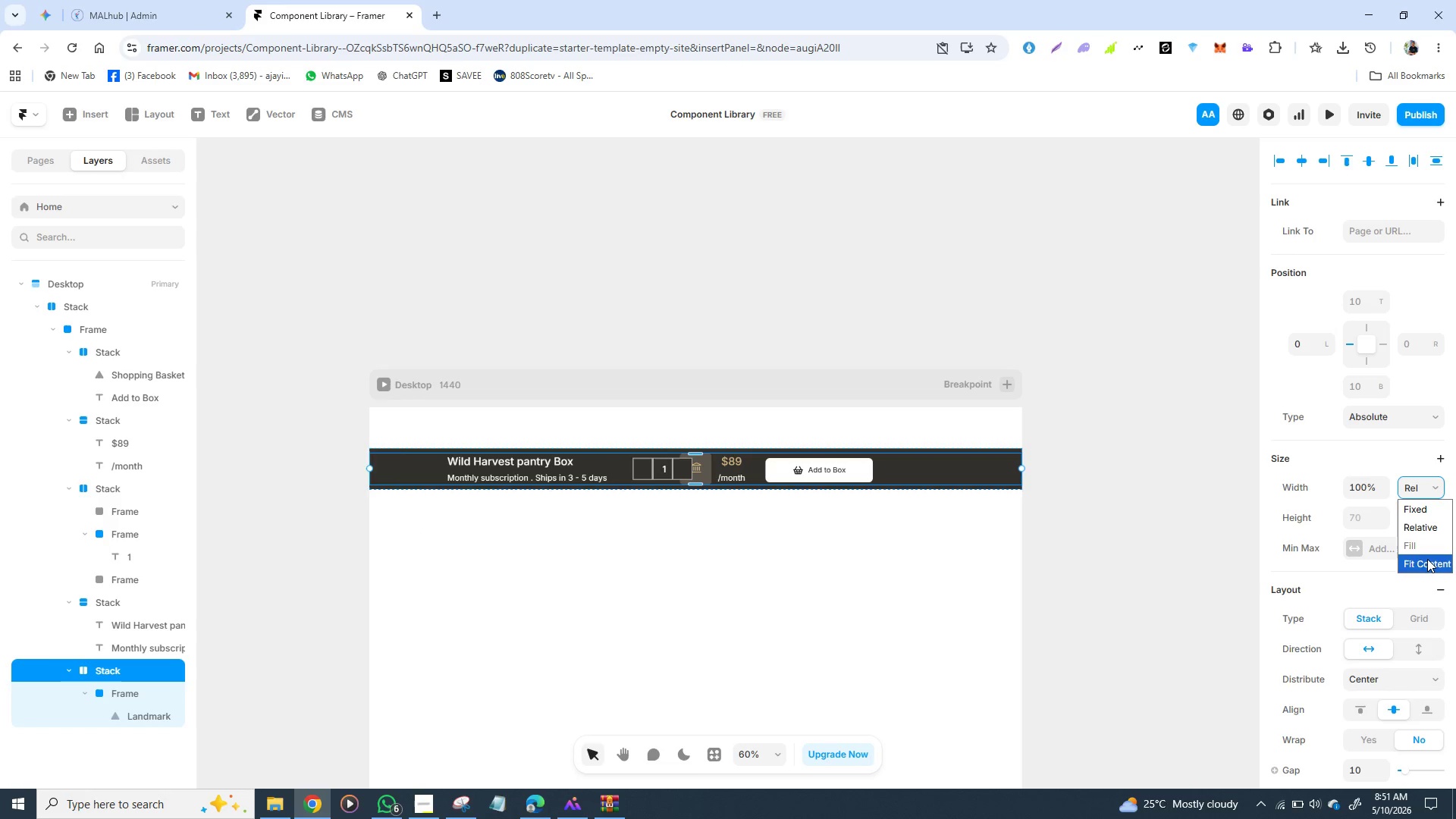 
left_click([1427, 559])
 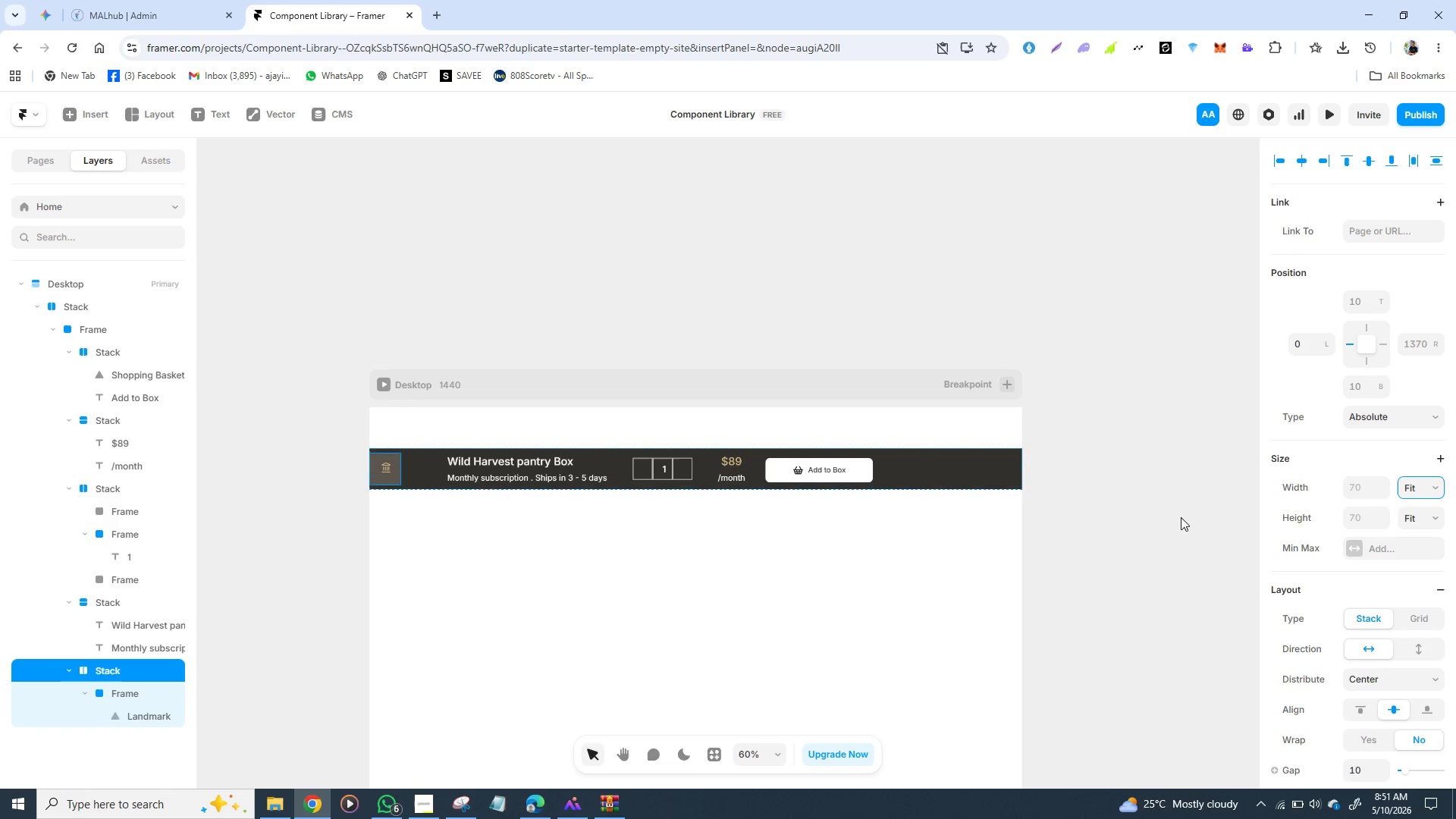 
left_click([1177, 517])
 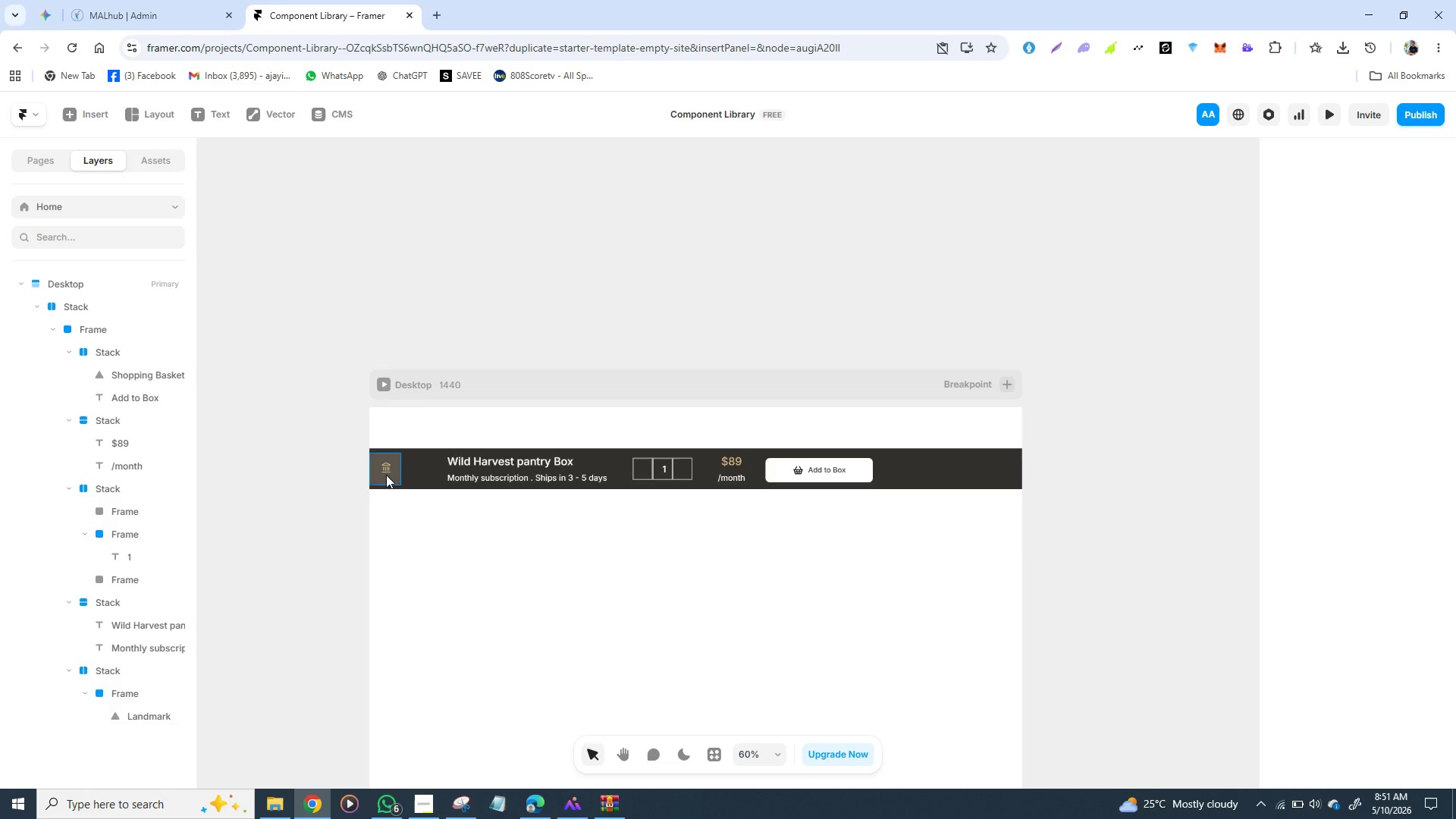 
left_click([386, 475])
 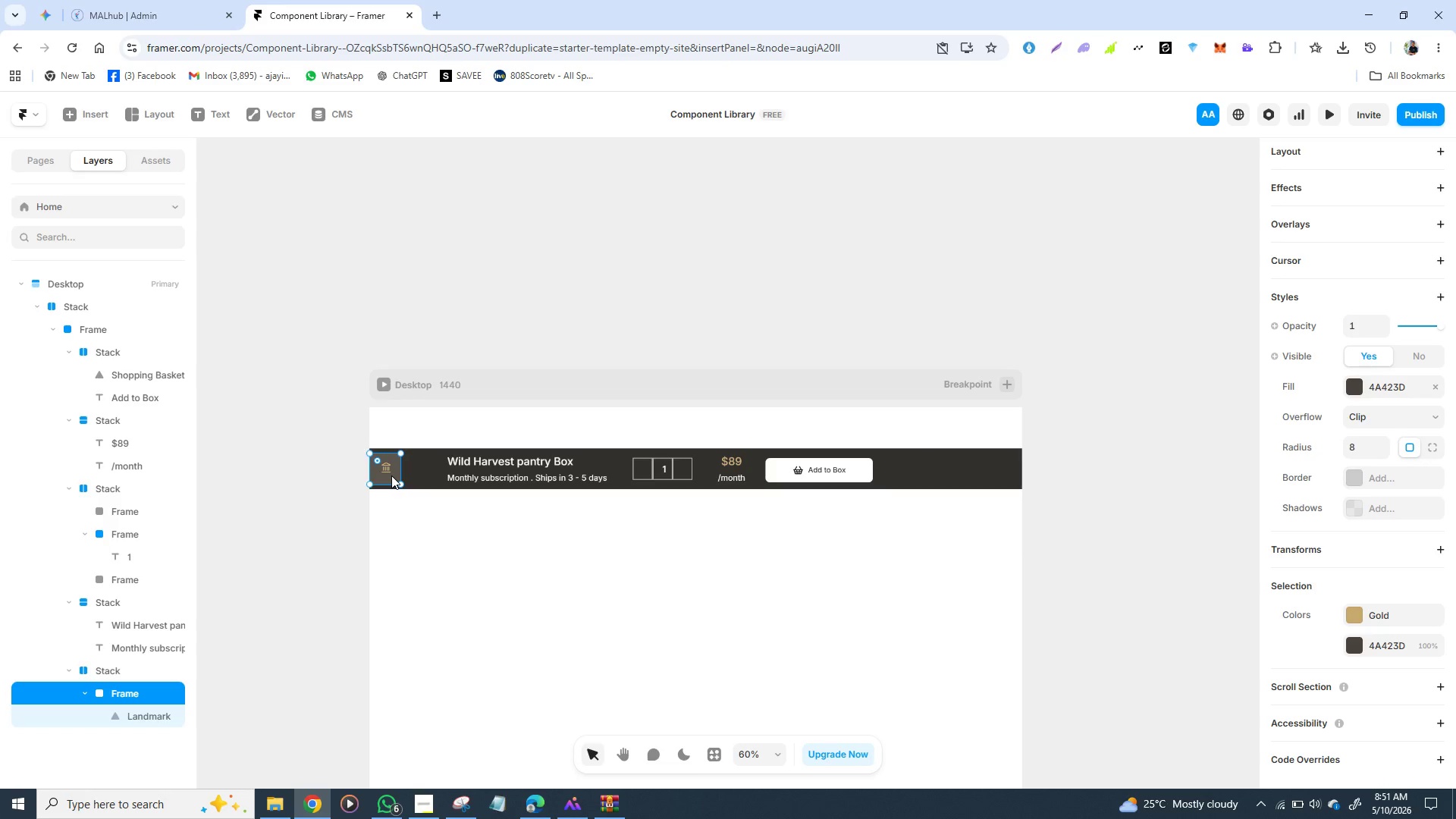 
left_click([391, 475])
 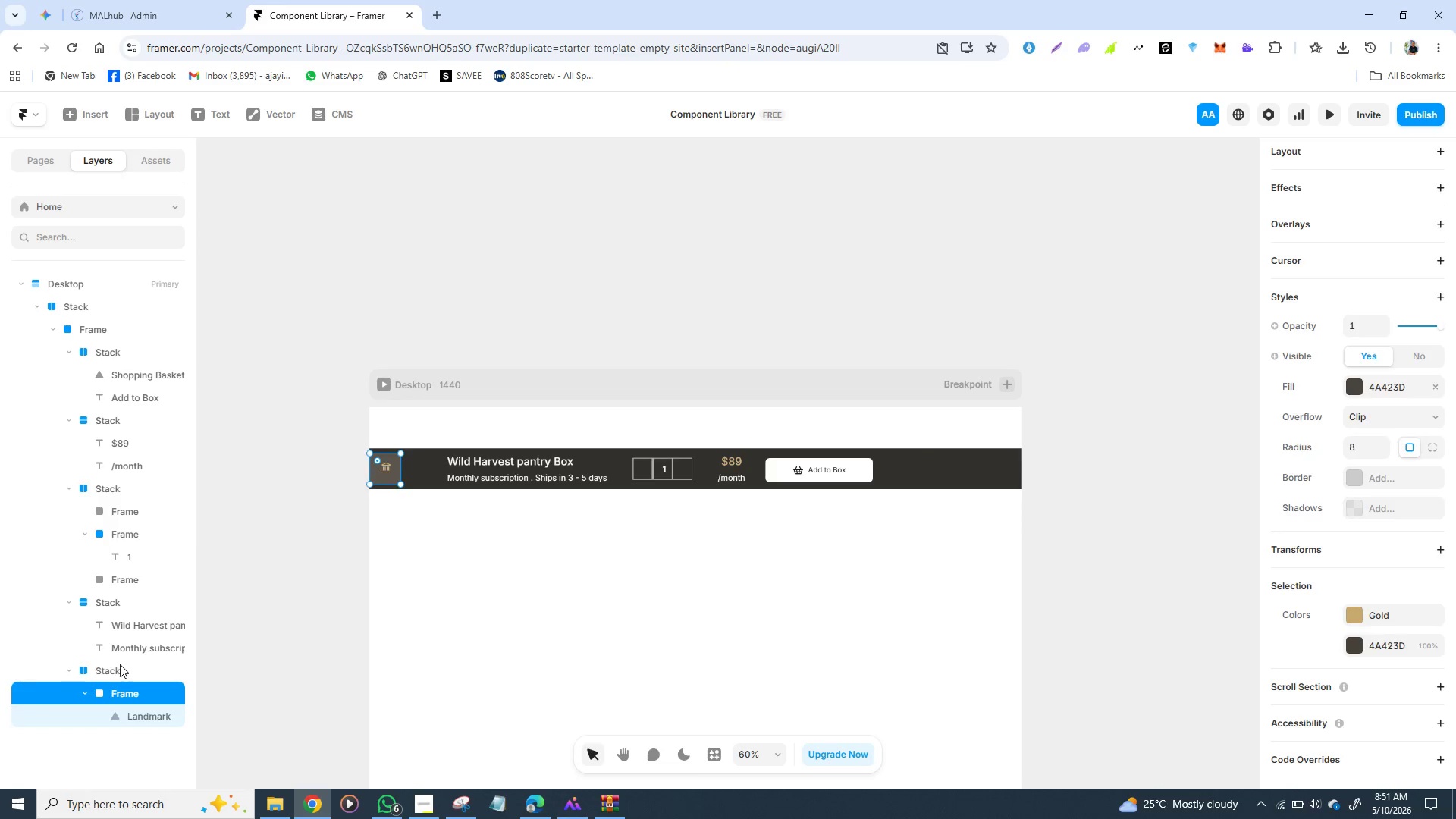 
left_click([120, 664])
 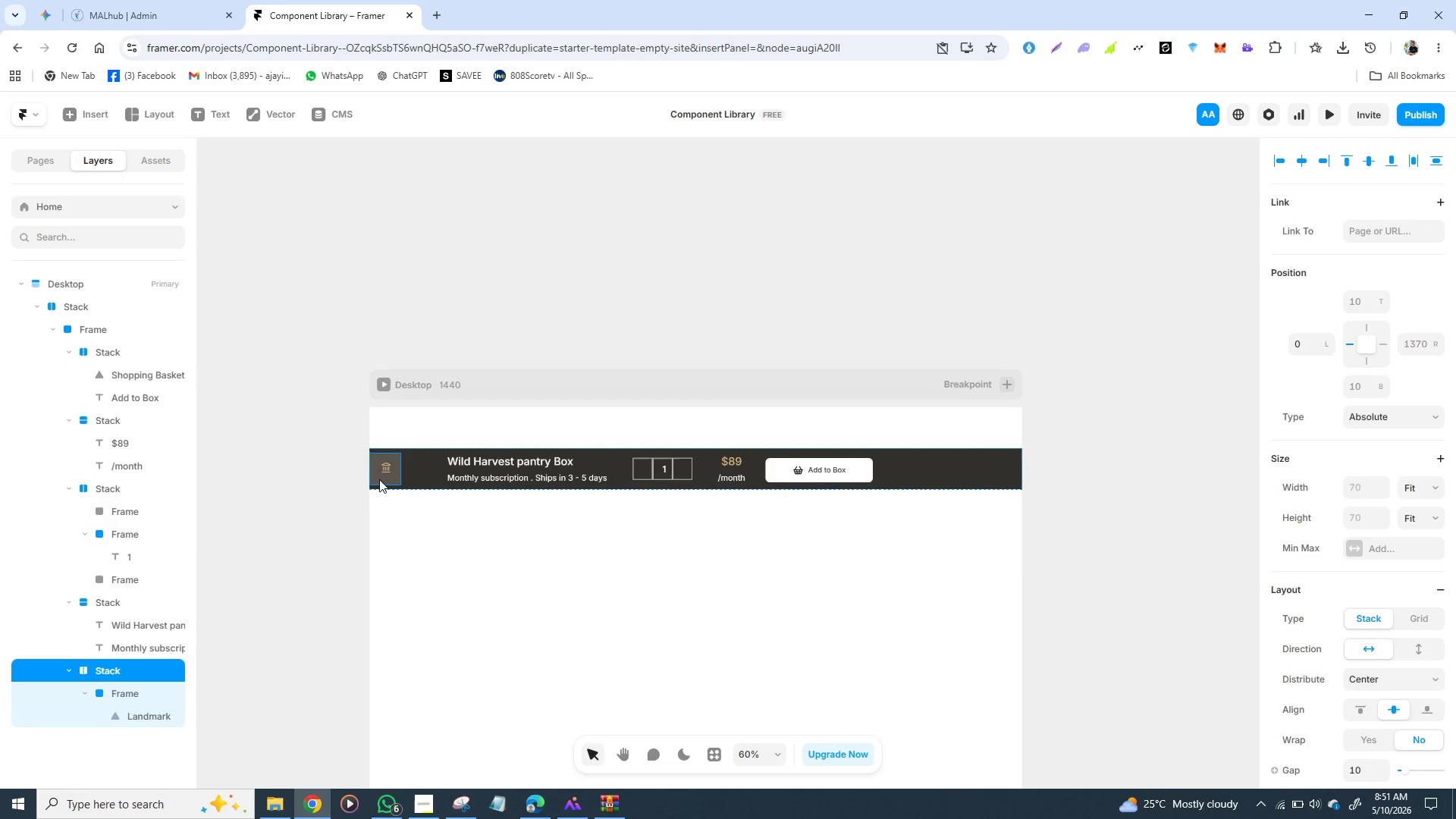 
left_click_drag(start_coordinate=[379, 479], to_coordinate=[397, 478])
 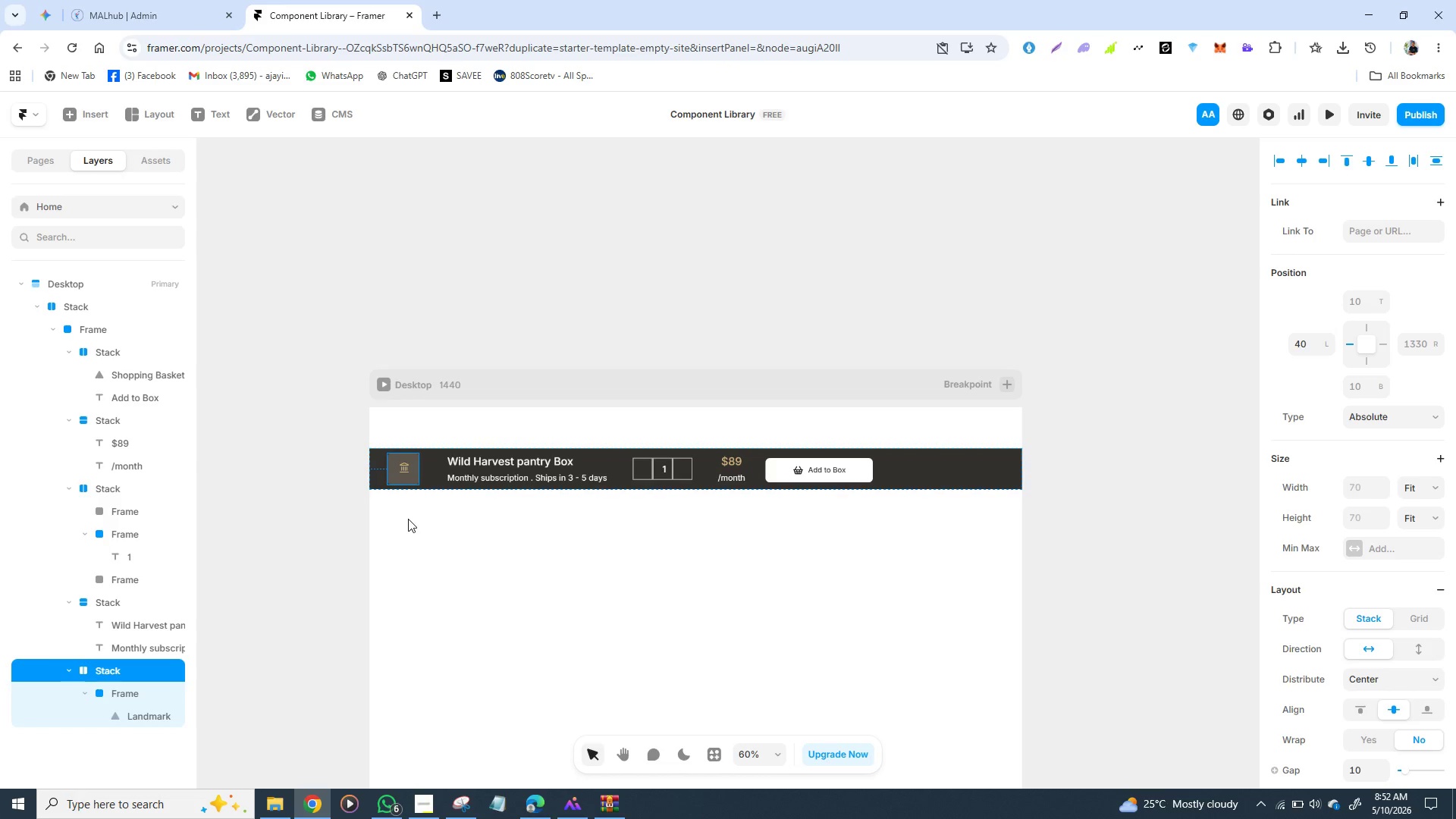 
hold_key(key=ShiftLeft, duration=1.53)
 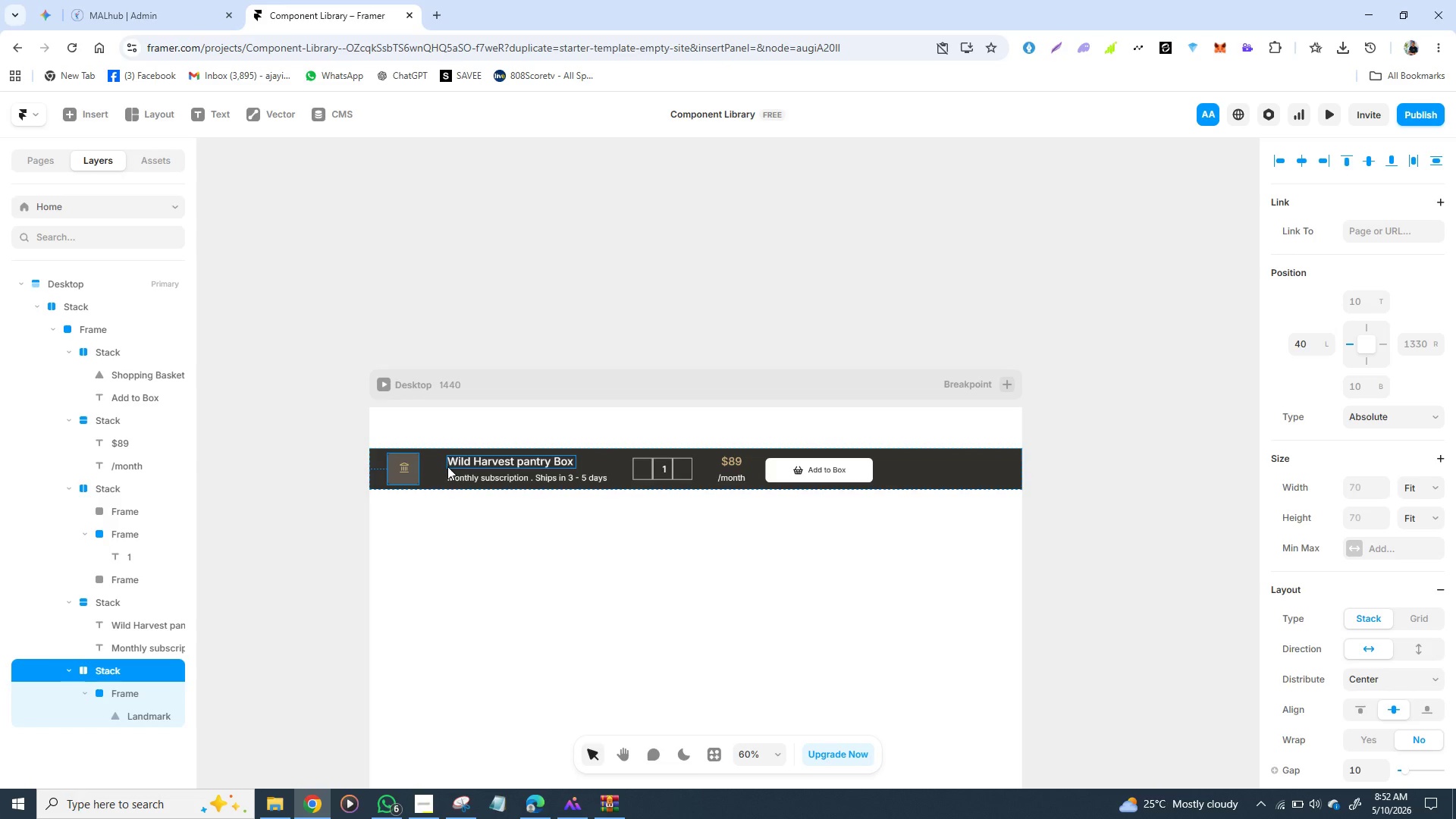 
hold_key(key=ShiftLeft, duration=1.5)
 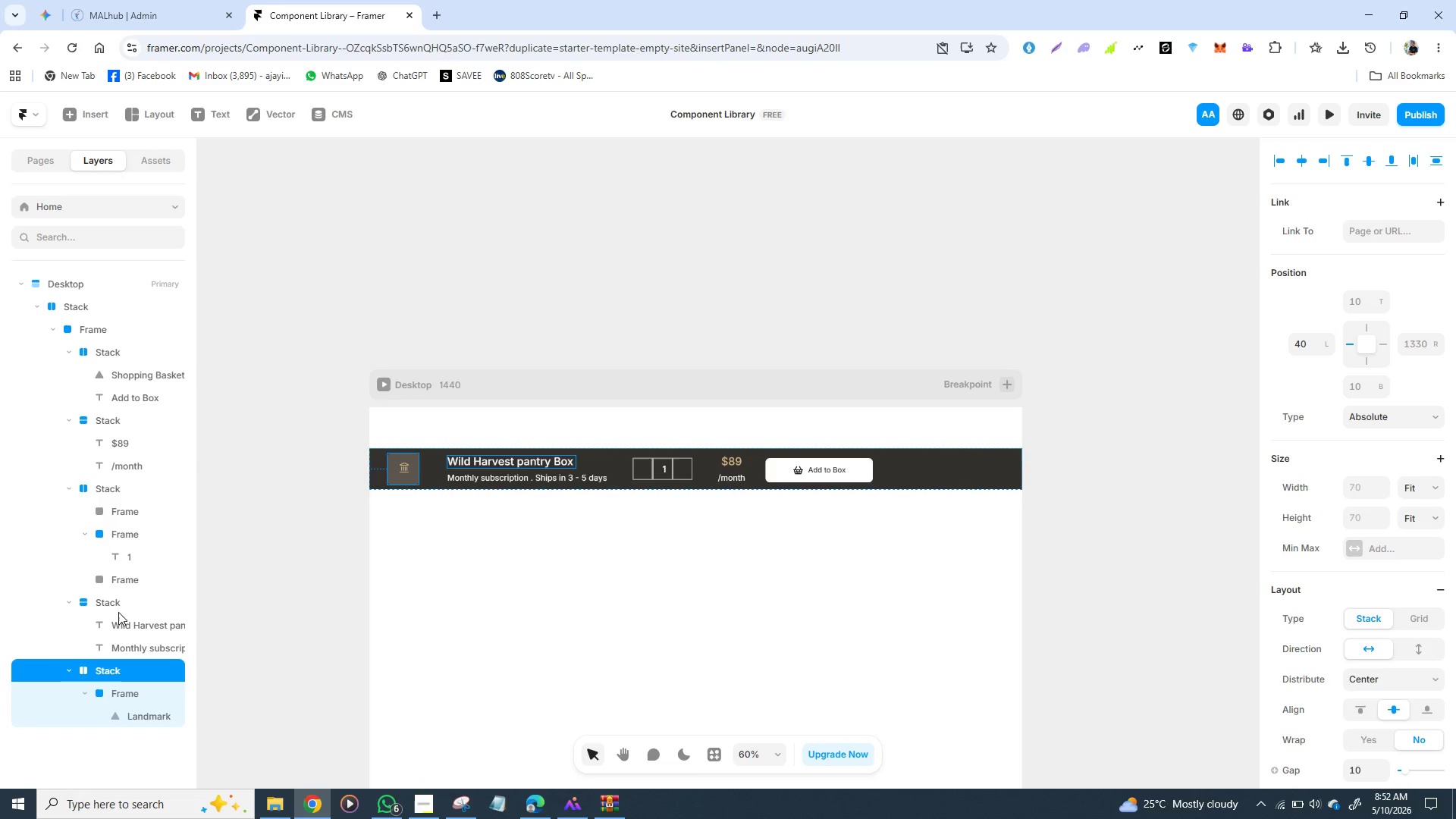 
hold_key(key=ShiftLeft, duration=1.52)
 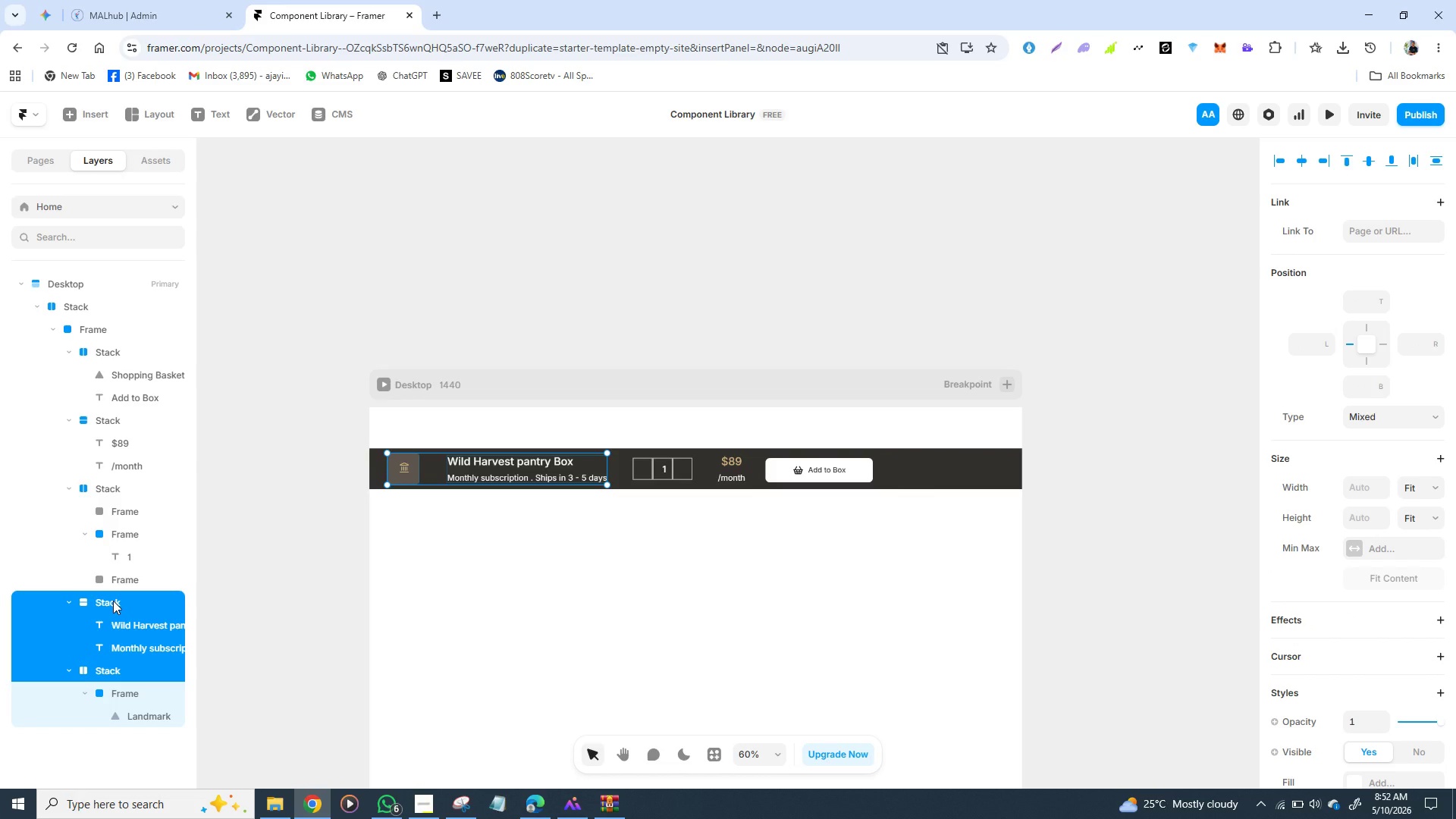 
hold_key(key=ShiftLeft, duration=1.5)
left_click([113, 601])
 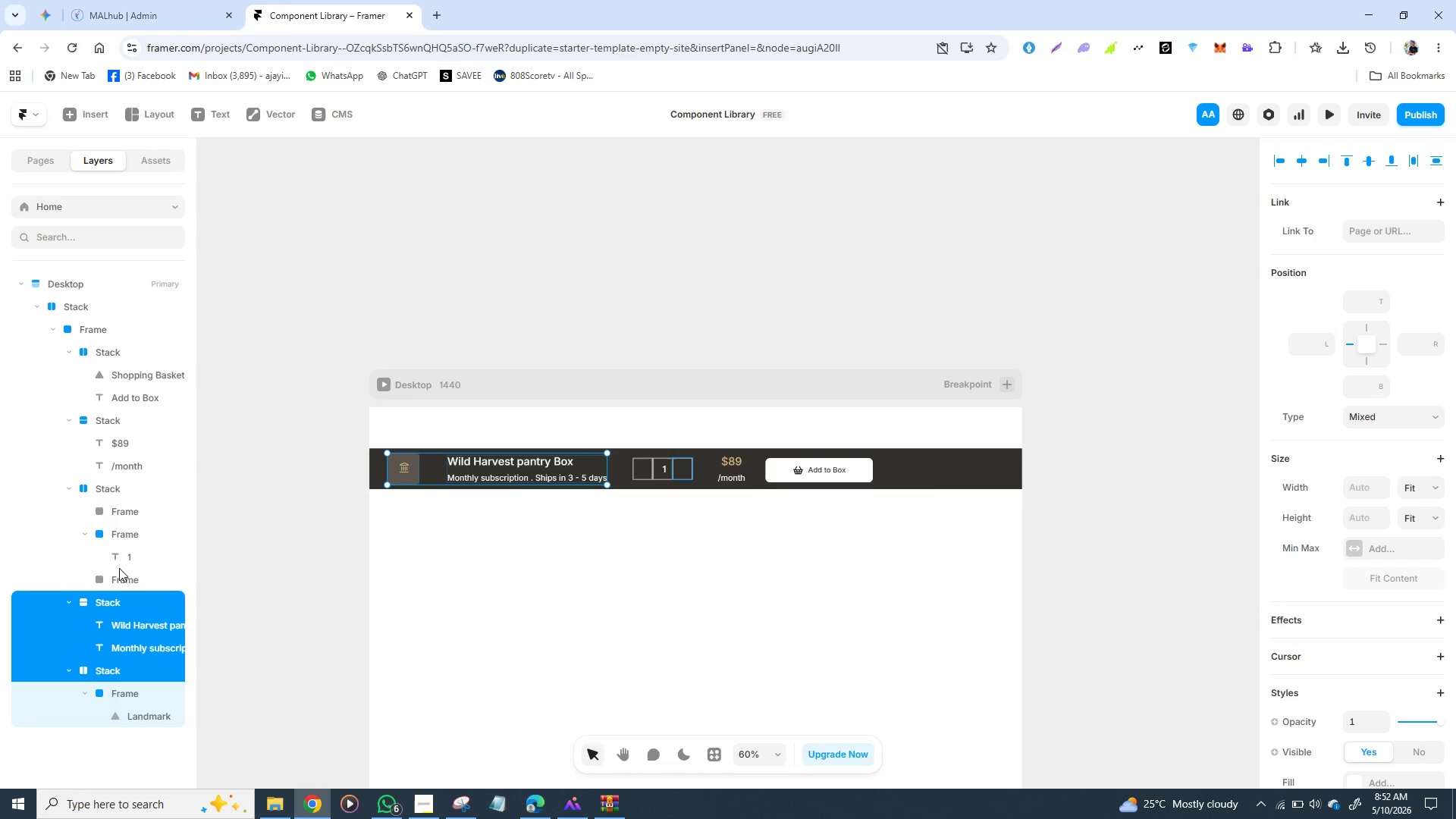 
hold_key(key=ShiftLeft, duration=1.5)
left_click([102, 489])
 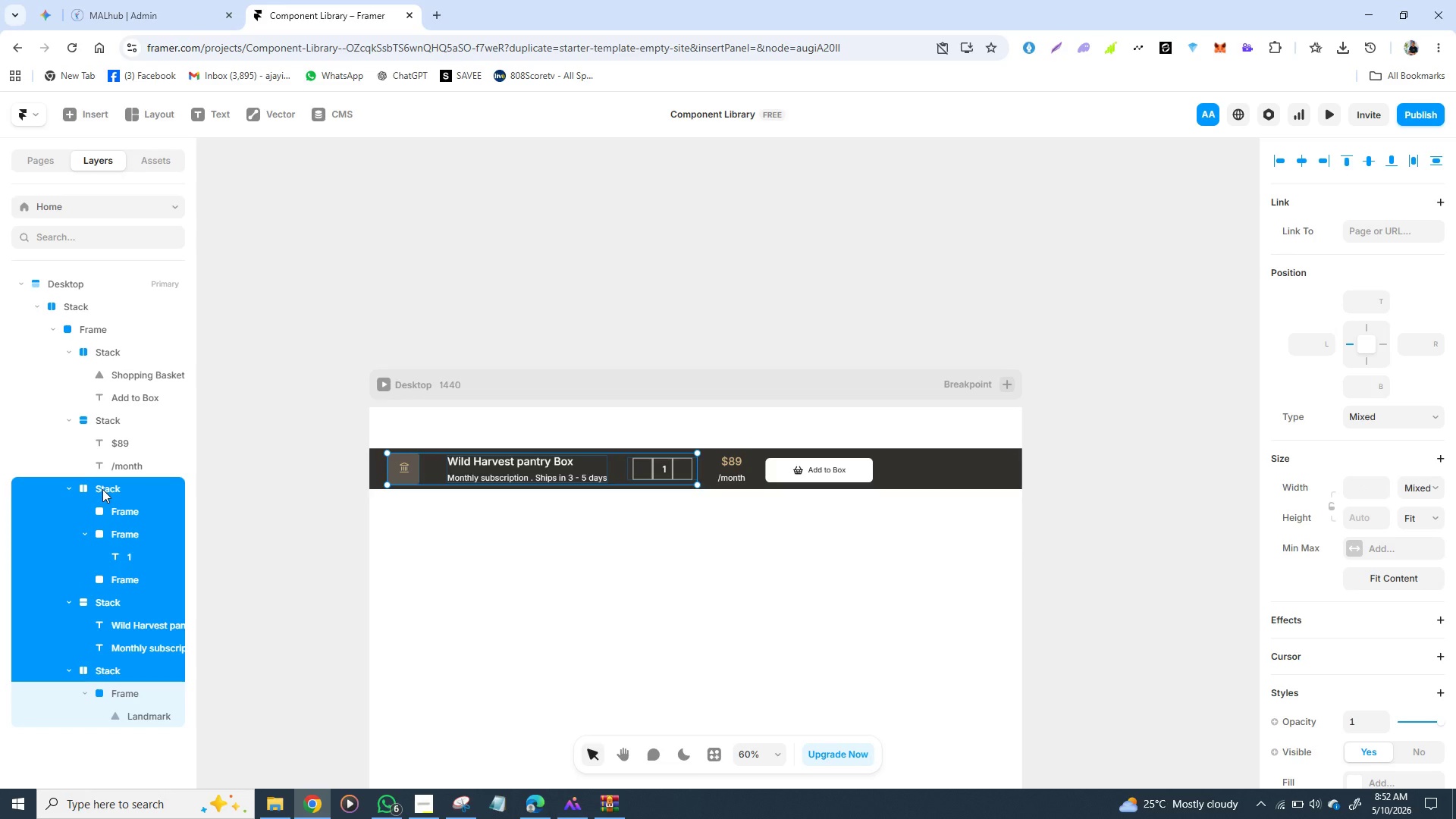 
hold_key(key=ShiftLeft, duration=1.5)
 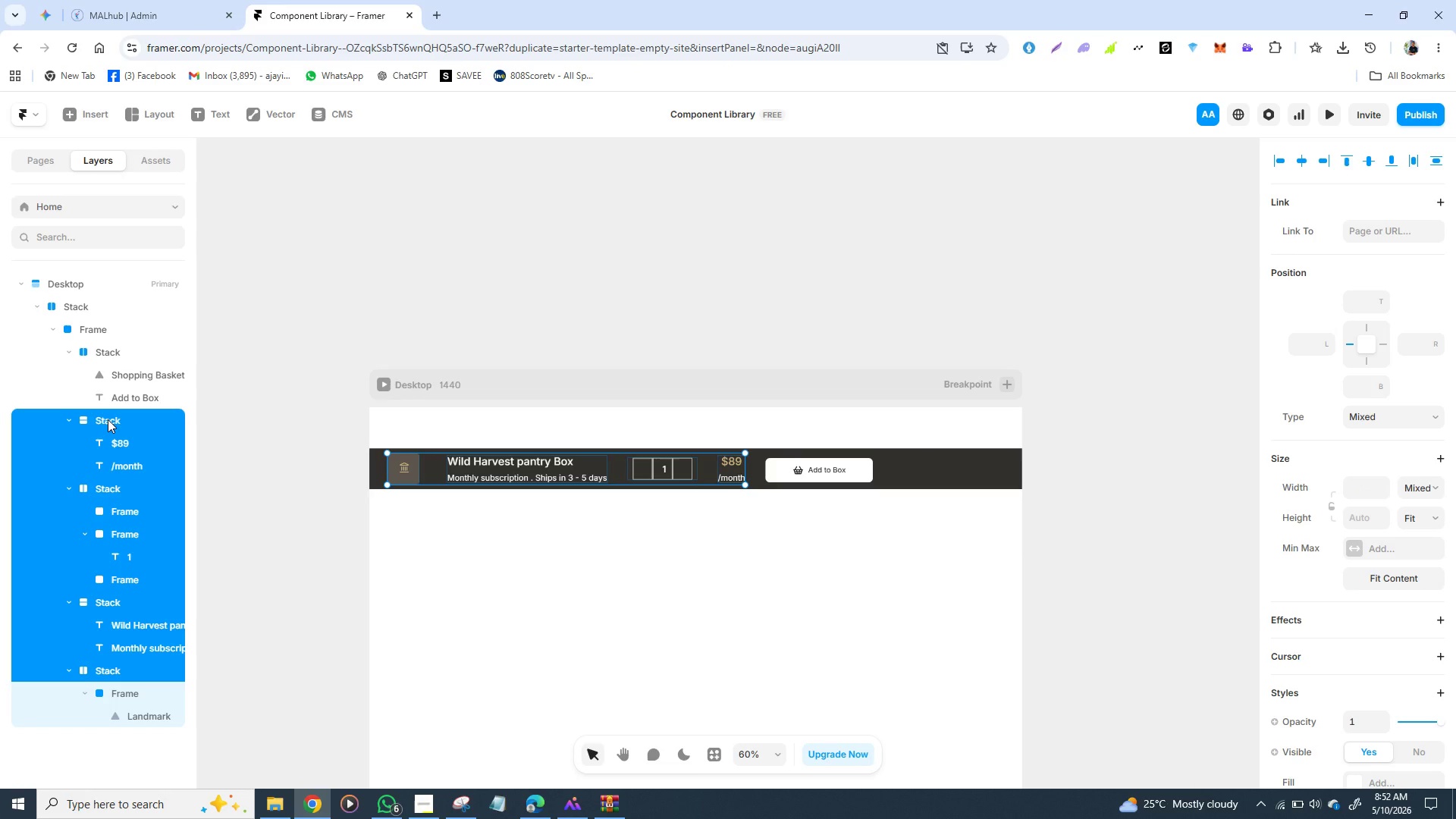 
hold_key(key=ShiftLeft, duration=1.51)
left_click([112, 425])
 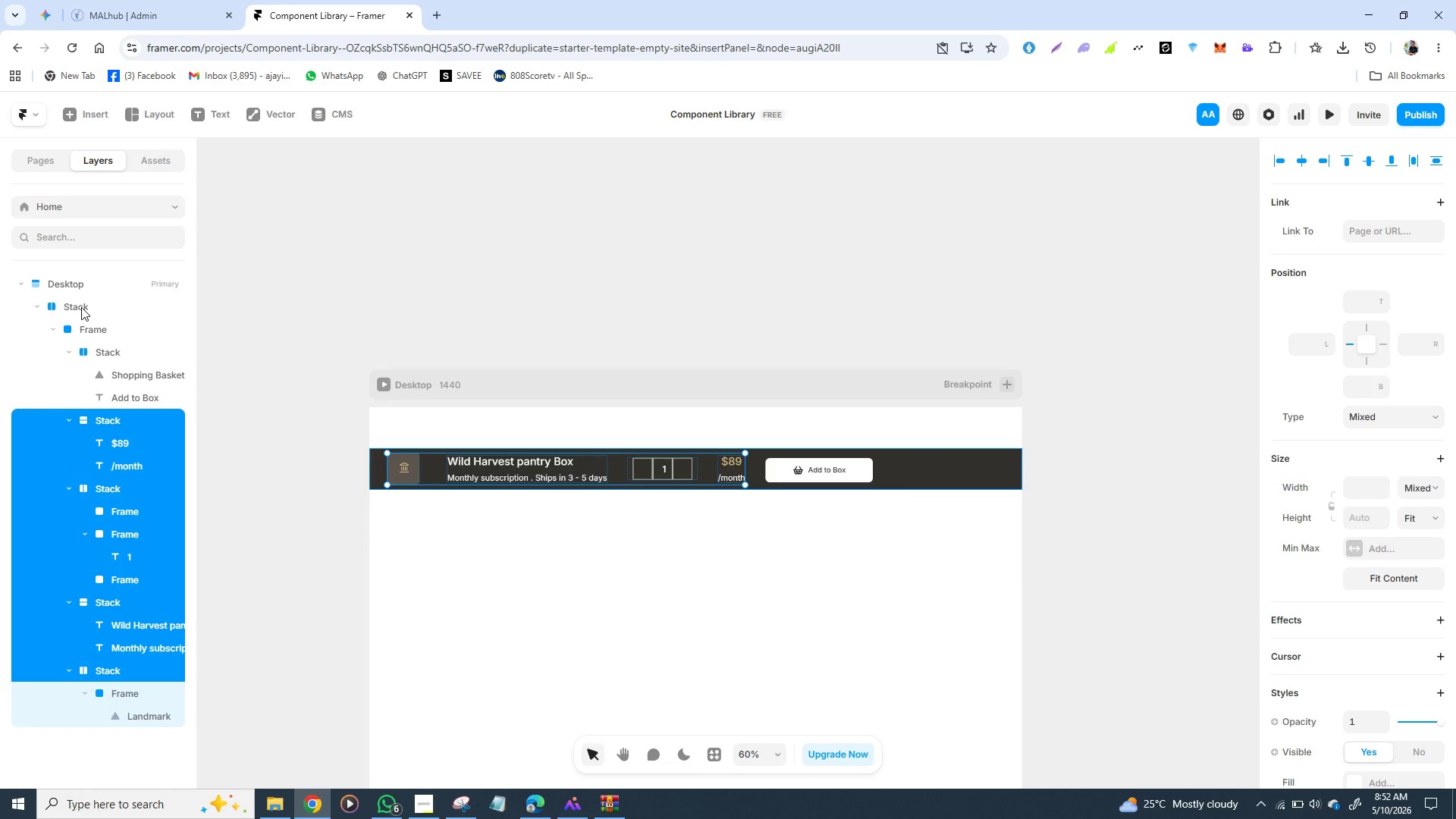 
hold_key(key=ShiftLeft, duration=1.5)
 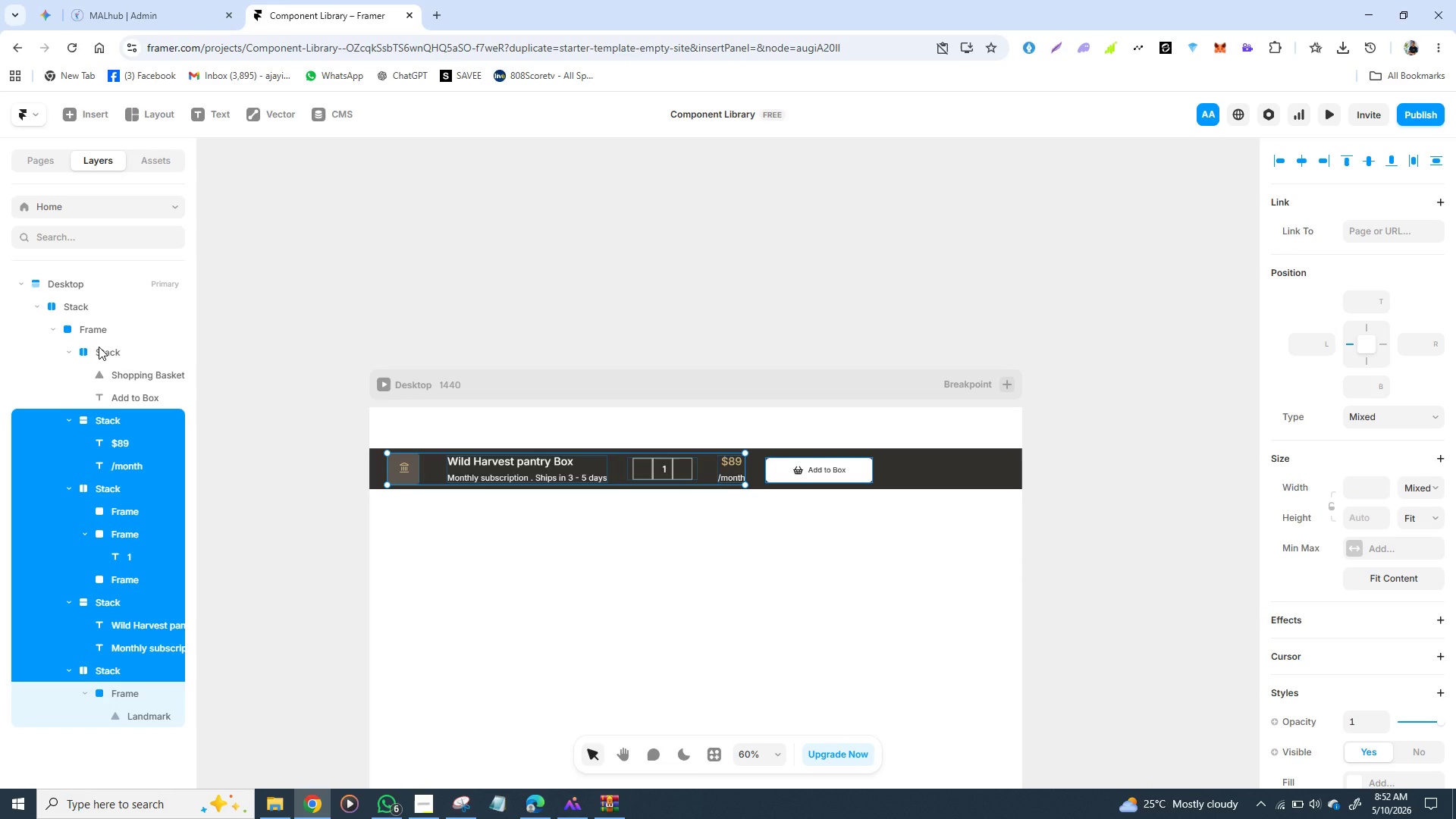 
hold_key(key=ShiftLeft, duration=1.5)
 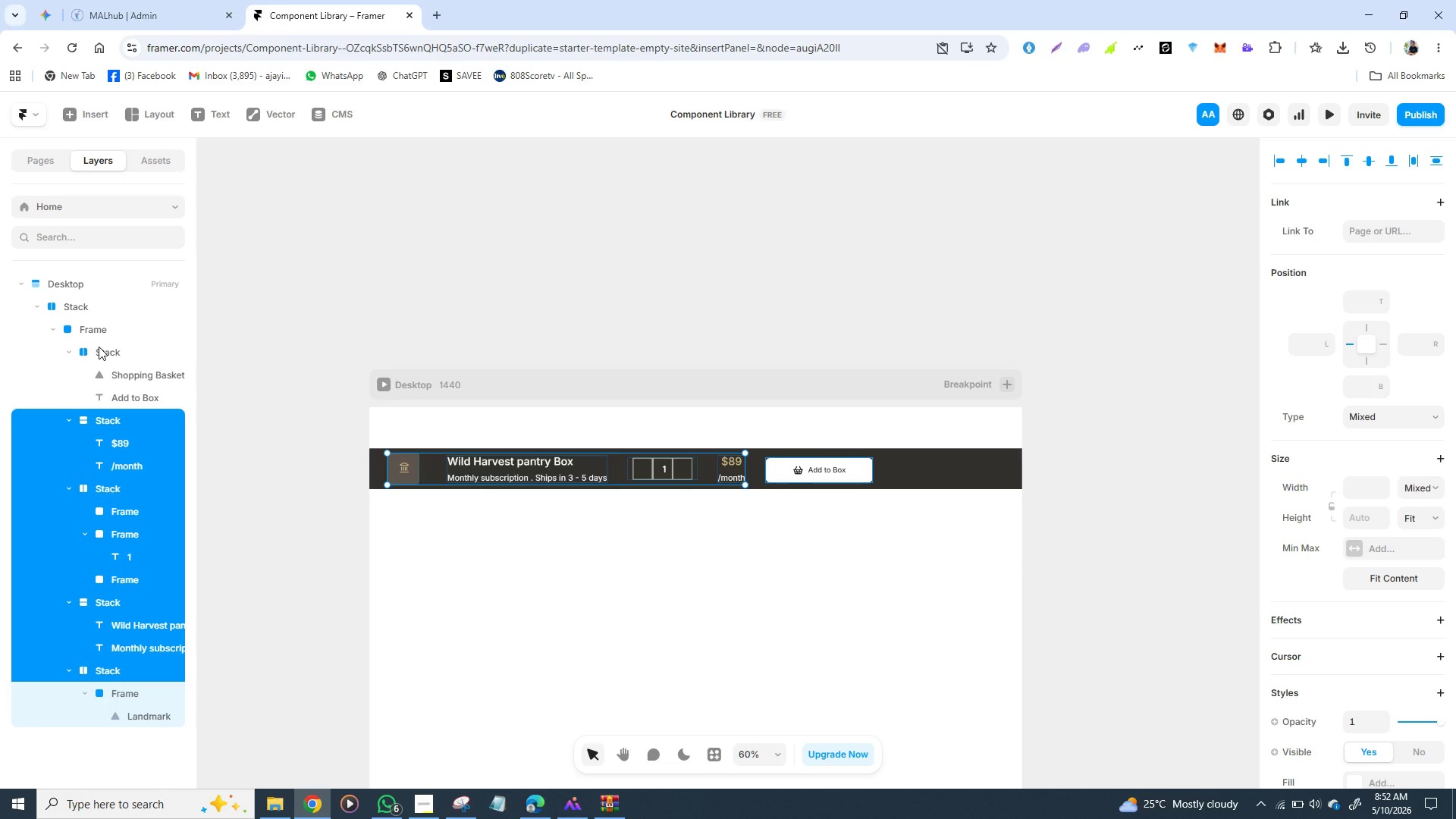 
hold_key(key=ShiftLeft, duration=1.52)
 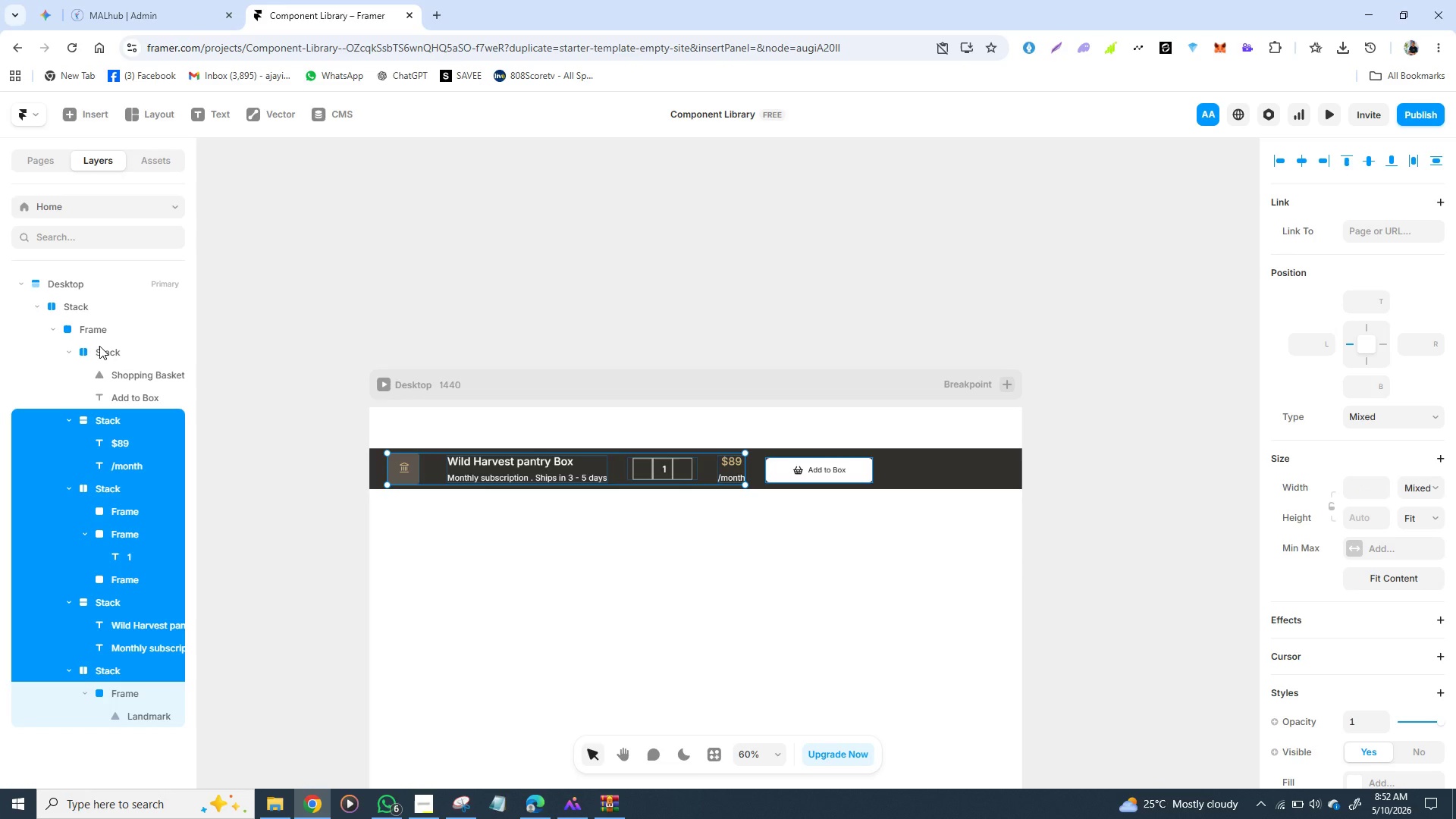 
hold_key(key=ShiftLeft, duration=1.5)
 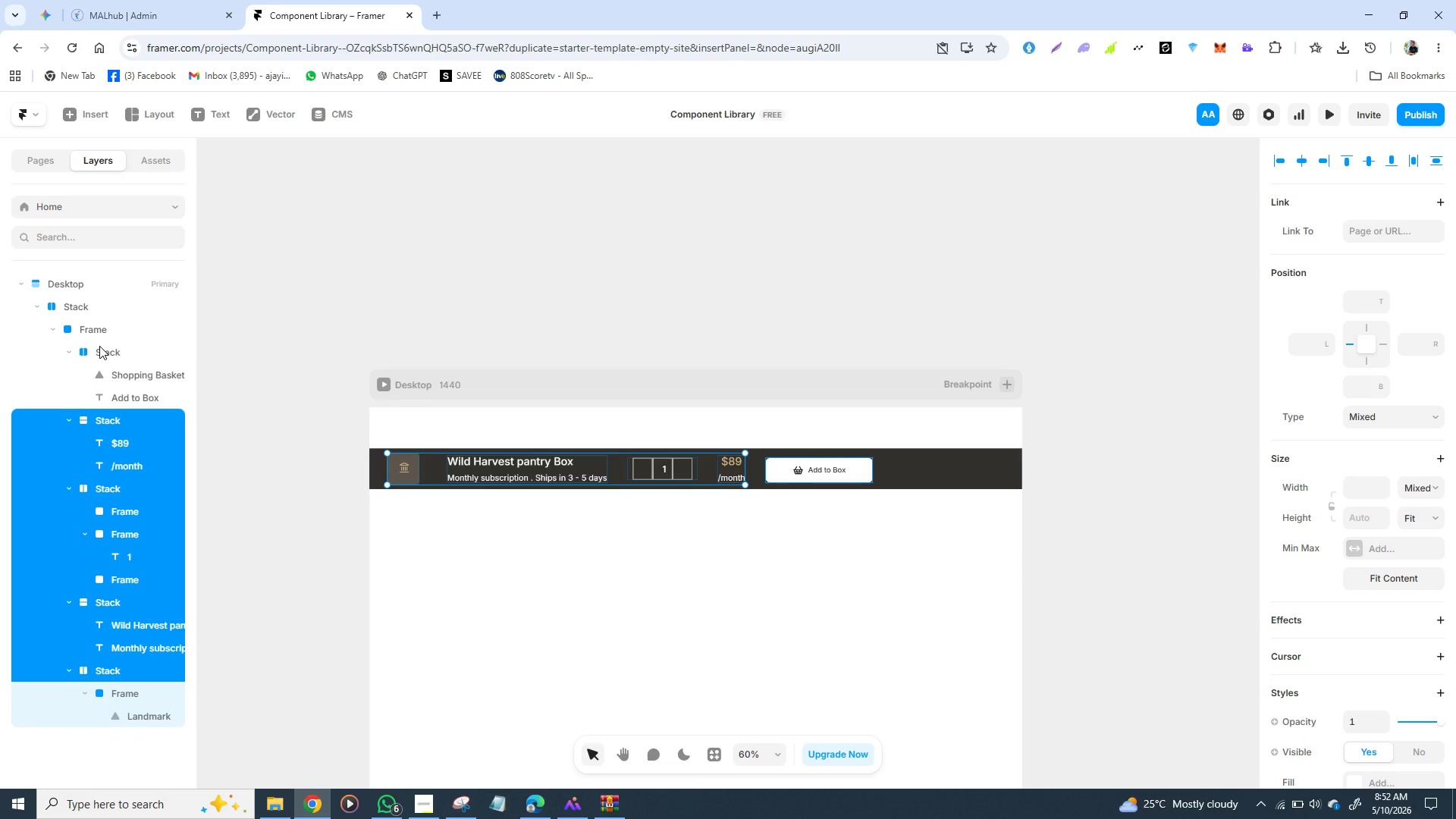 
hold_key(key=ShiftLeft, duration=1.5)
 